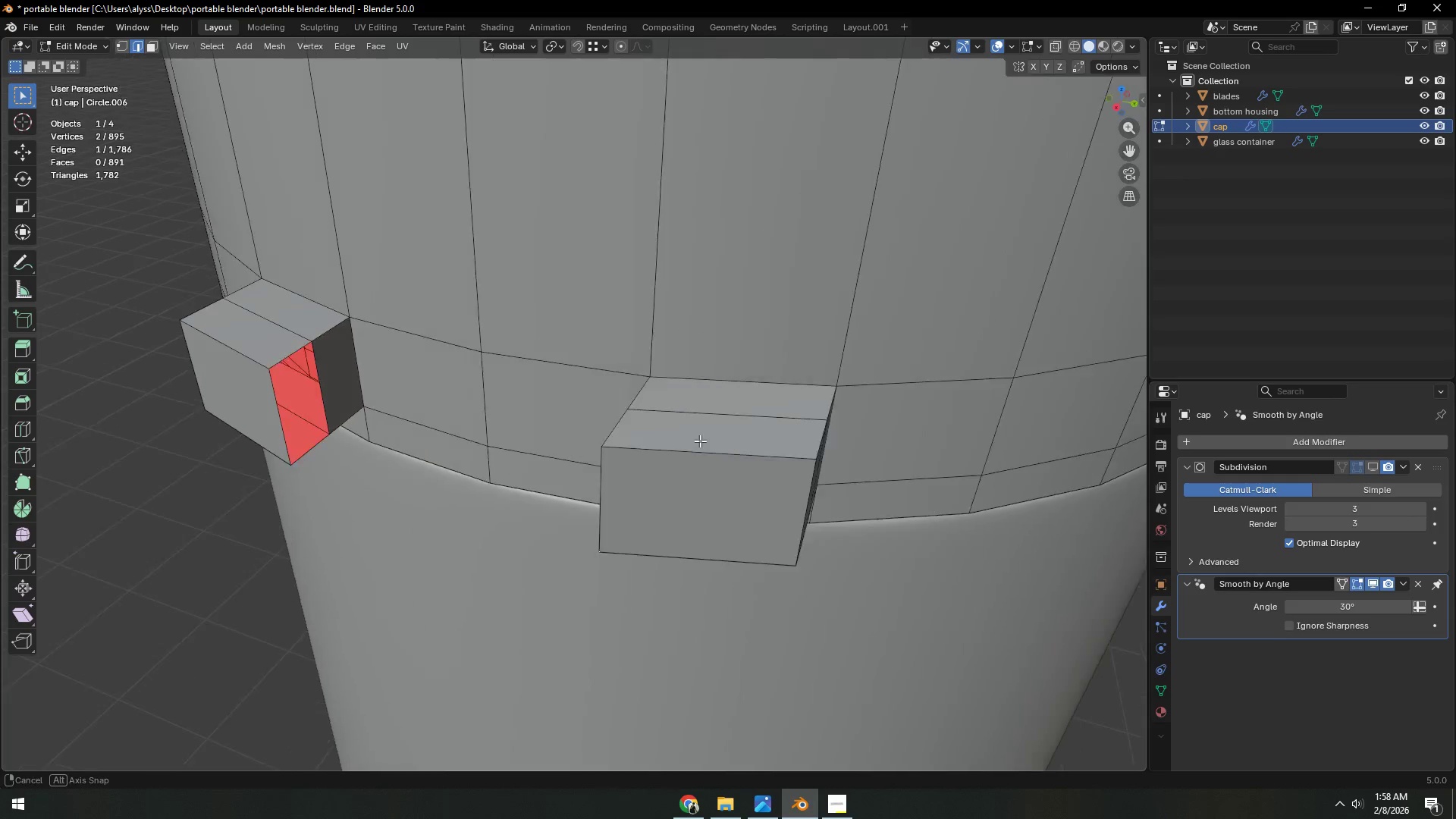 
hold_key(key=ShiftLeft, duration=0.59)
left_click([303, 441])
 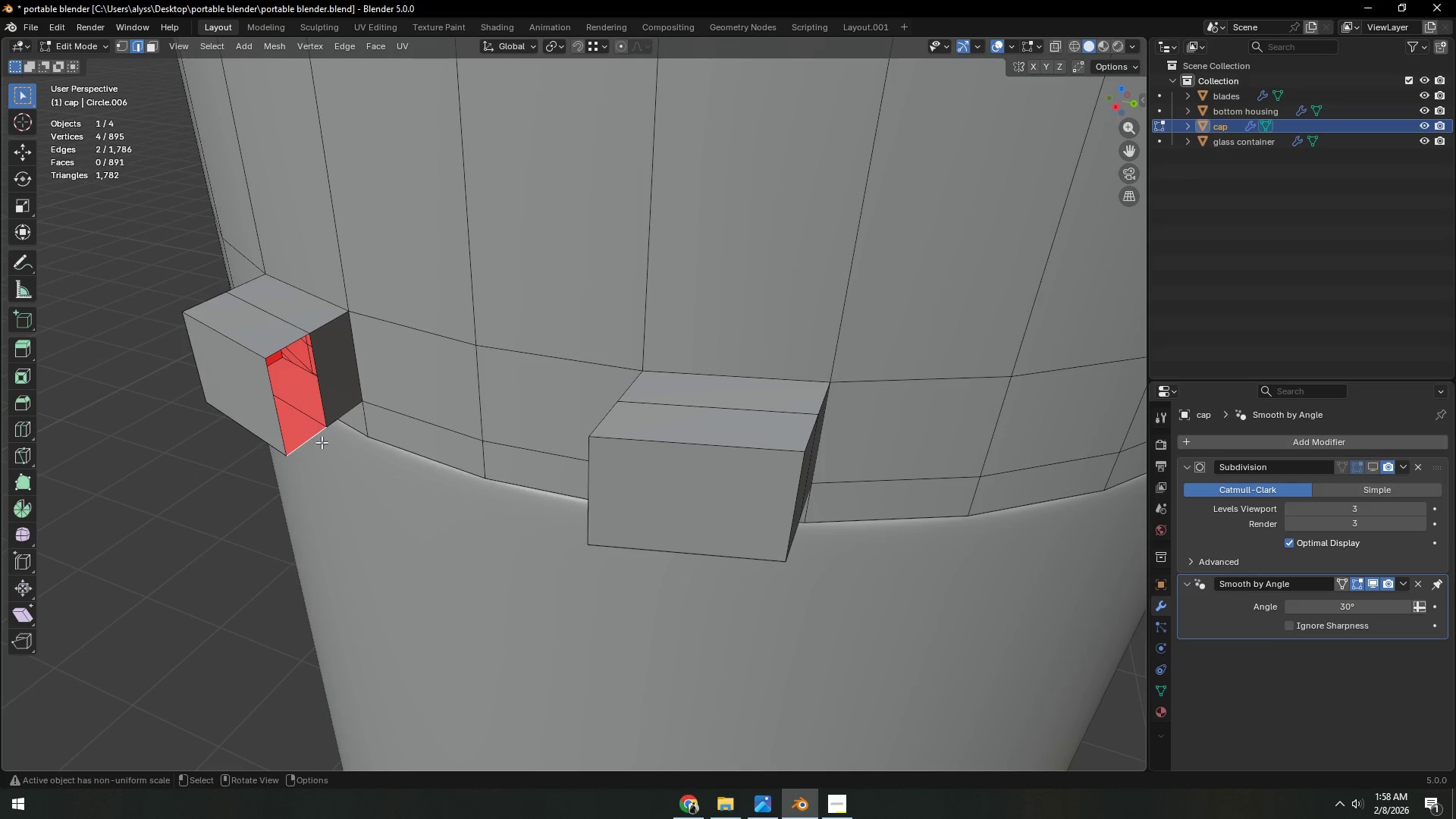 
key(F)
 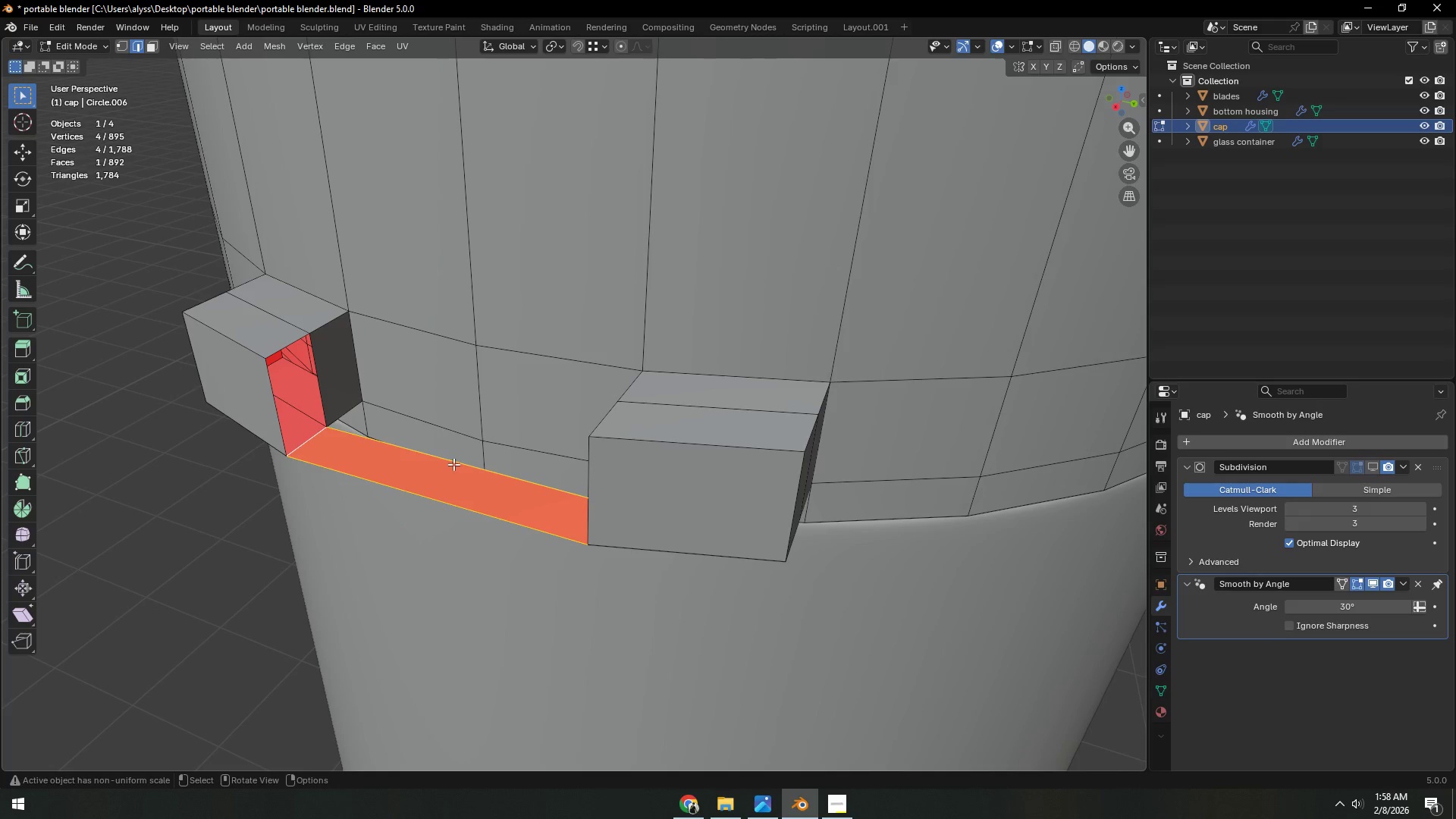 
left_click([453, 464])
 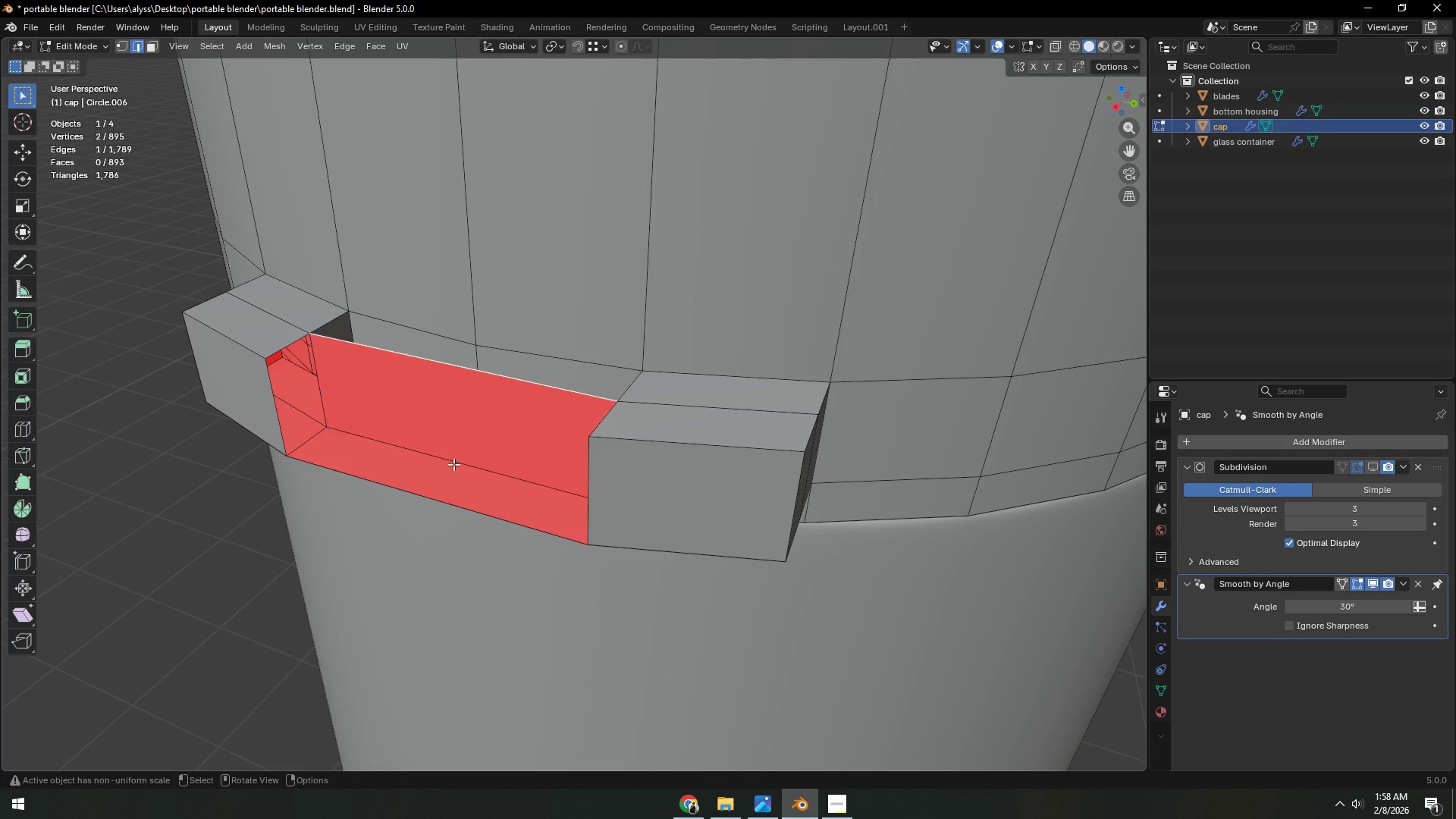 
type(fff)
 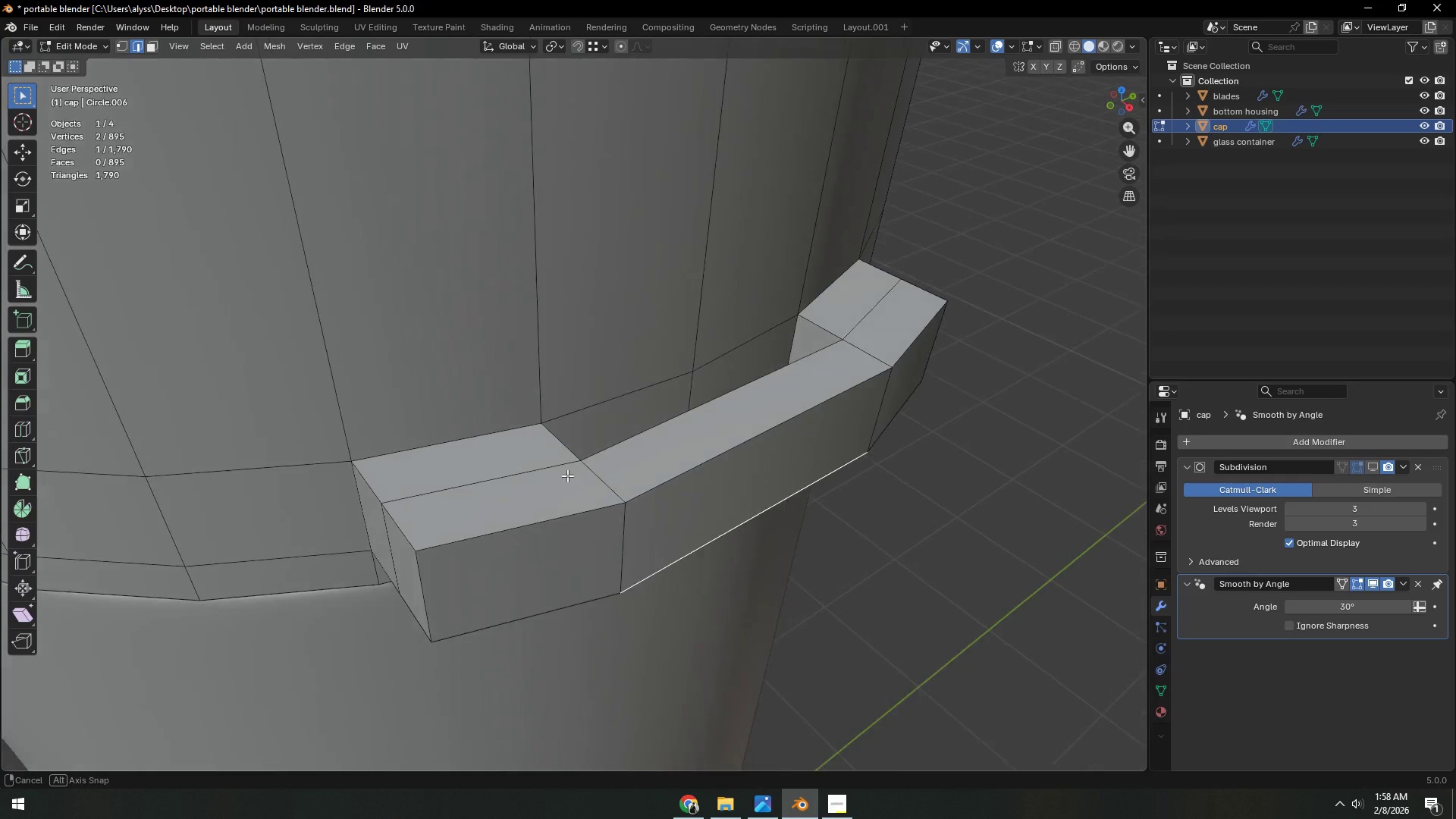 
left_click([831, 431])
 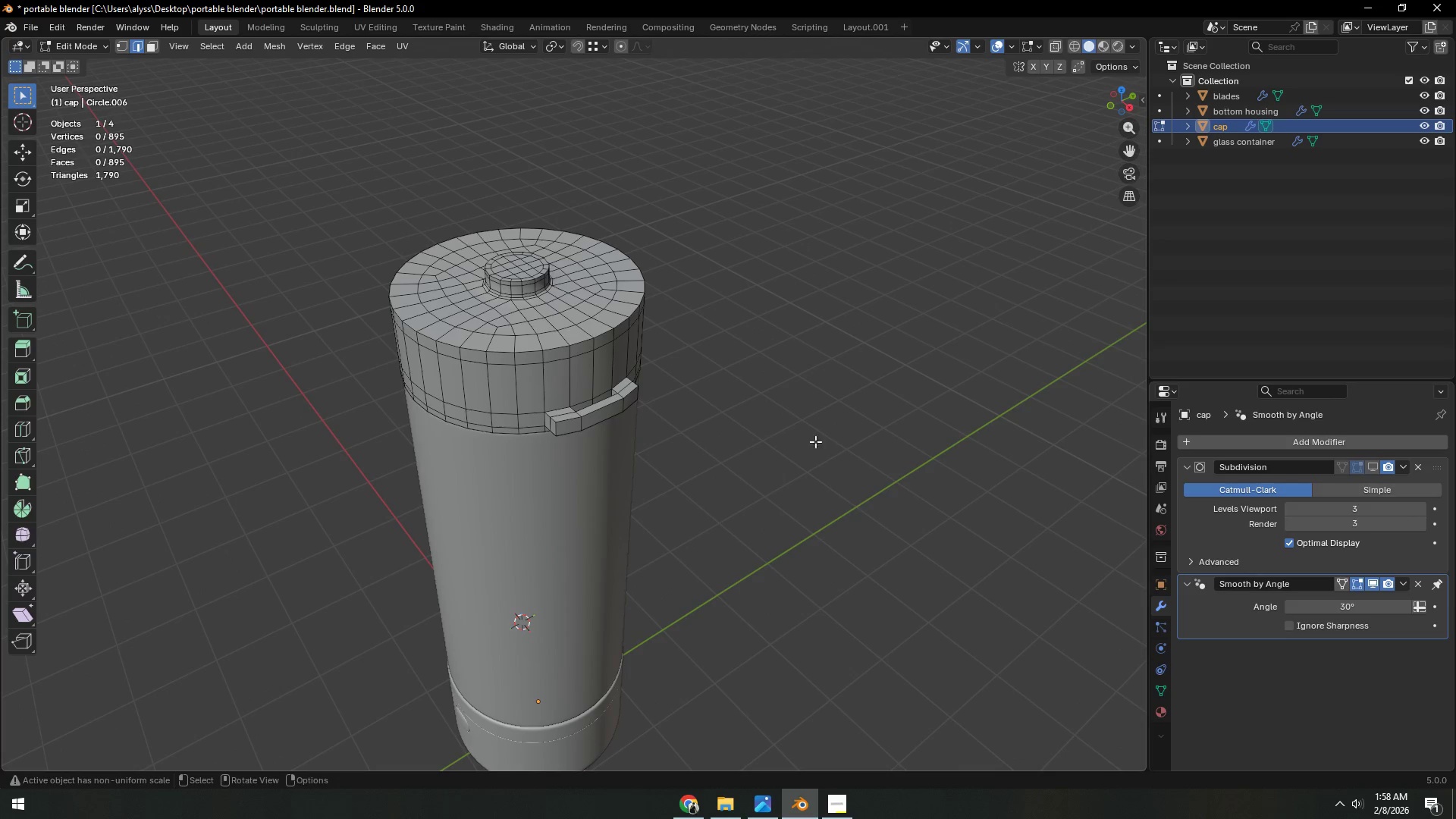 
scroll: coordinate [613, 463], scroll_direction: down, amount: 9.0
 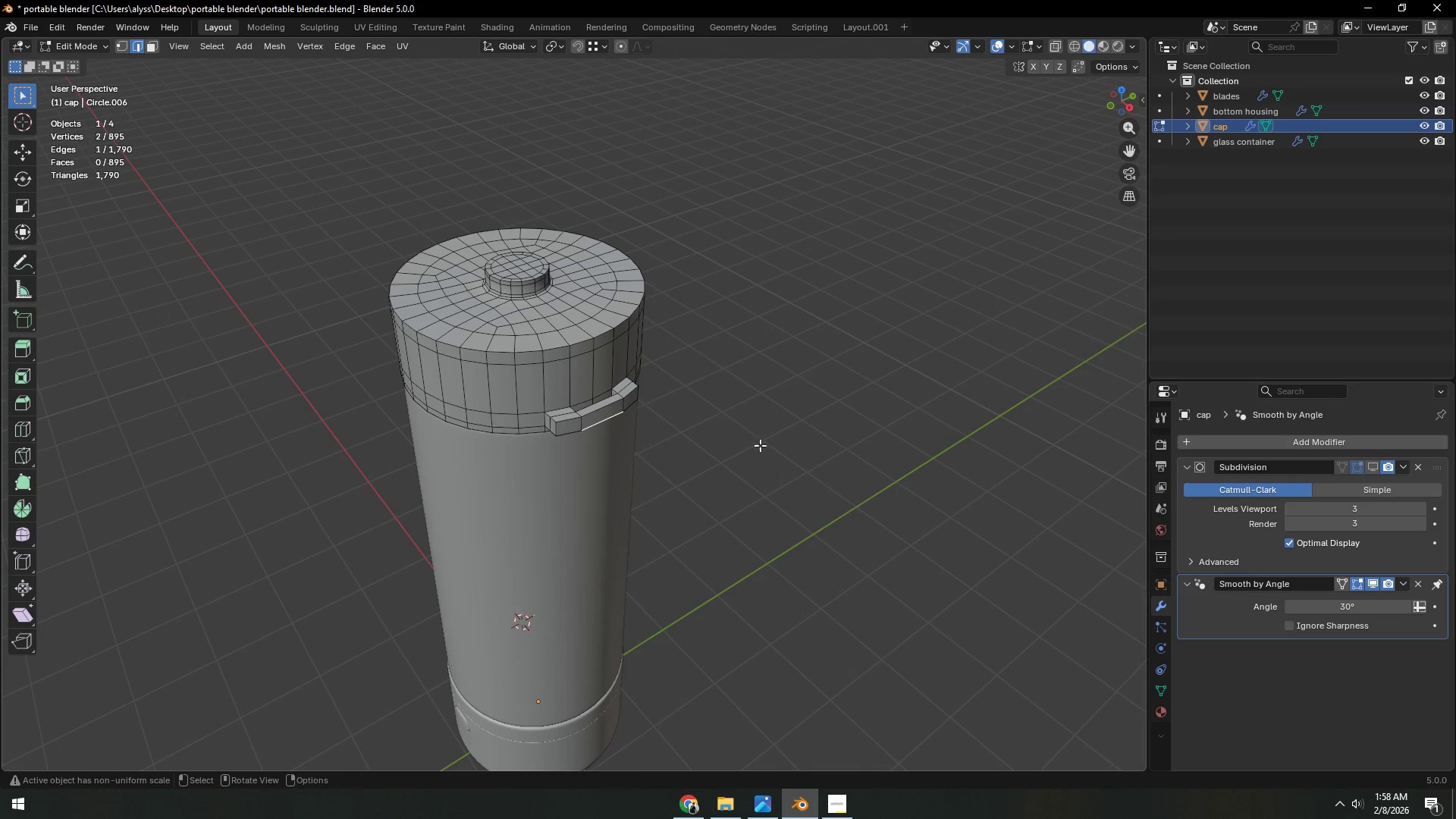 
key(Tab)
 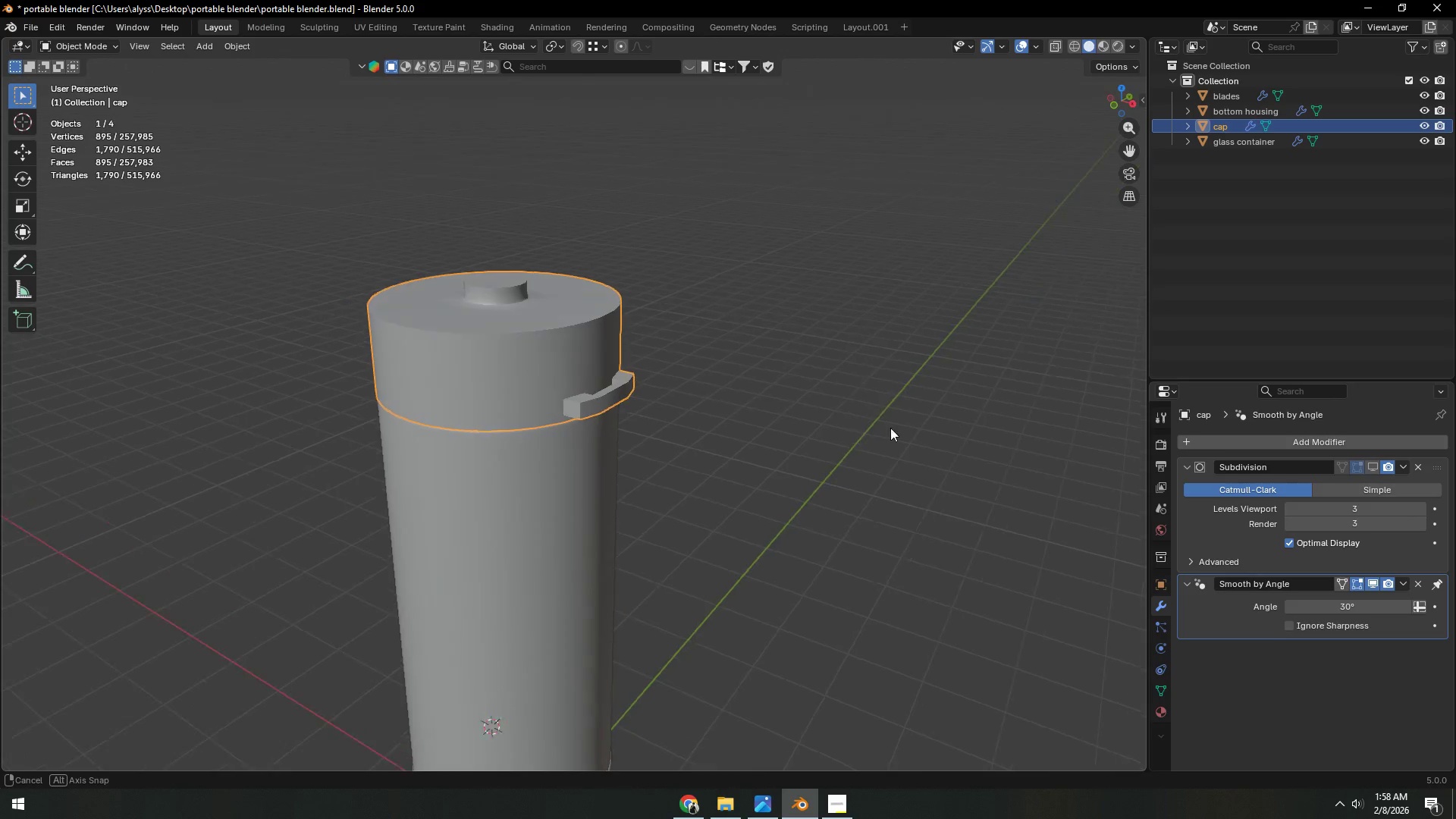 
scroll: coordinate [828, 457], scroll_direction: up, amount: 3.0
 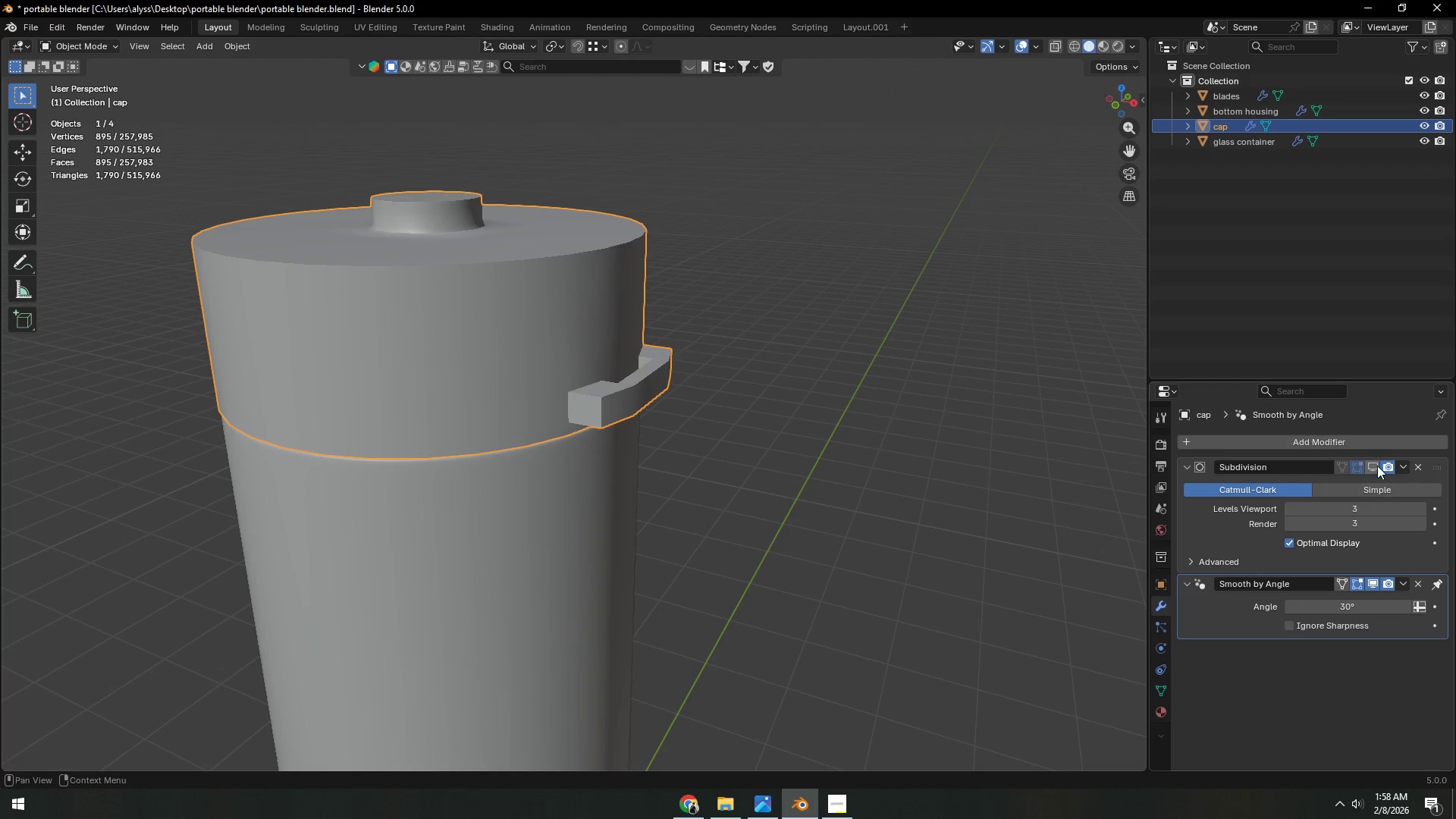 
left_click([1376, 466])
 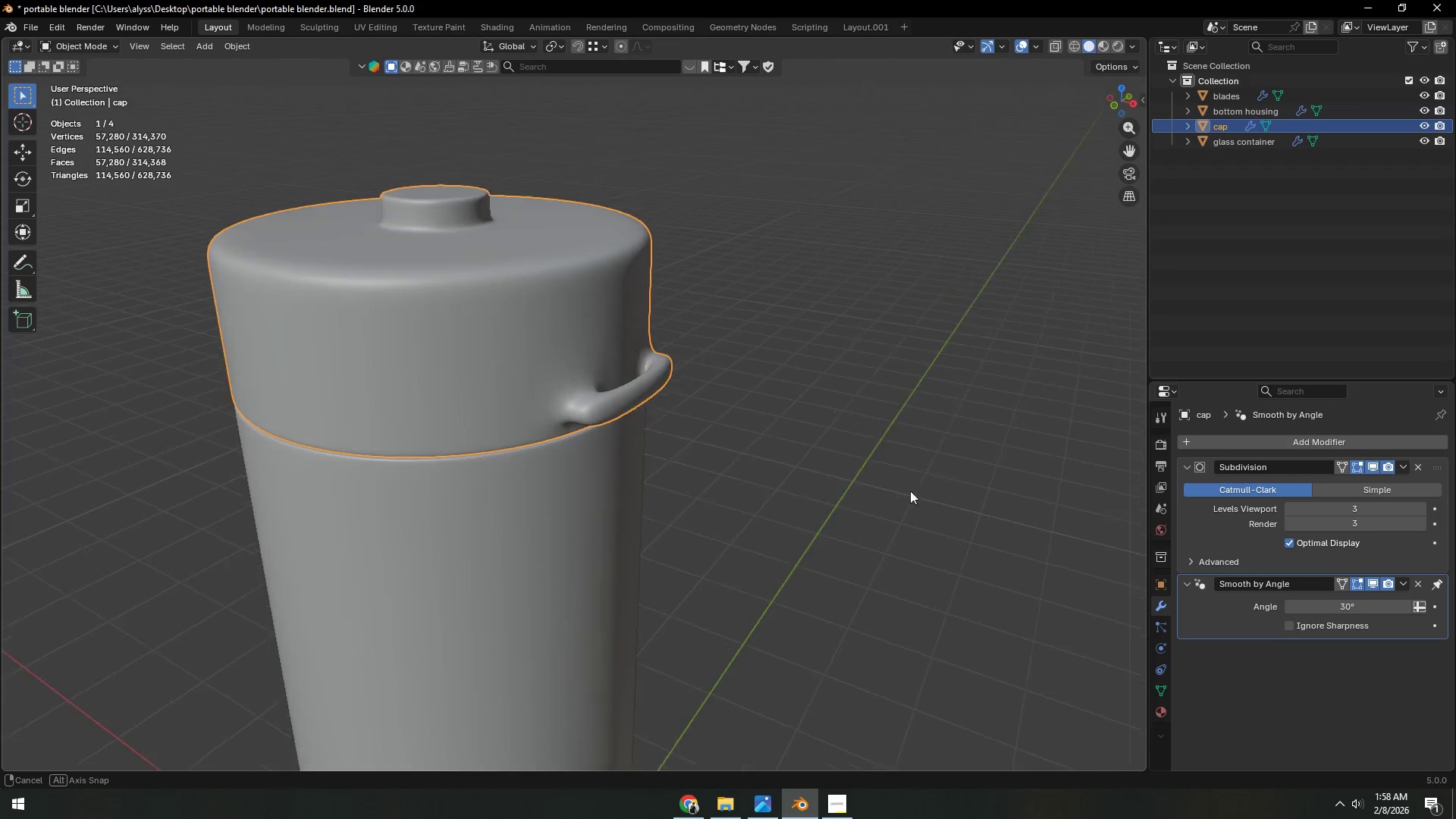 
scroll: coordinate [968, 481], scroll_direction: down, amount: 7.0
 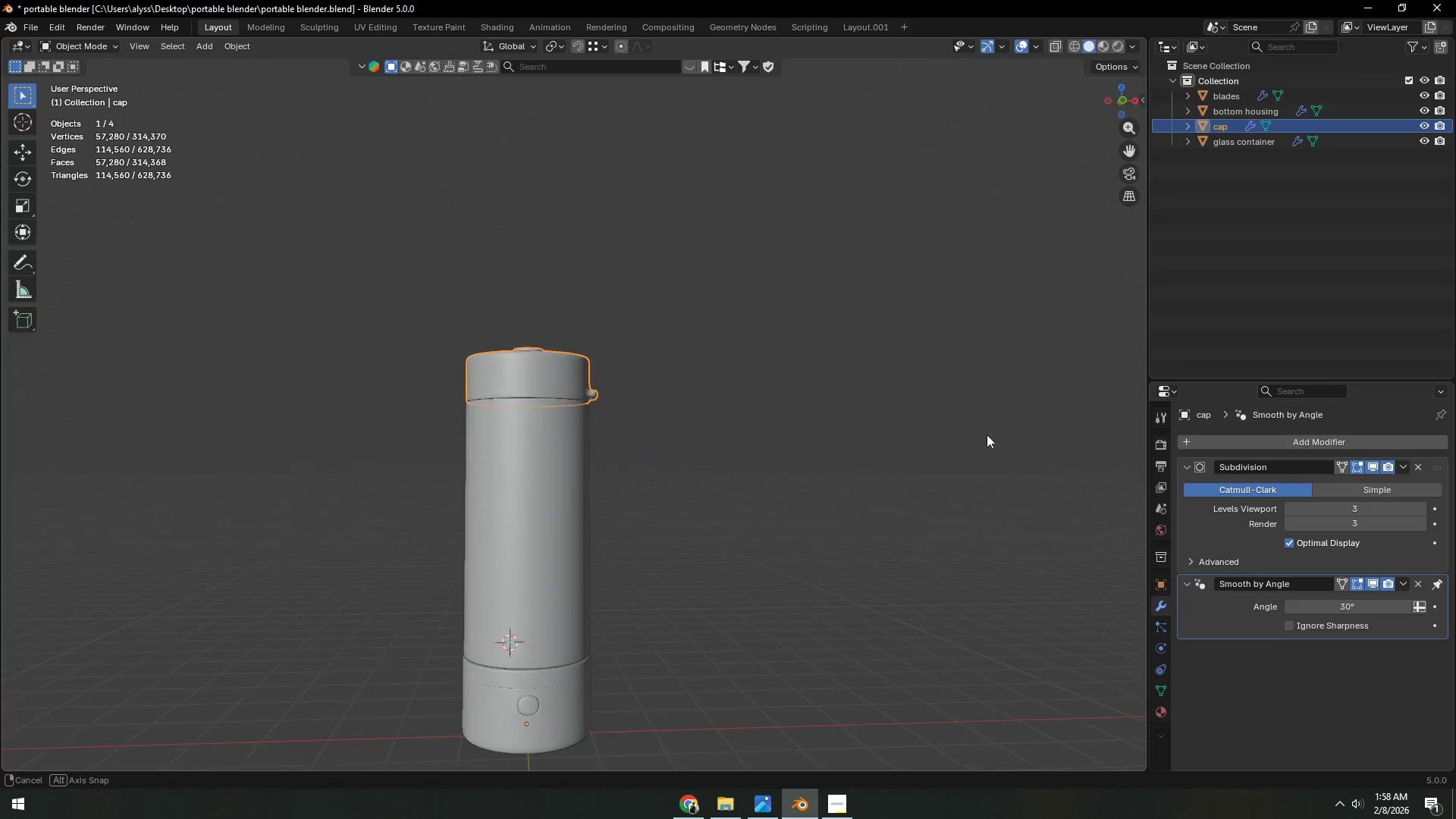 
left_click([874, 469])
 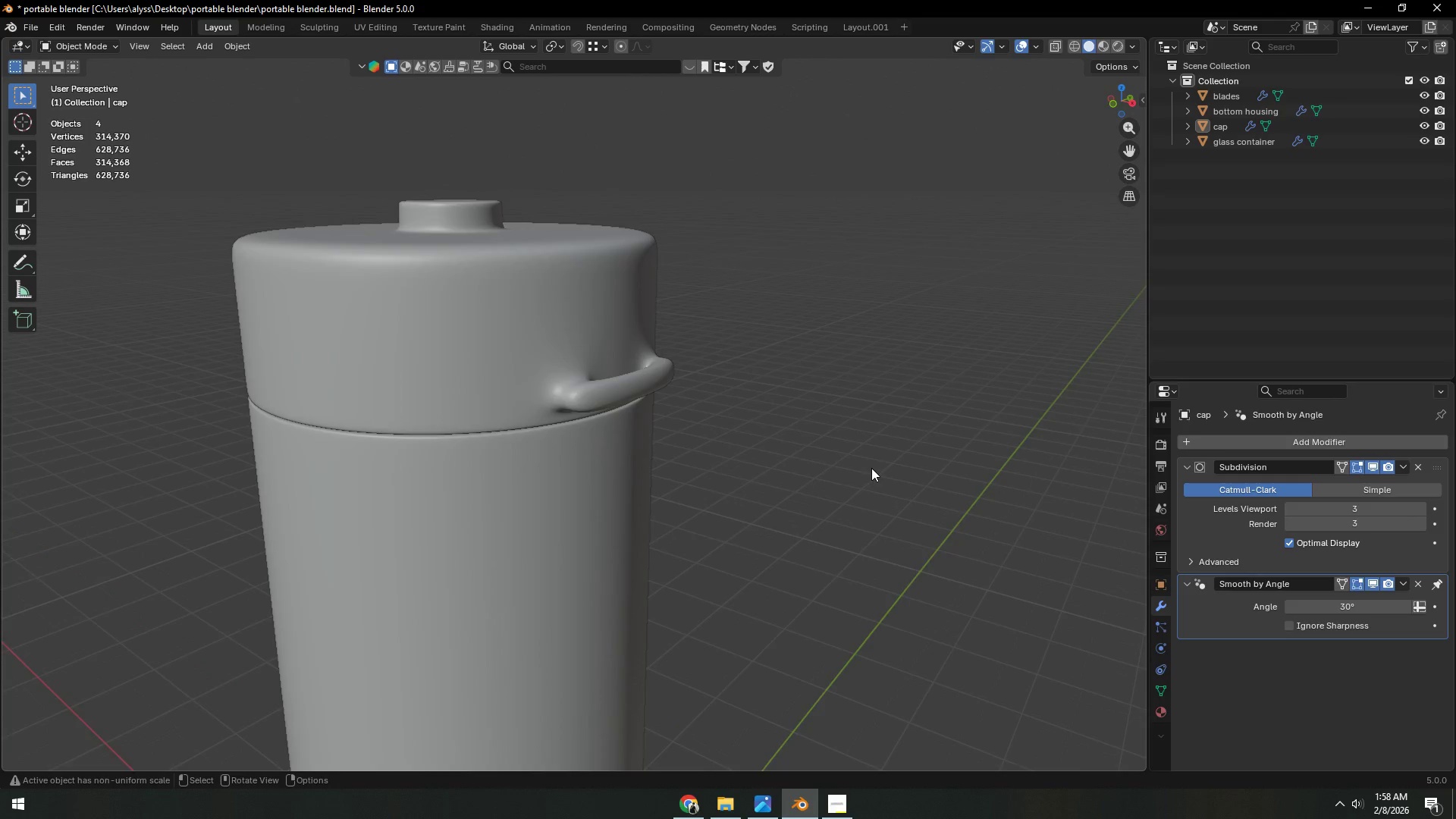 
scroll: coordinate [871, 468], scroll_direction: up, amount: 12.0
 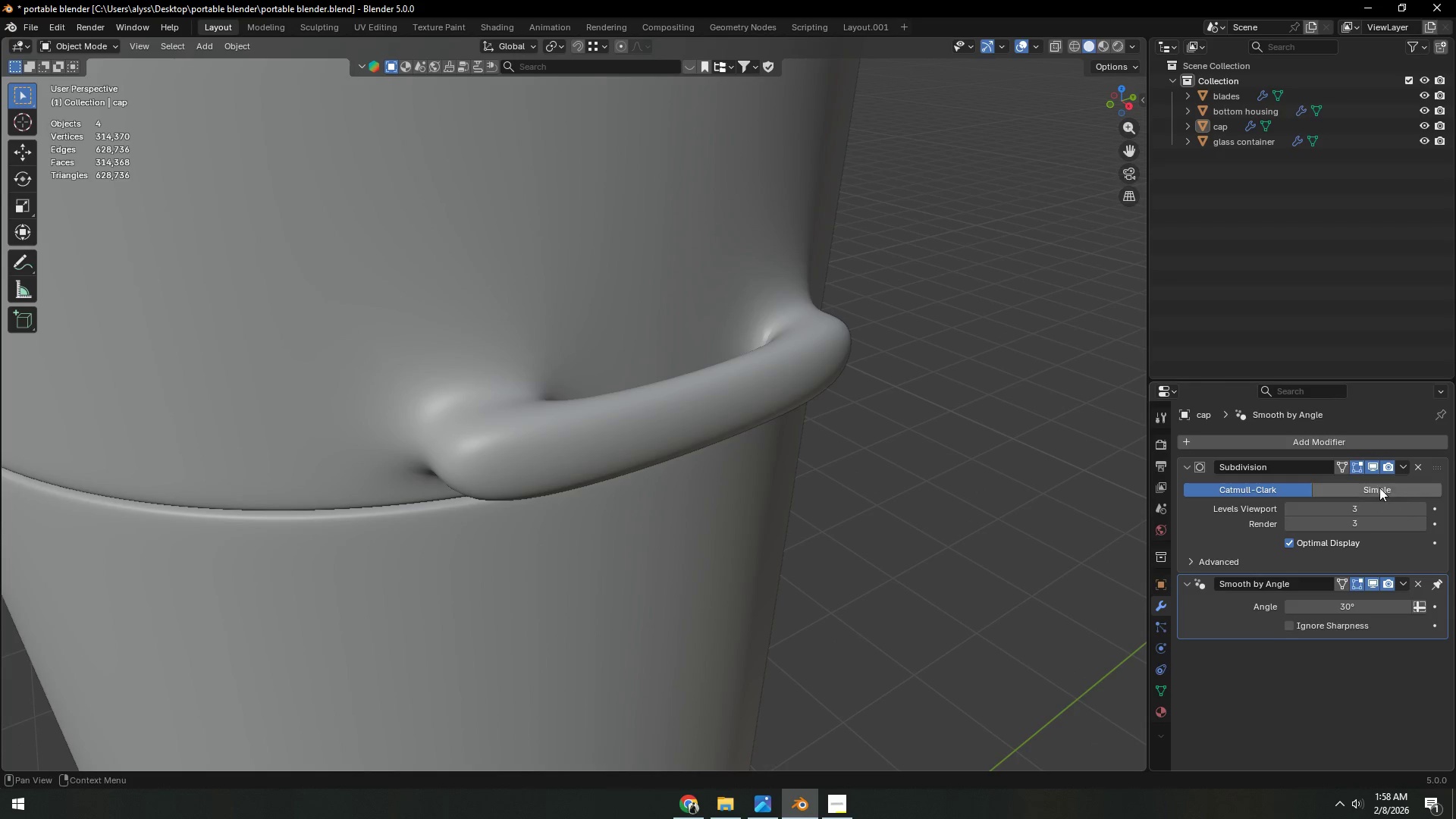 
left_click([1369, 466])
 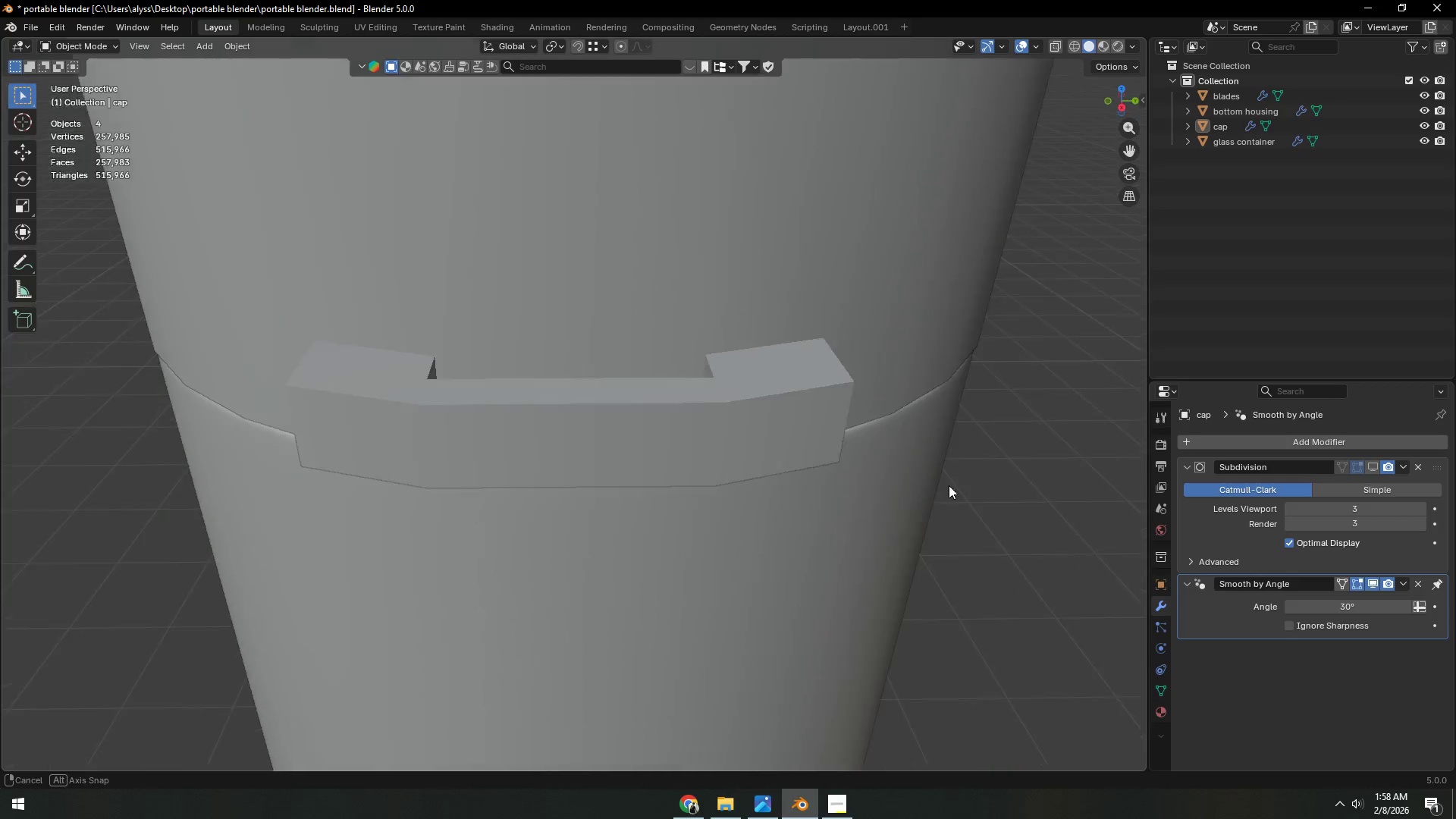 
left_click([763, 426])
 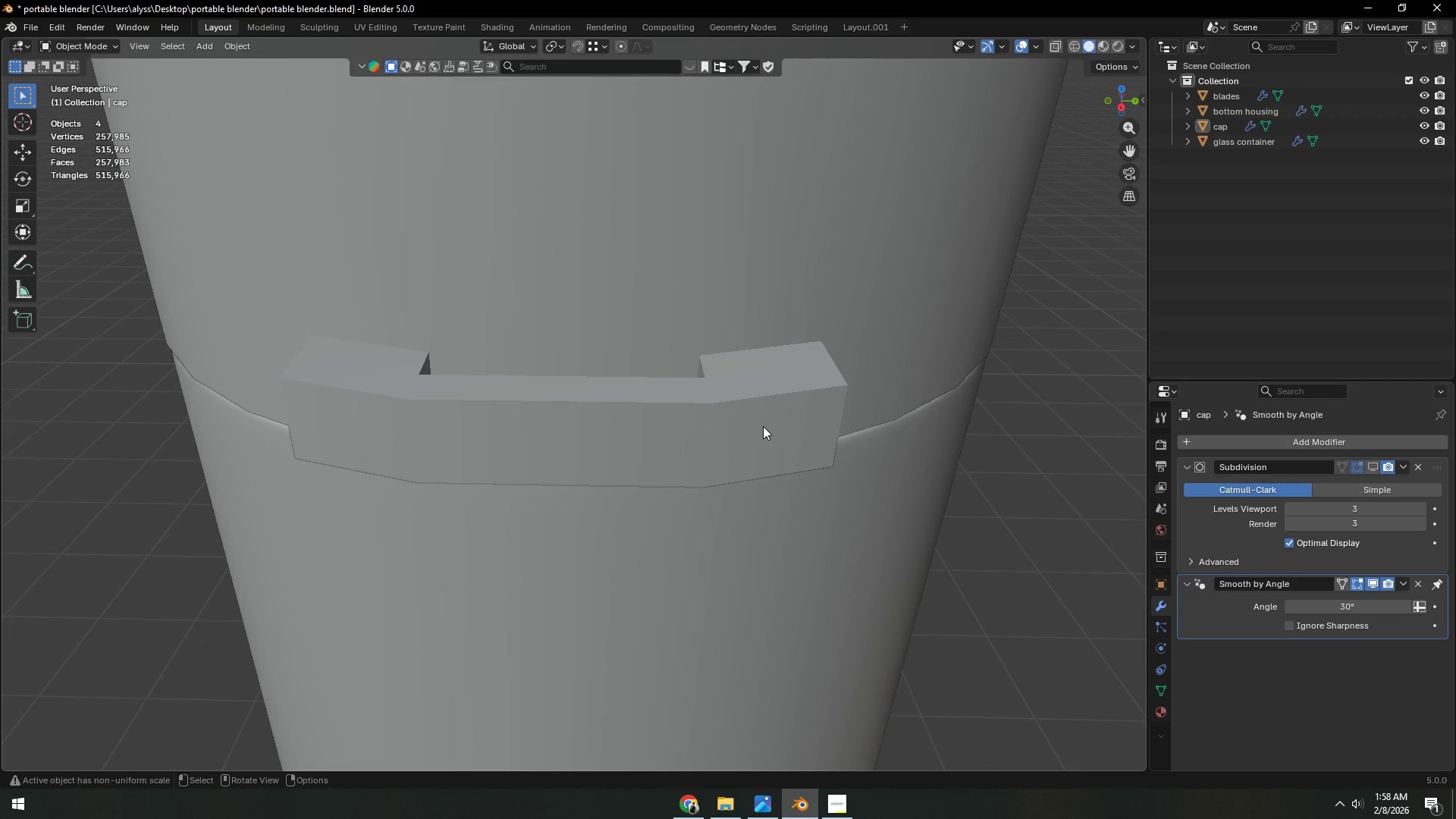 
key(Tab)
 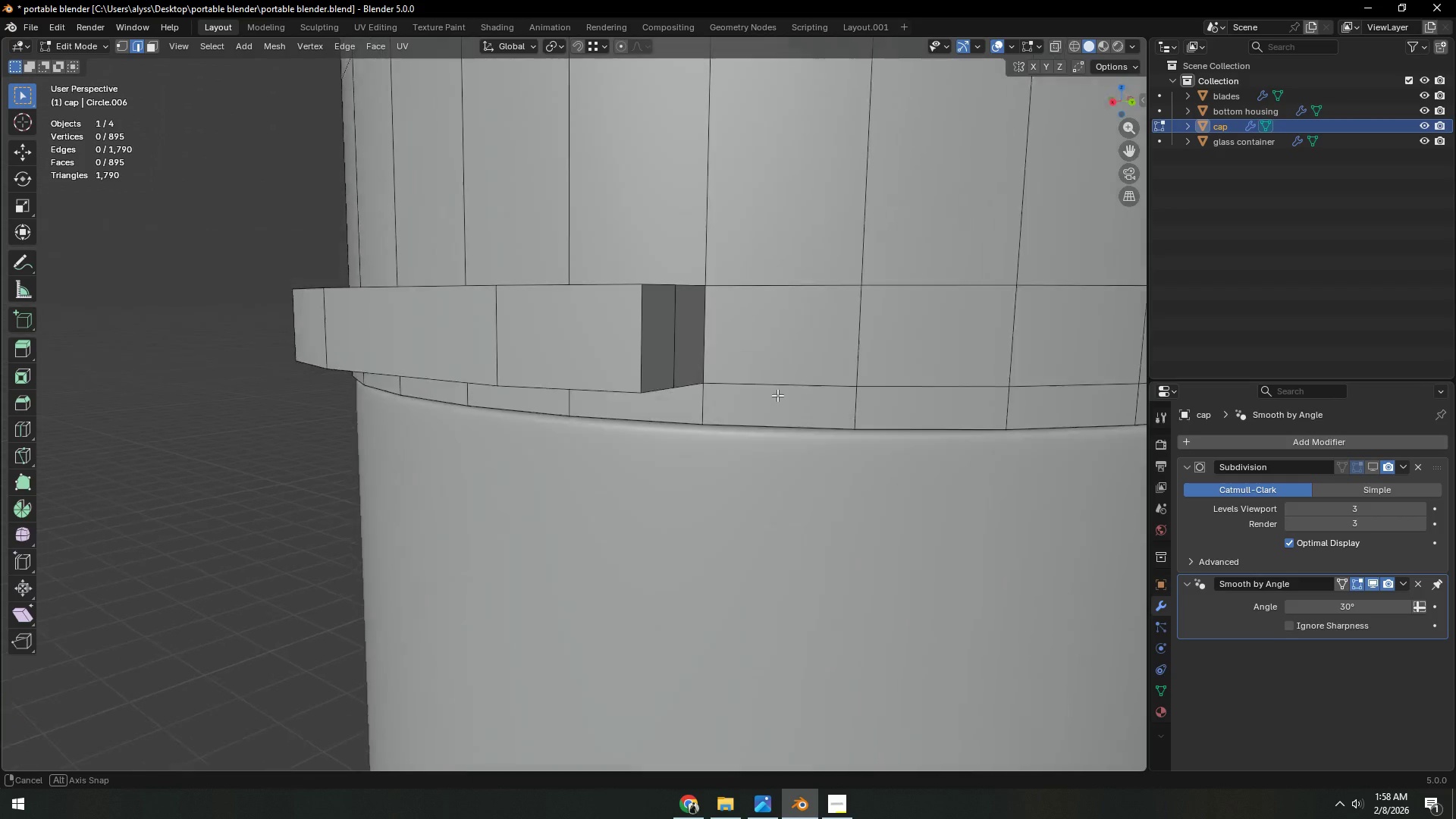 
key(Shift+ShiftLeft)
 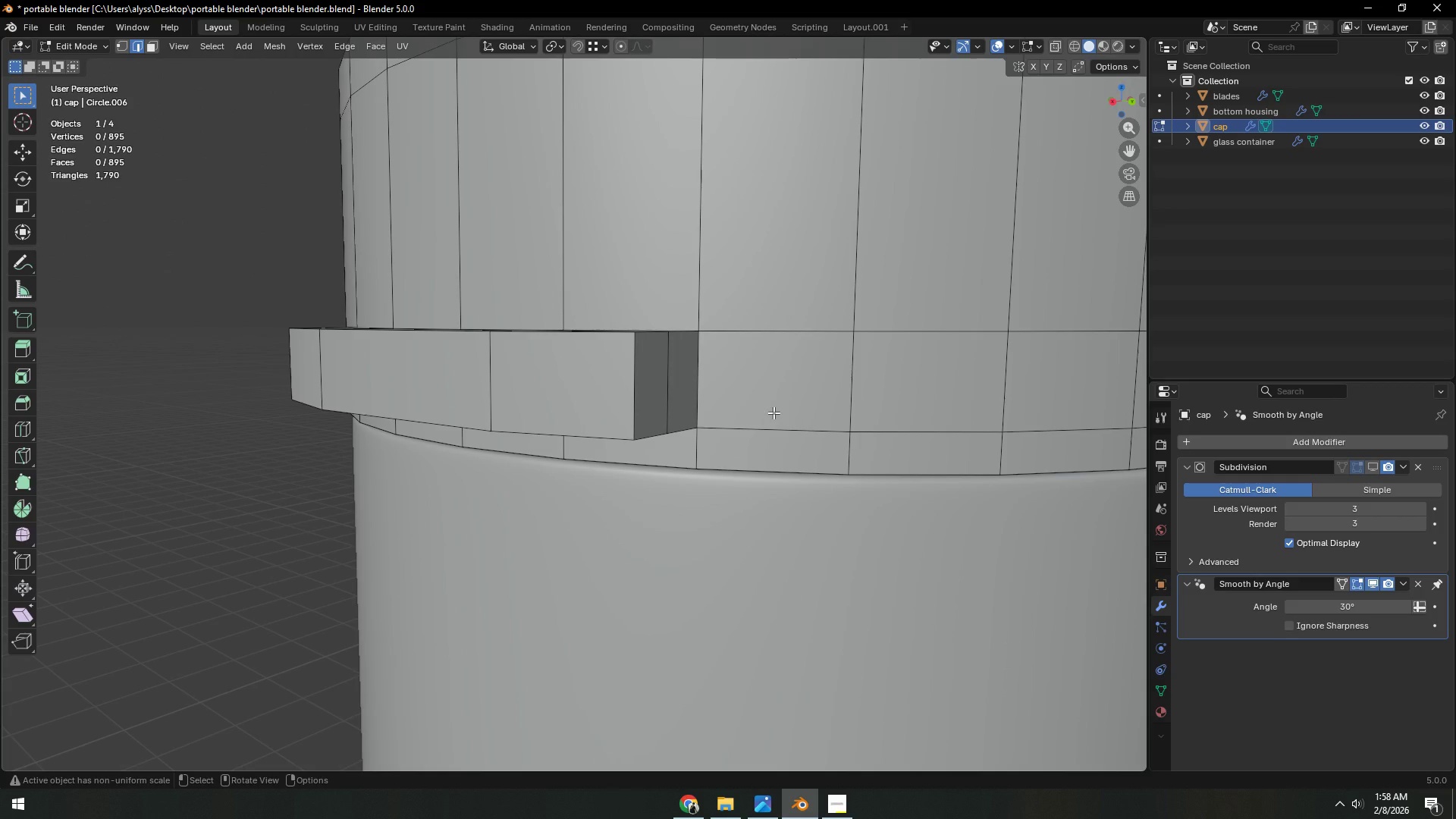 
key(Shift+ShiftLeft)
 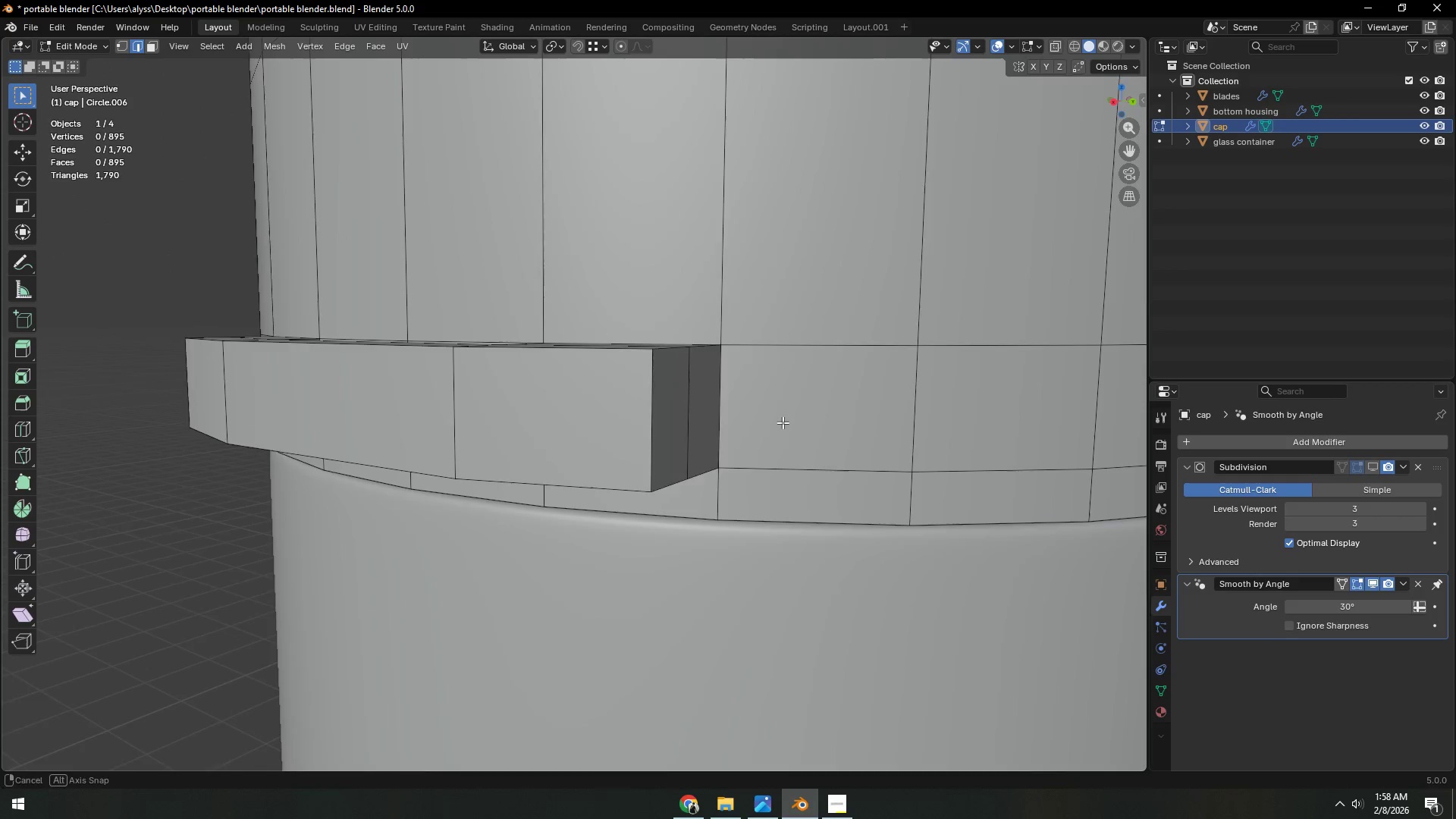 
scroll: coordinate [774, 413], scroll_direction: up, amount: 1.0
 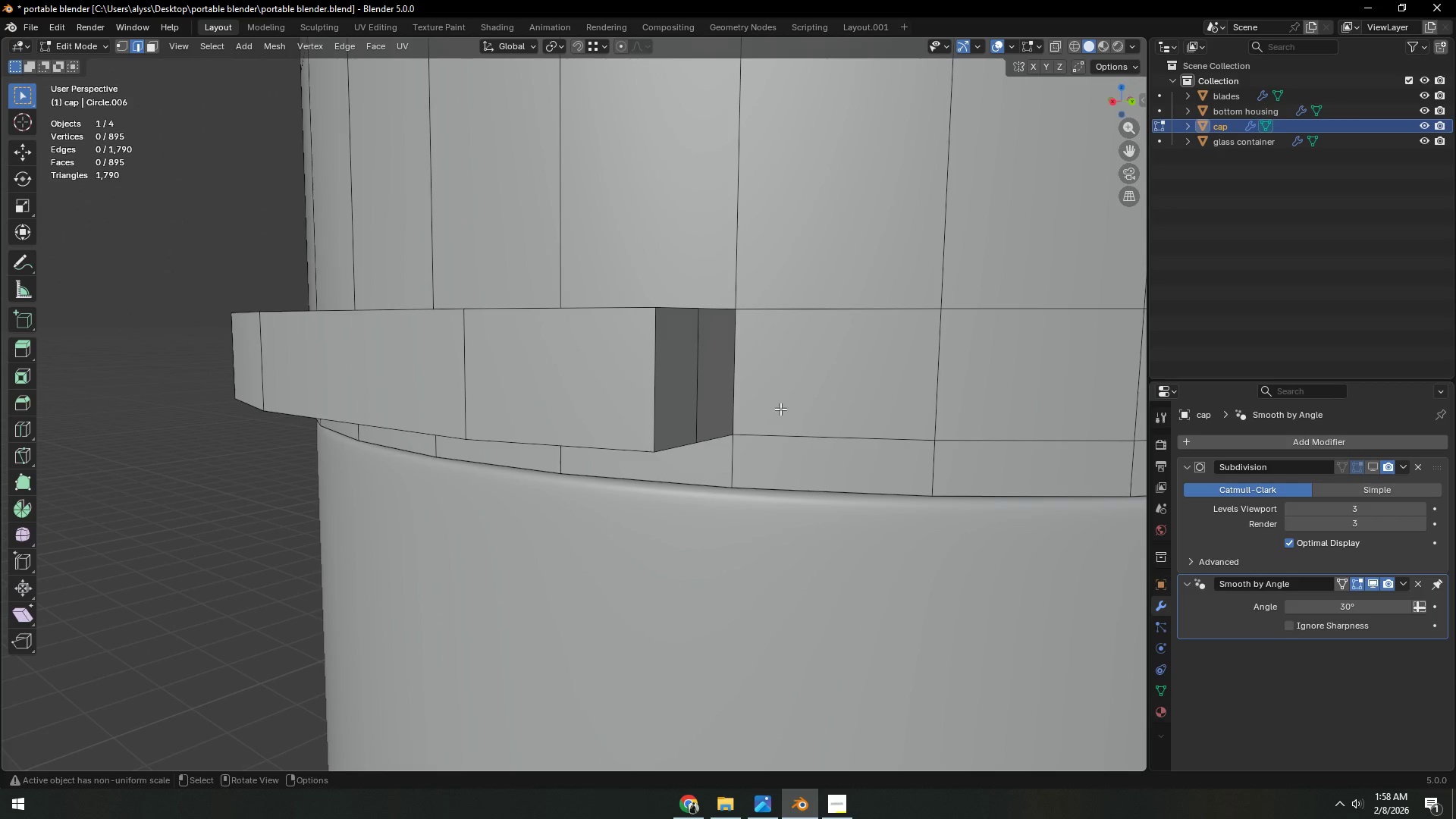 
scroll: coordinate [787, 424], scroll_direction: down, amount: 2.0
 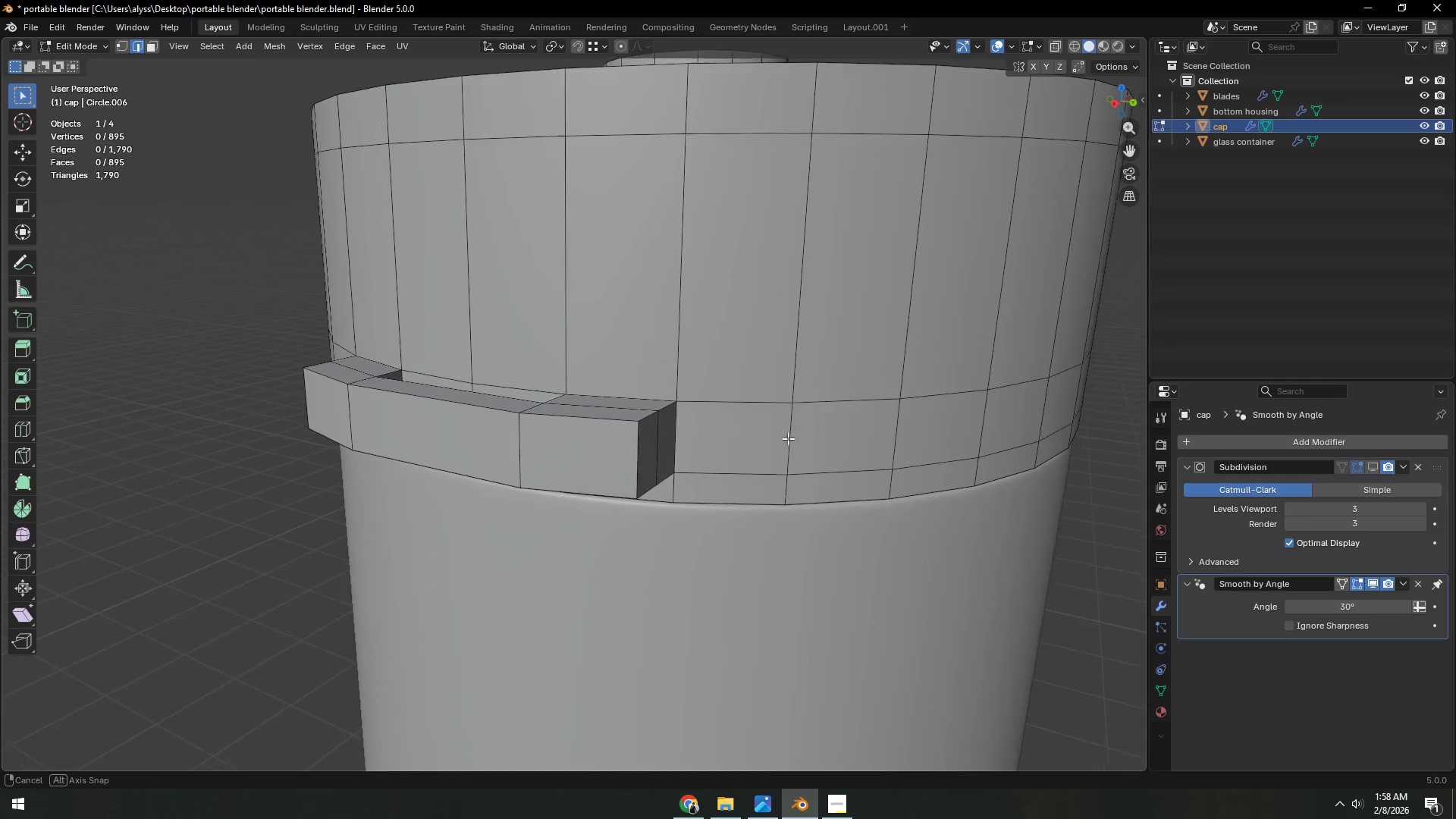 
key(Control+ControlLeft)
 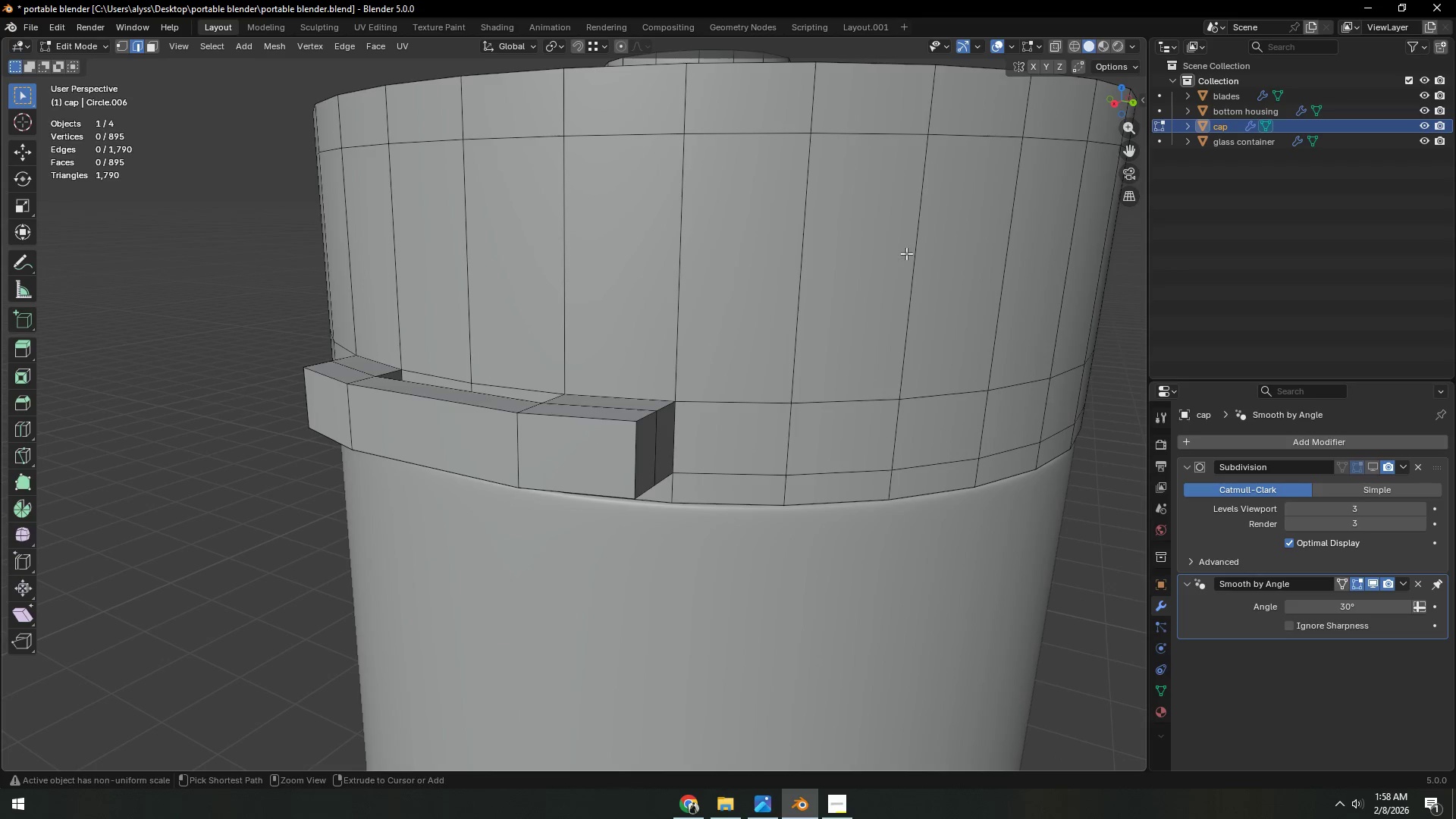 
key(Control+R)
 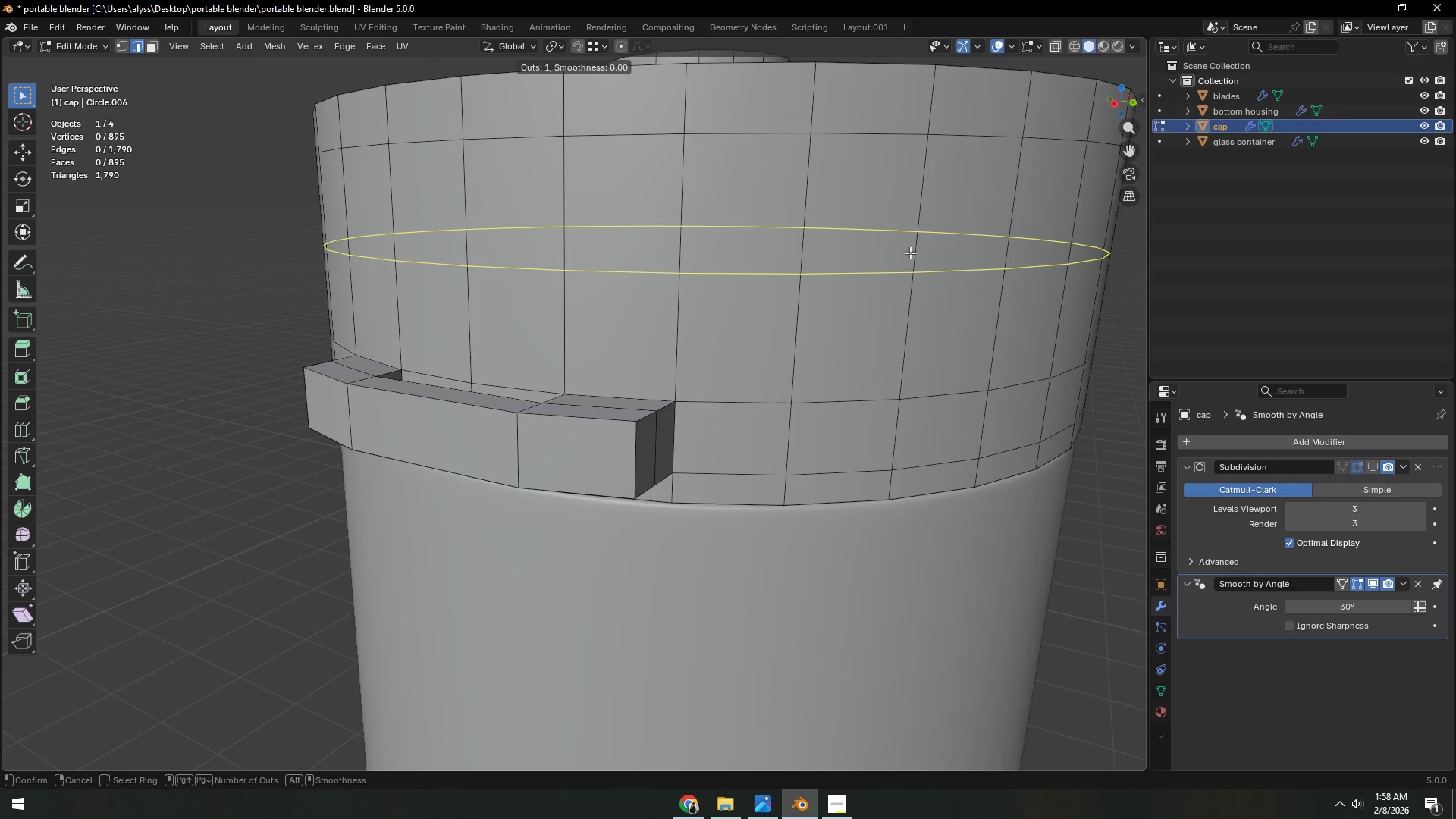 
left_click([910, 253])
 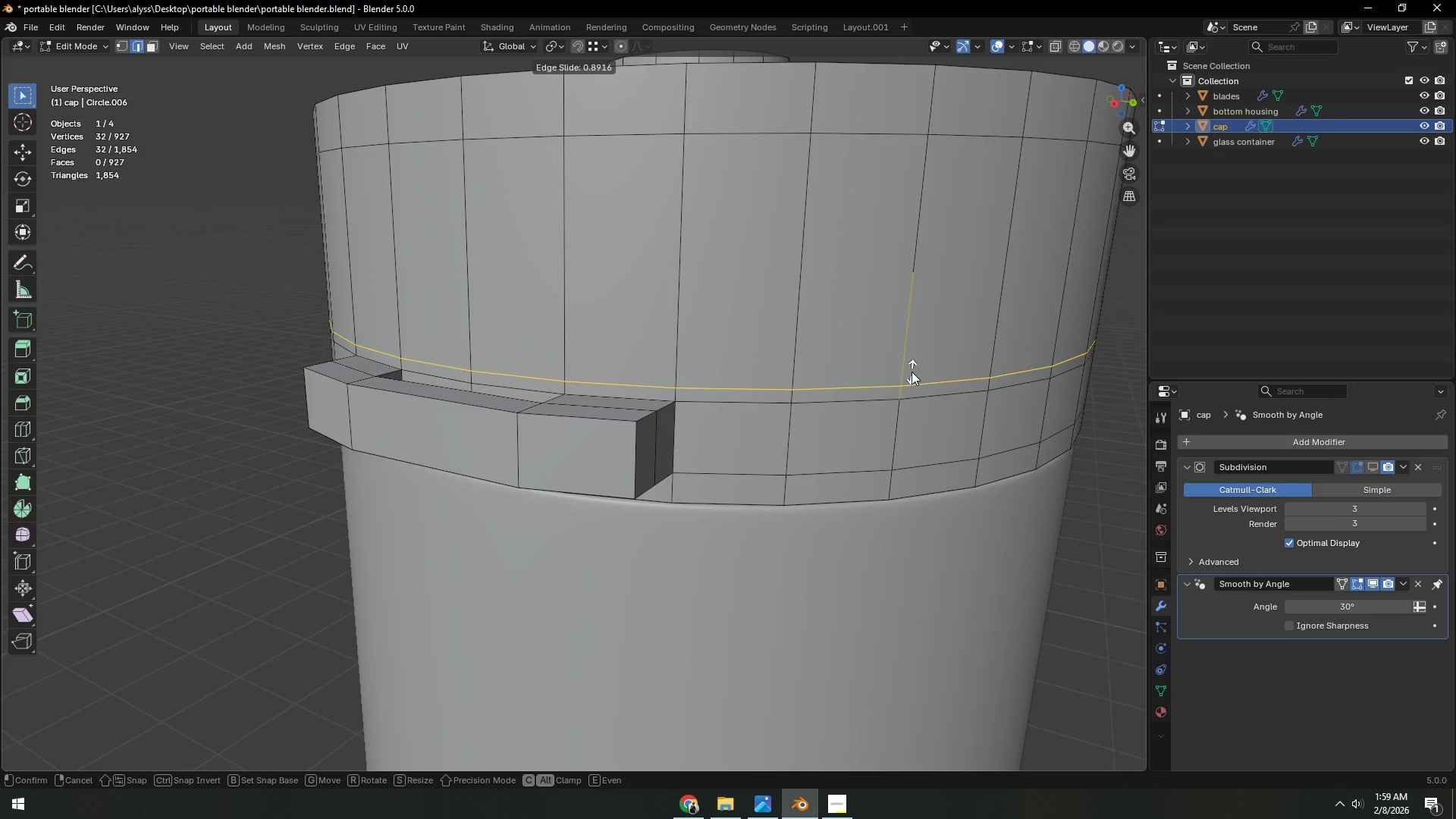 
right_click([920, 350])
 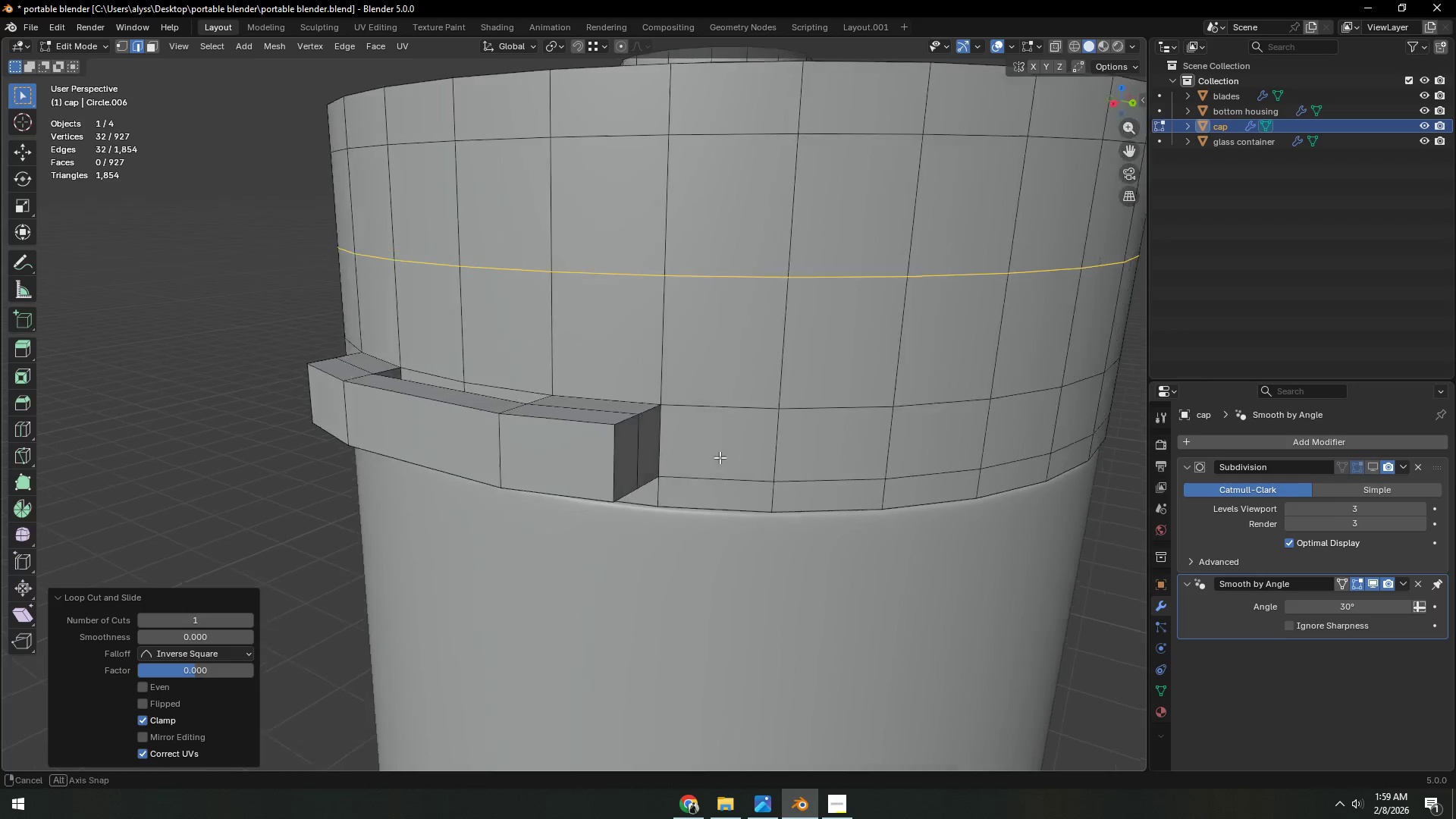 
key(2)
 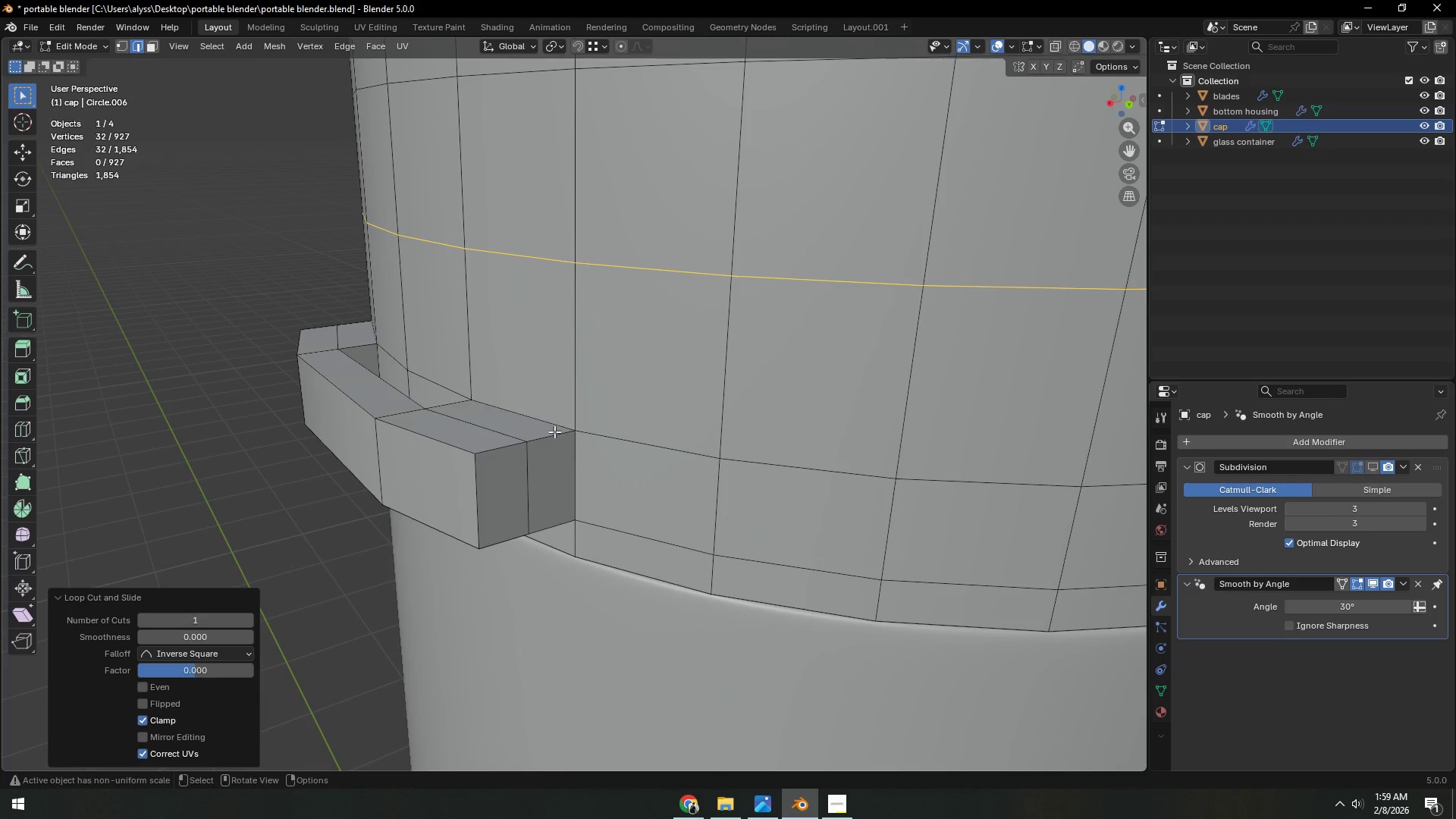 
scroll: coordinate [705, 460], scroll_direction: up, amount: 1.0
 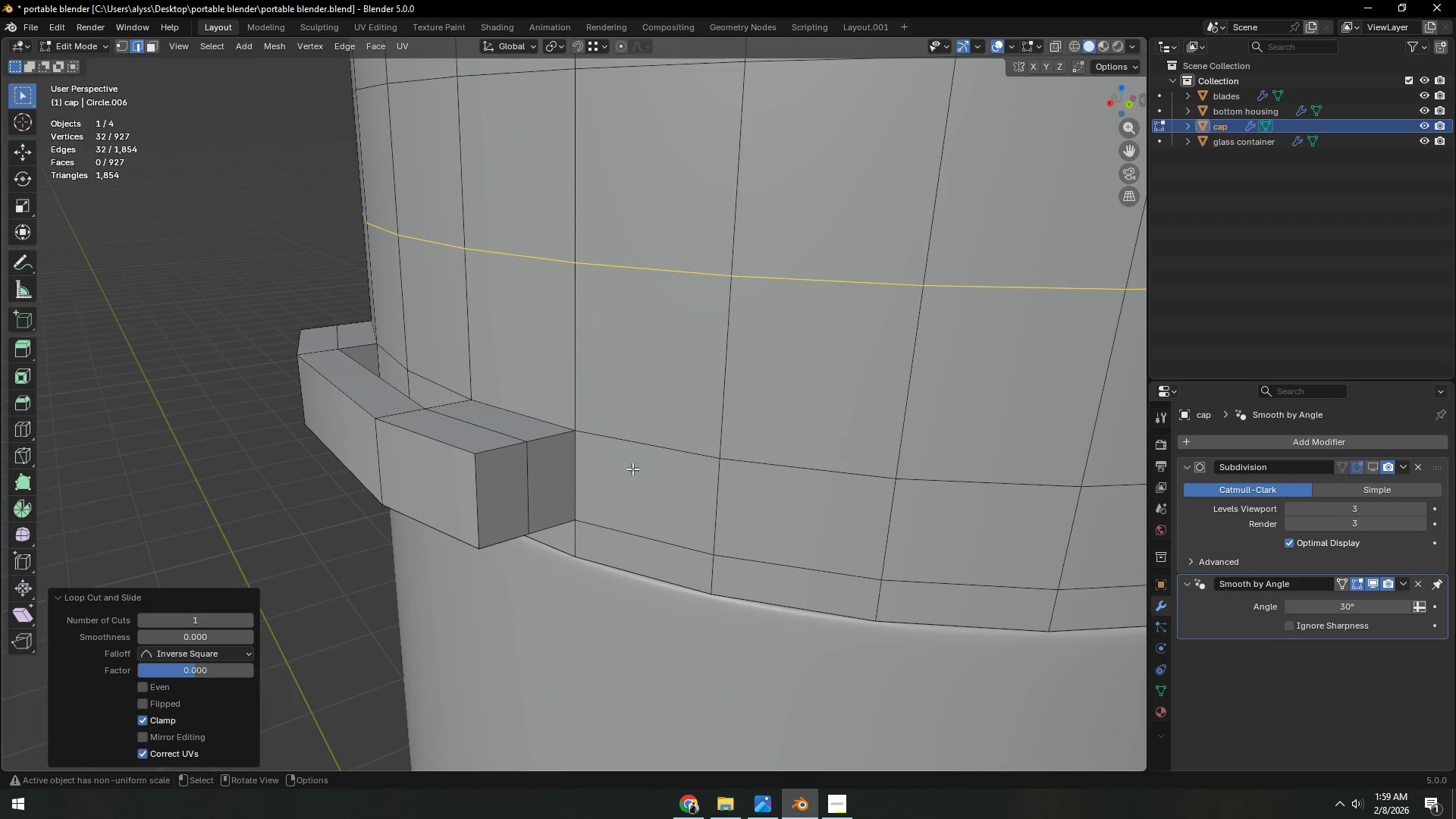 
hold_key(key=AltLeft, duration=0.72)
left_click([545, 423])
 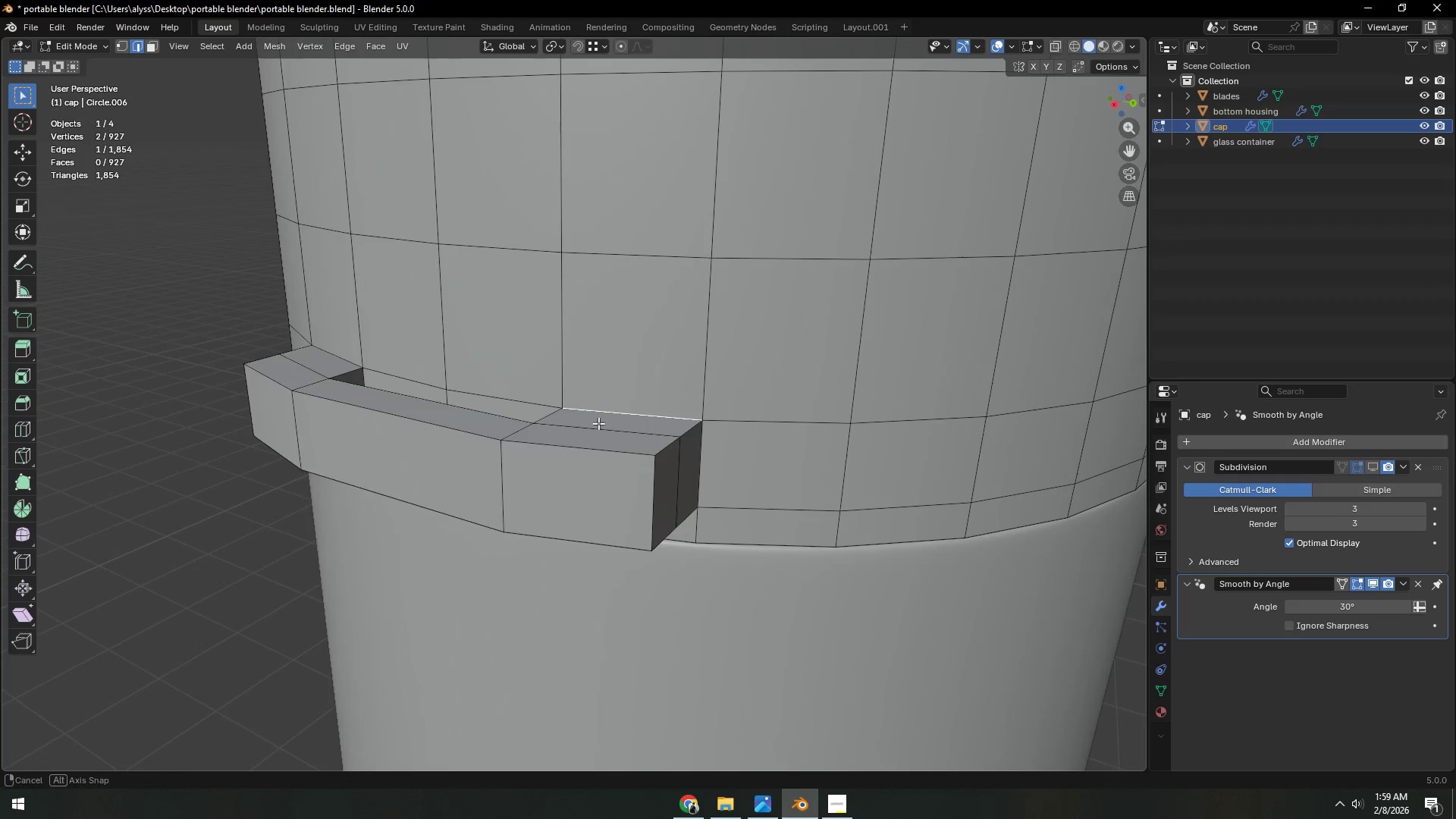 
scroll: coordinate [727, 441], scroll_direction: down, amount: 1.0
 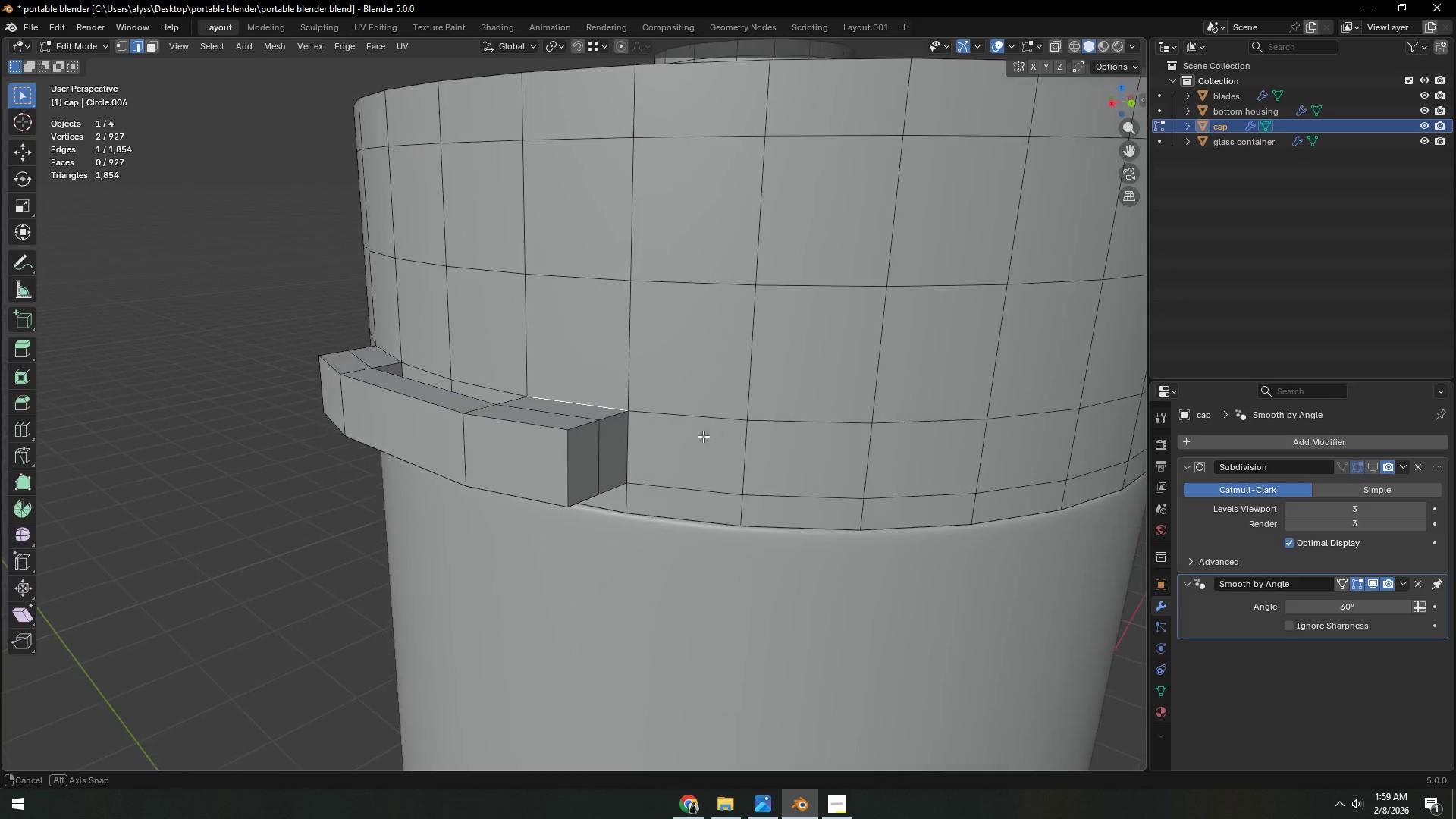 
scroll: coordinate [702, 436], scroll_direction: up, amount: 1.0
 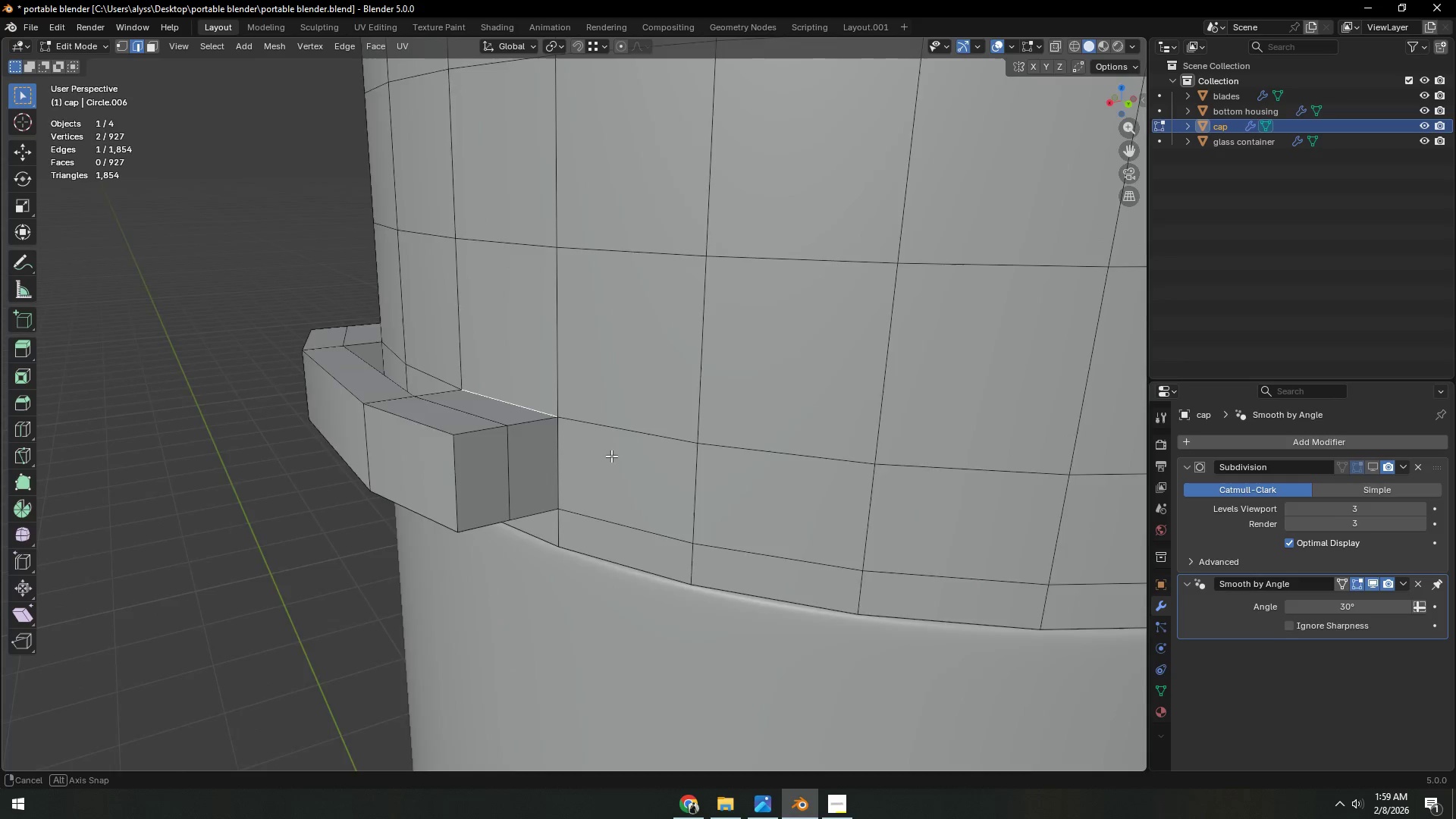 
hold_key(key=ShiftLeft, duration=0.33)
 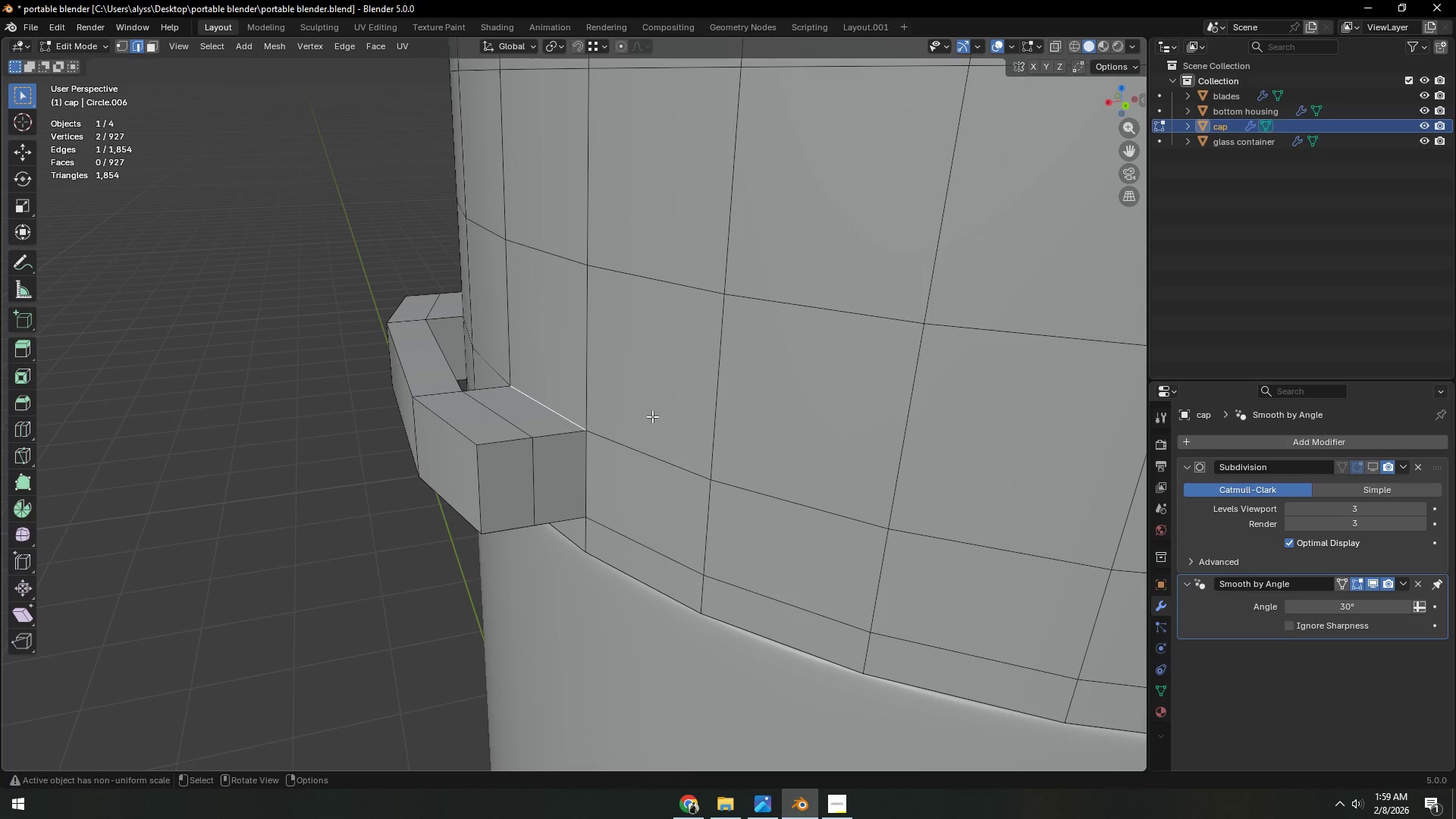 
key(Alt+AltLeft)
 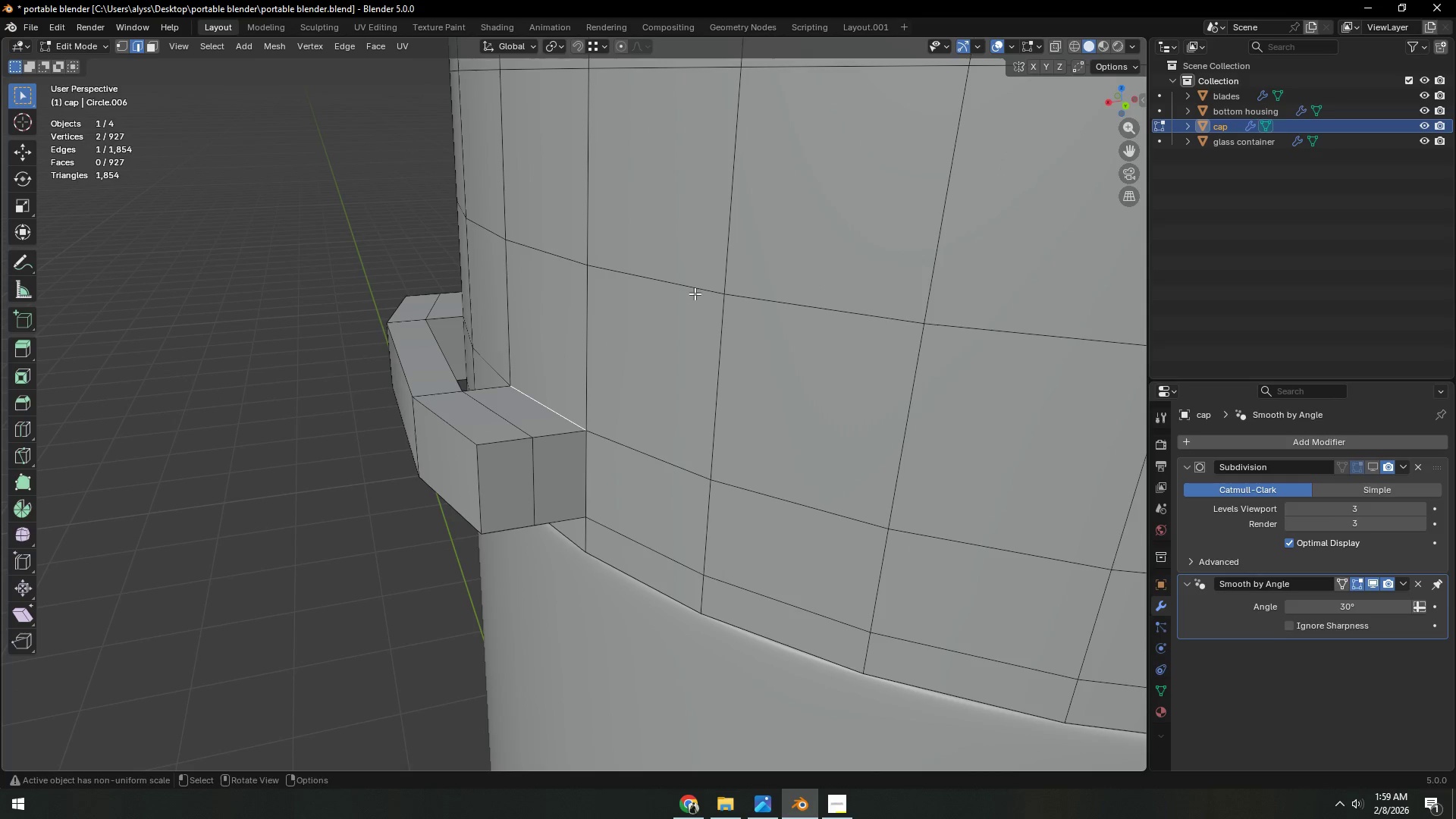 
left_click([695, 290])
 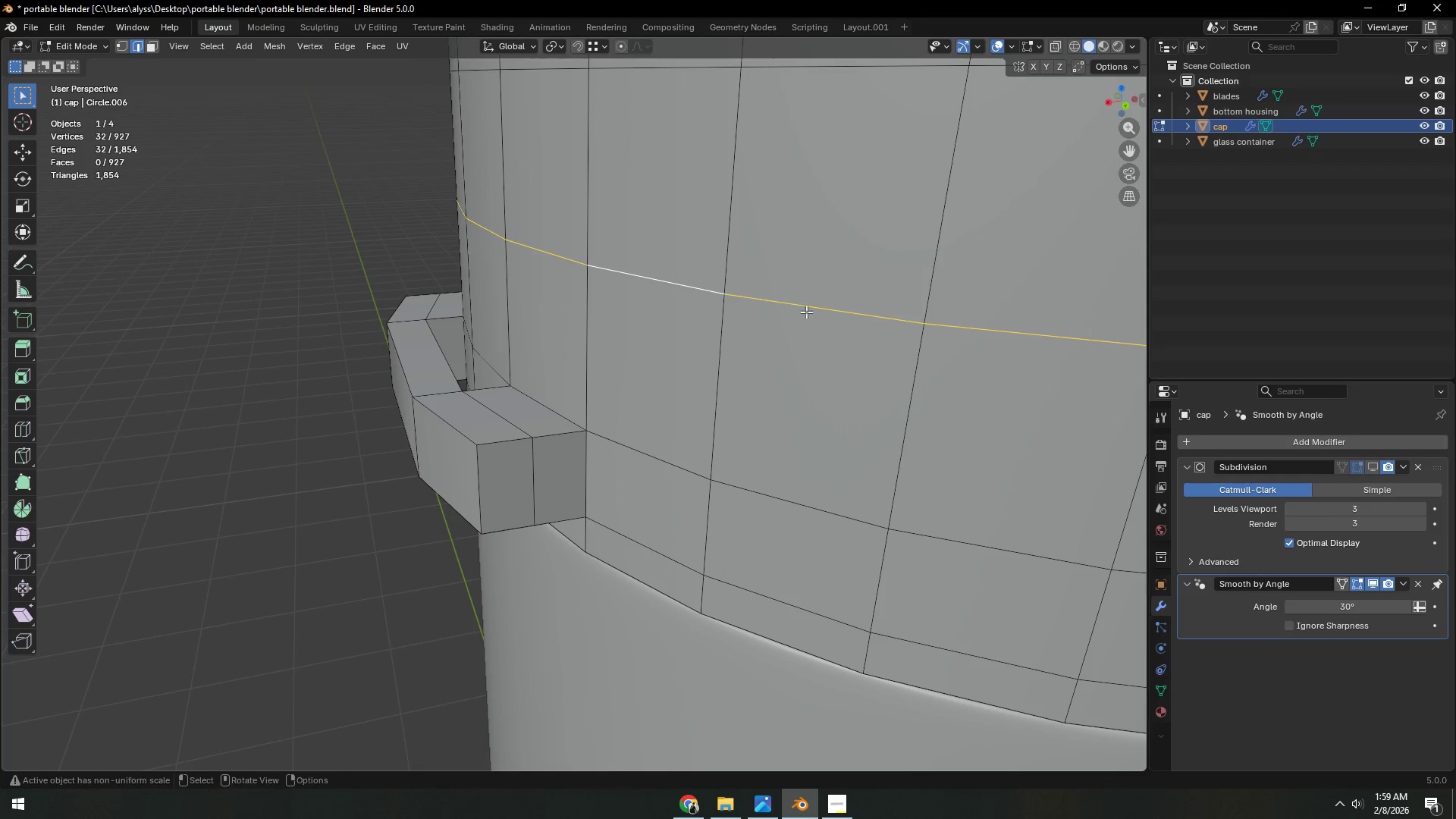 
type(gz)
 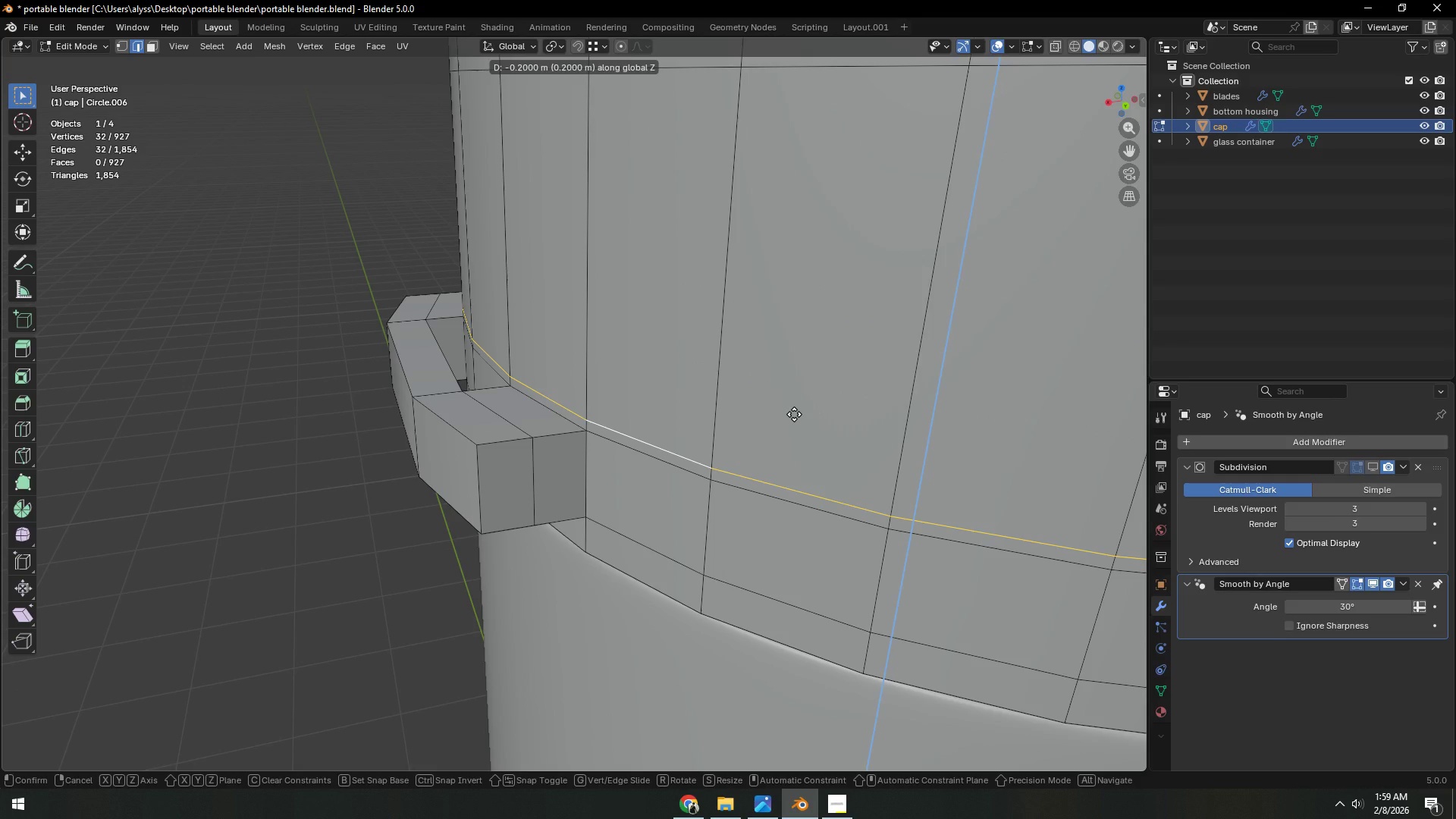 
left_click([794, 414])
 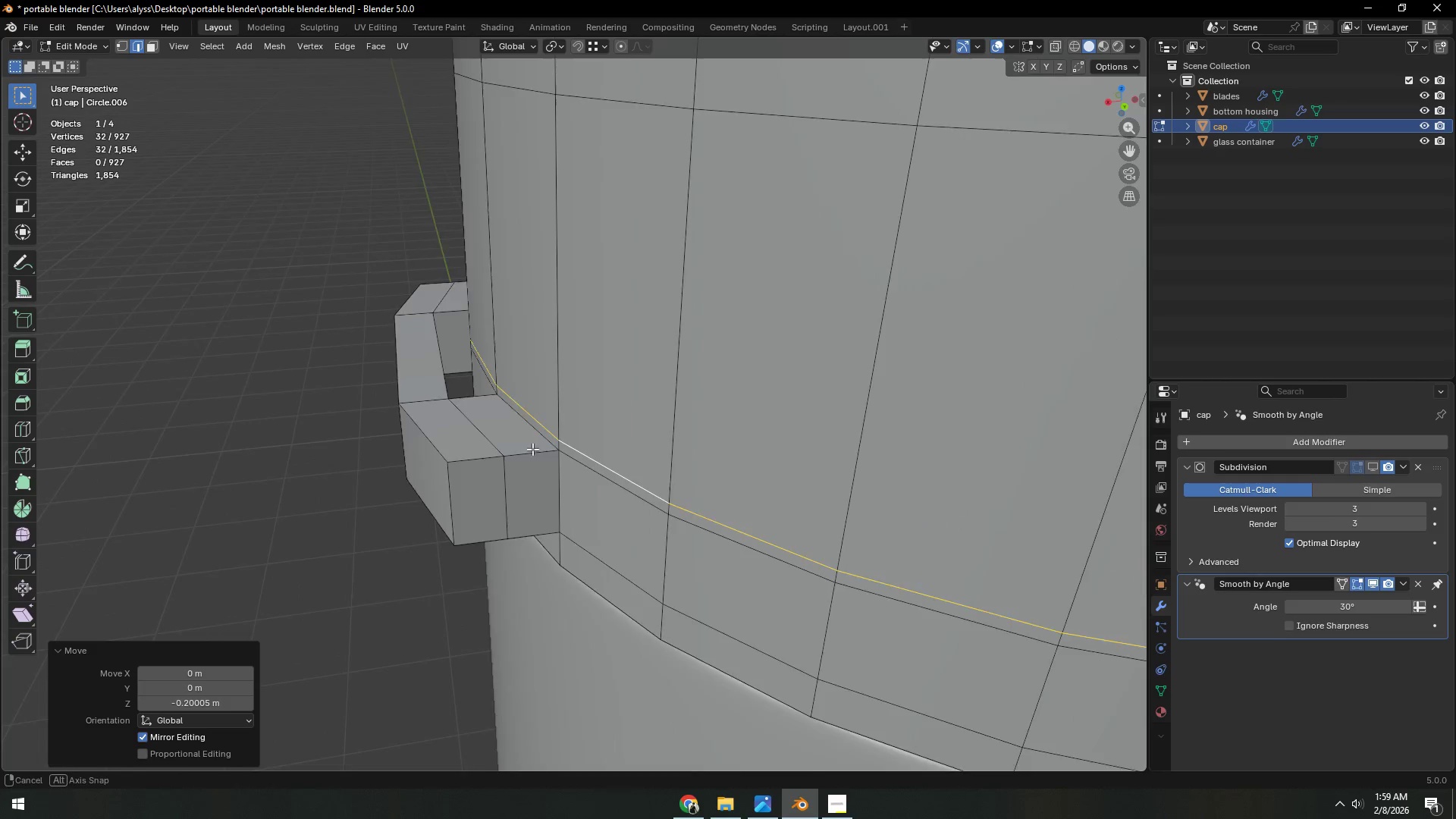 
key(Shift+ShiftLeft)
 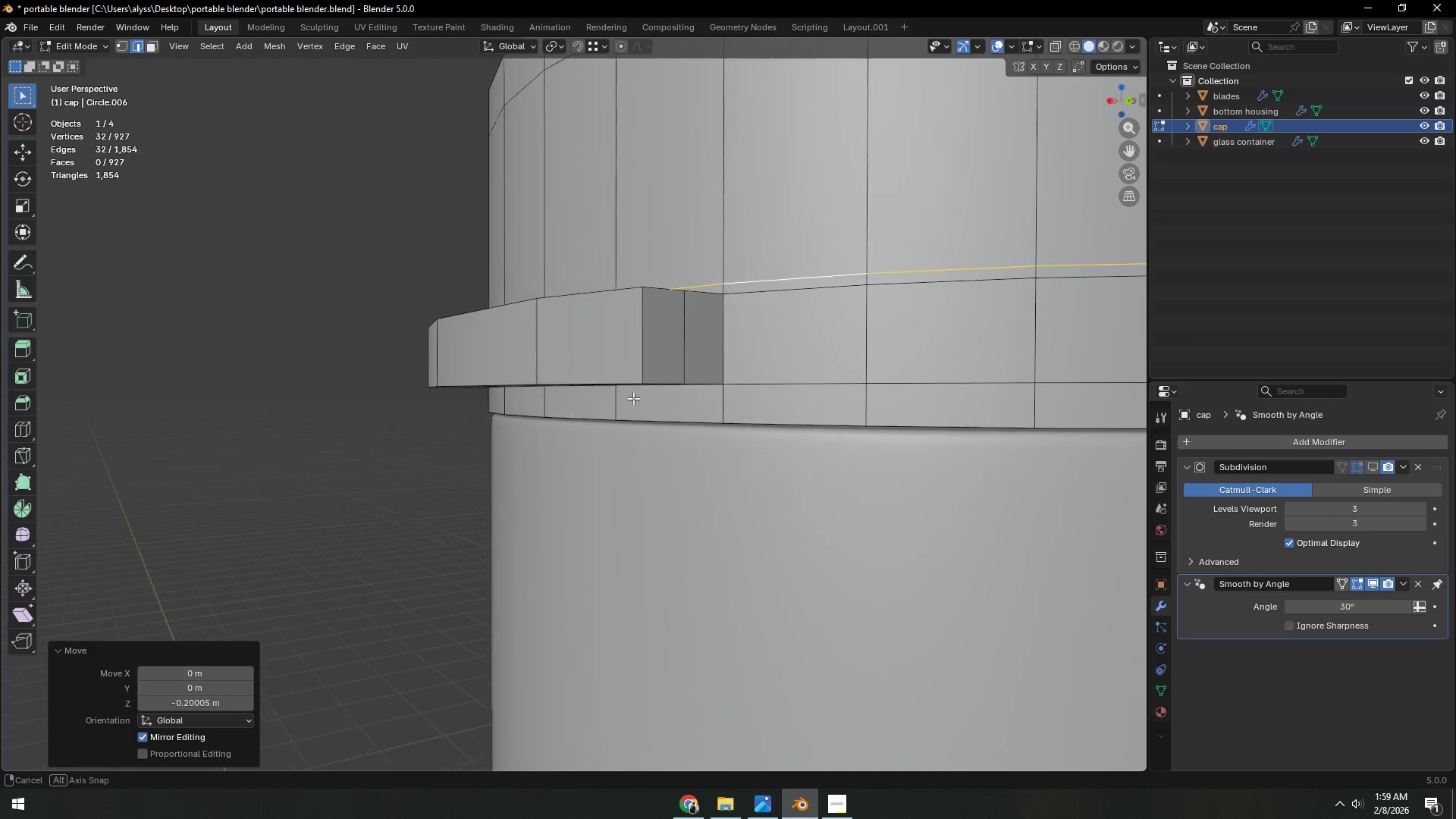 
key(Control+ControlLeft)
 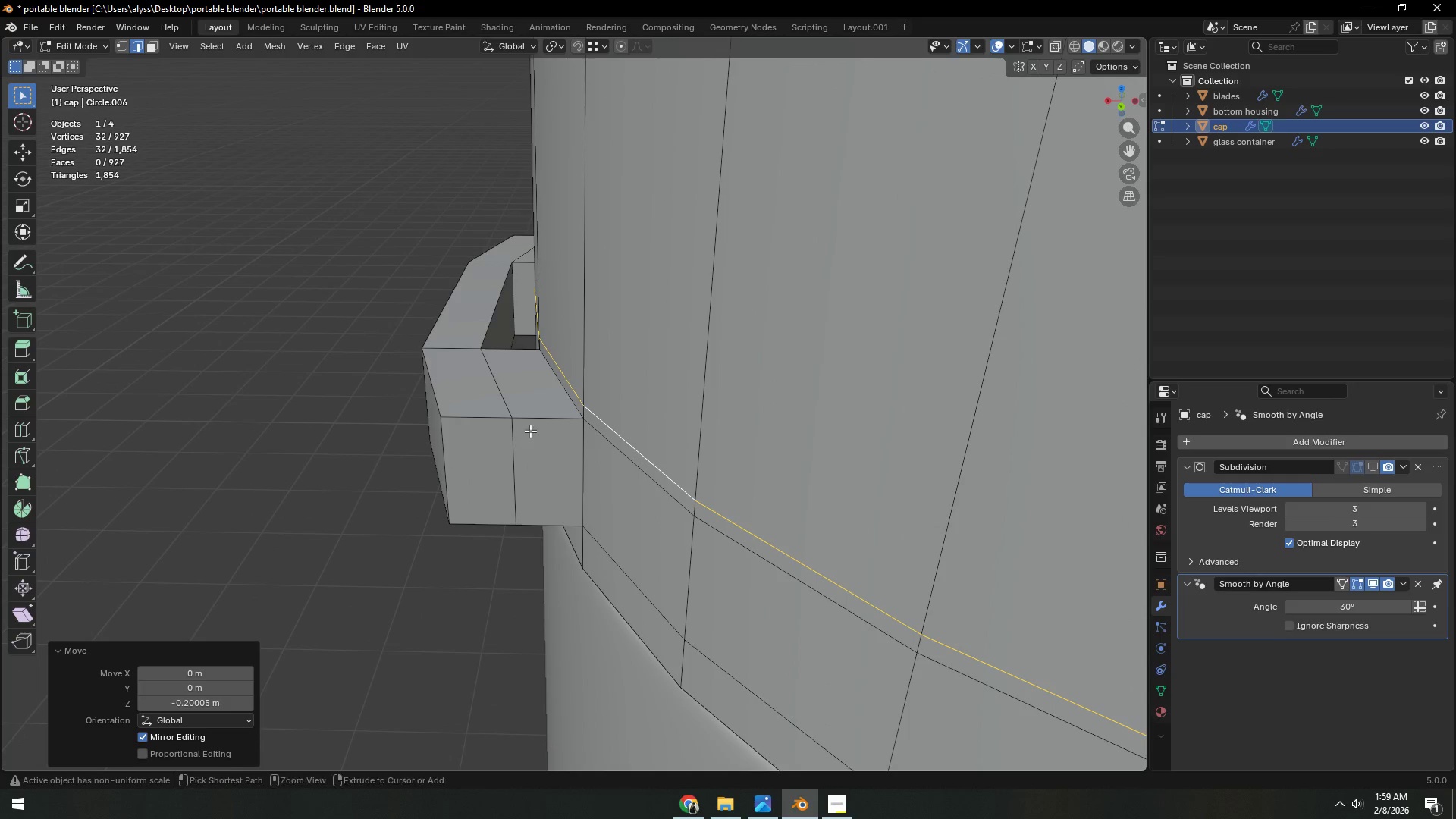 
key(Control+R)
 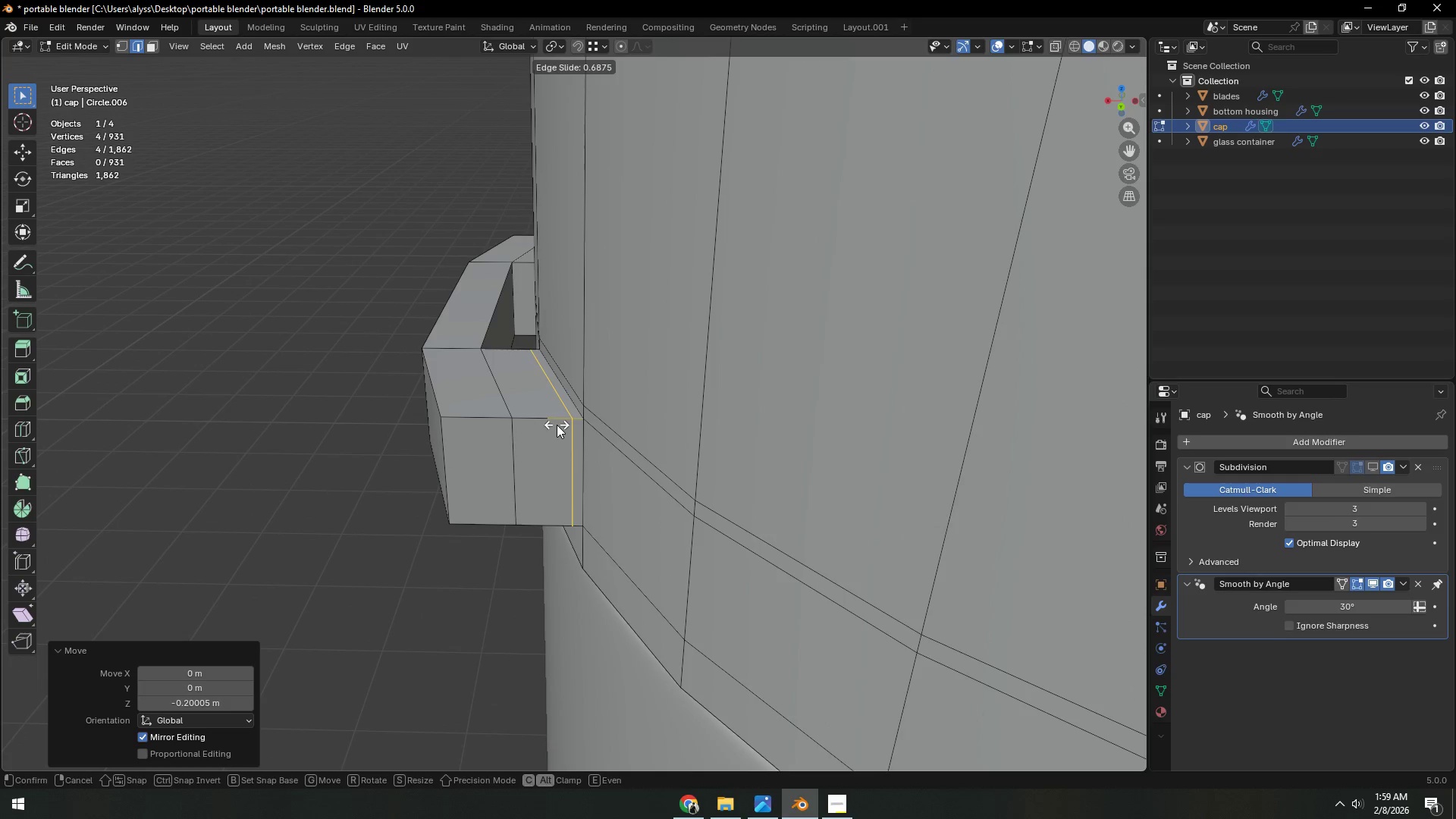 
scroll: coordinate [563, 447], scroll_direction: up, amount: 1.0
 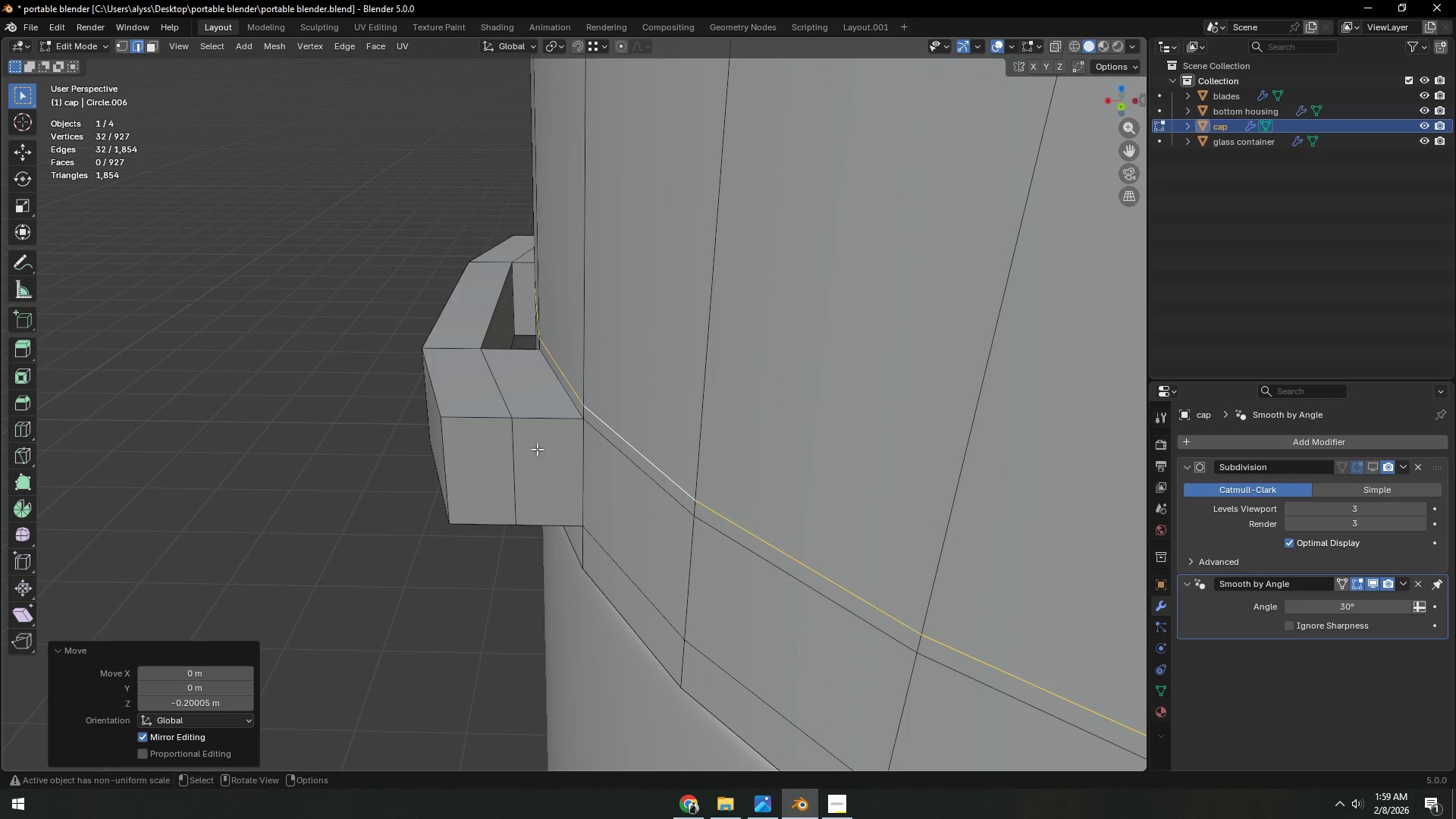 
left_click([558, 425])
 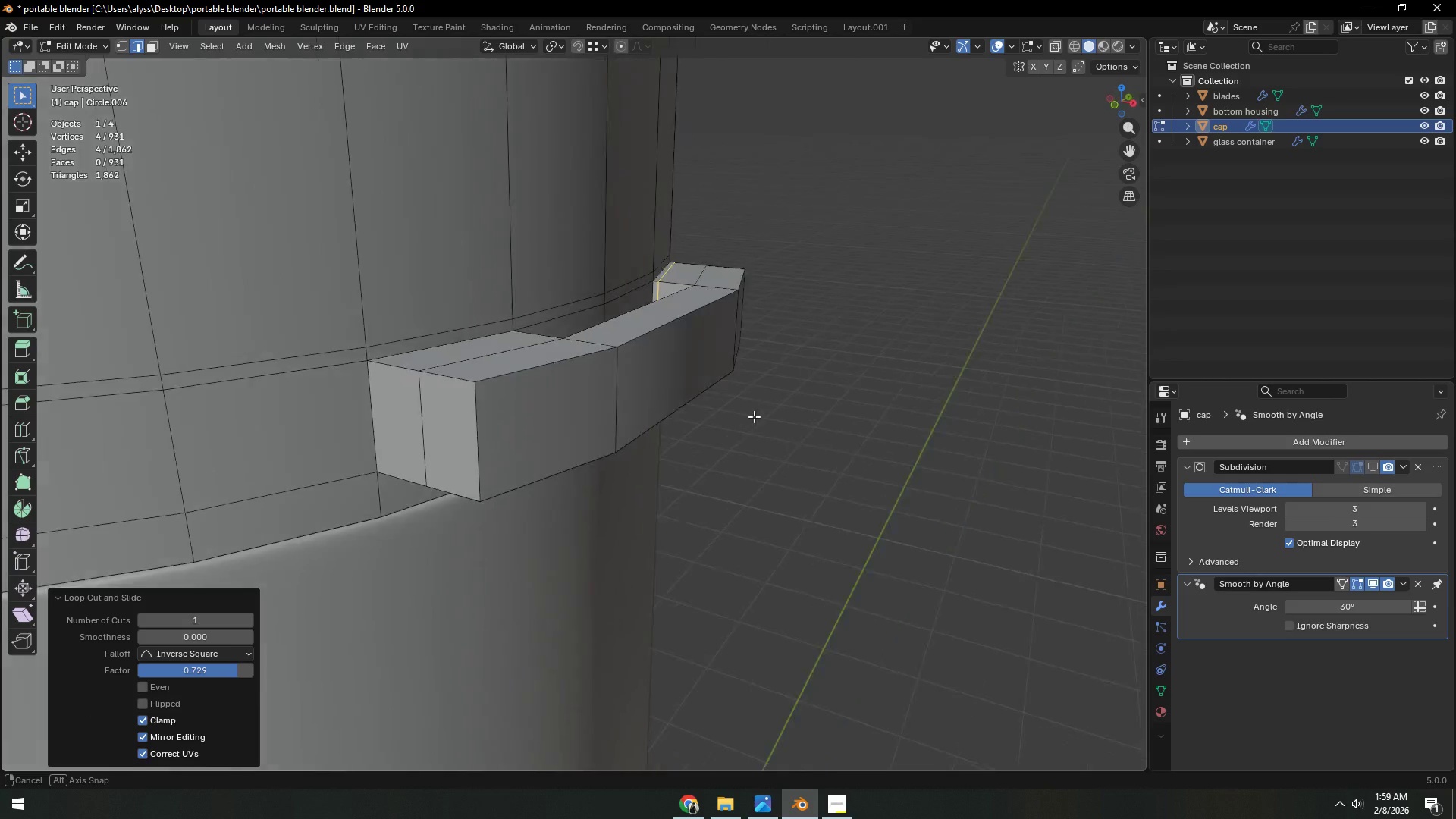 
key(Control+R)
 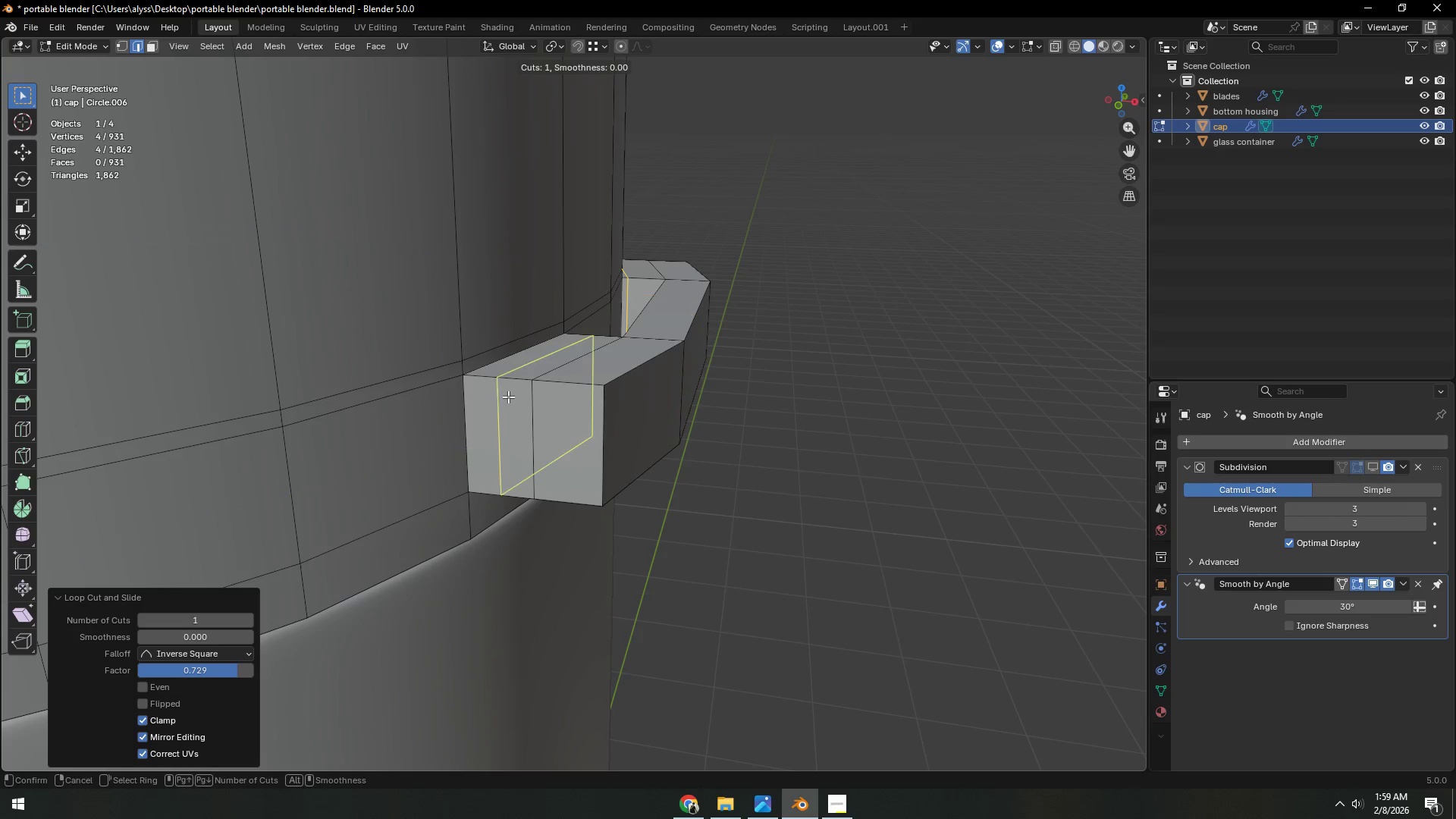 
left_click([508, 396])
 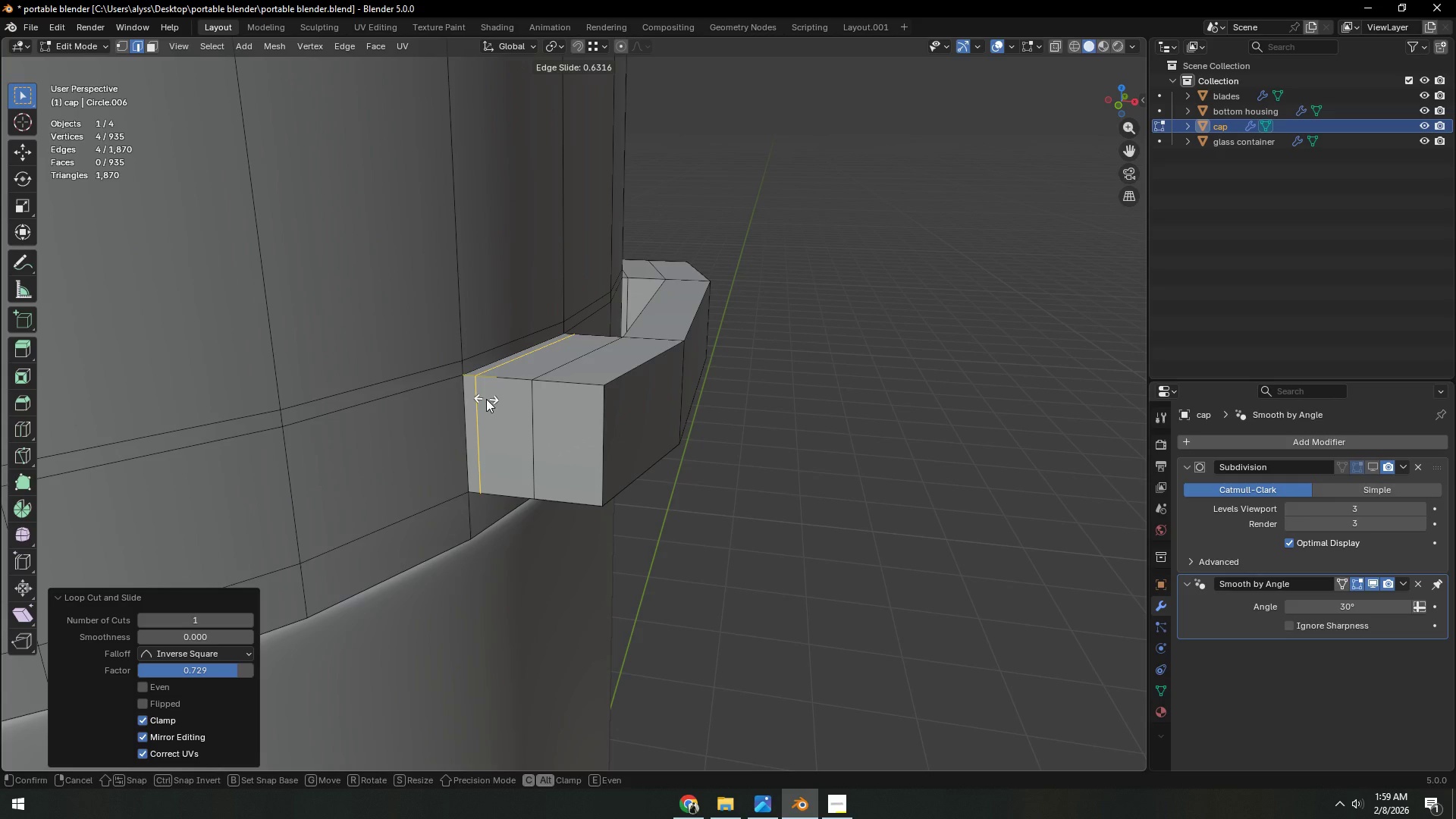 
left_click([486, 399])
 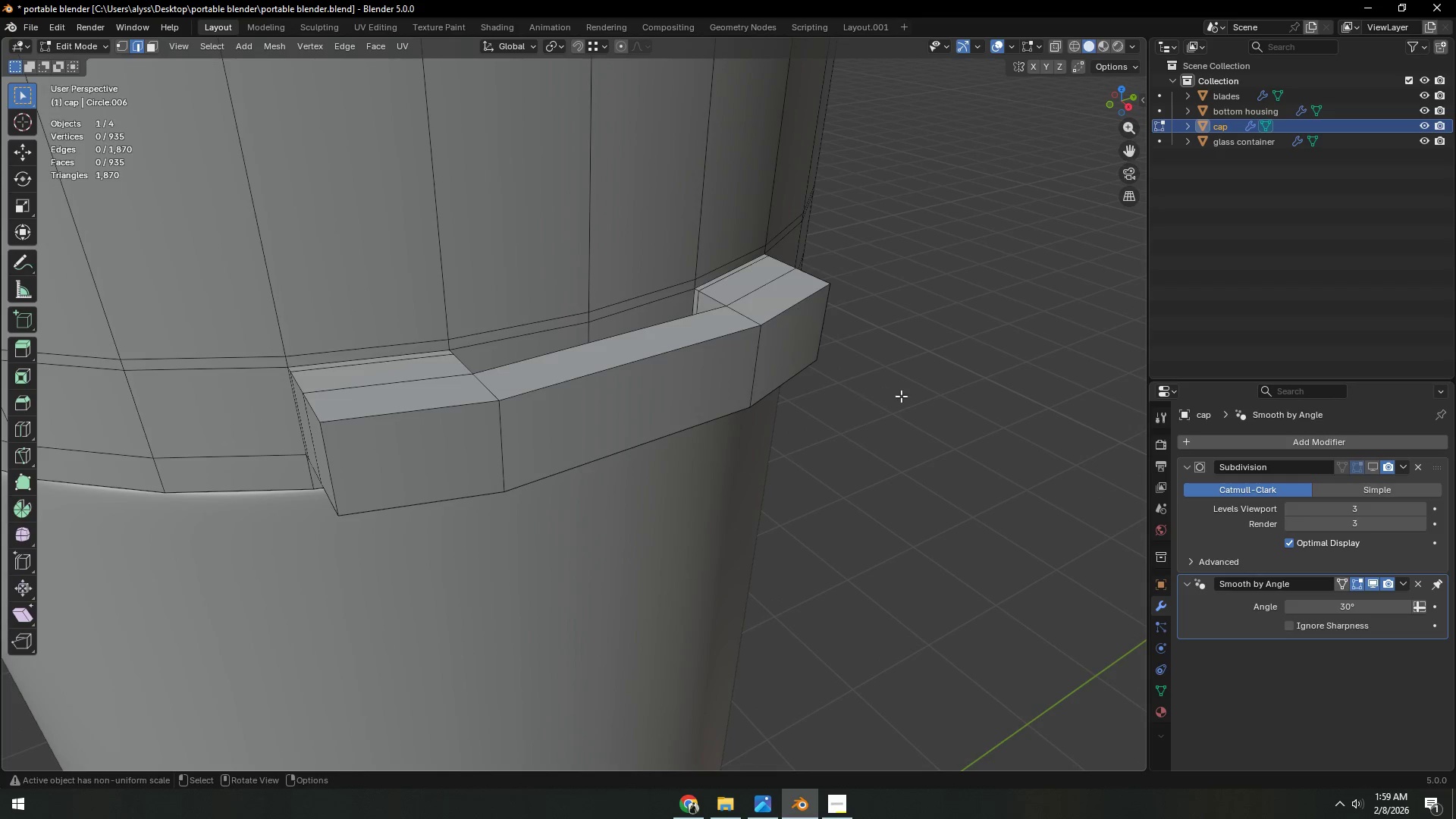 
hold_key(key=ControlLeft, duration=0.66)
 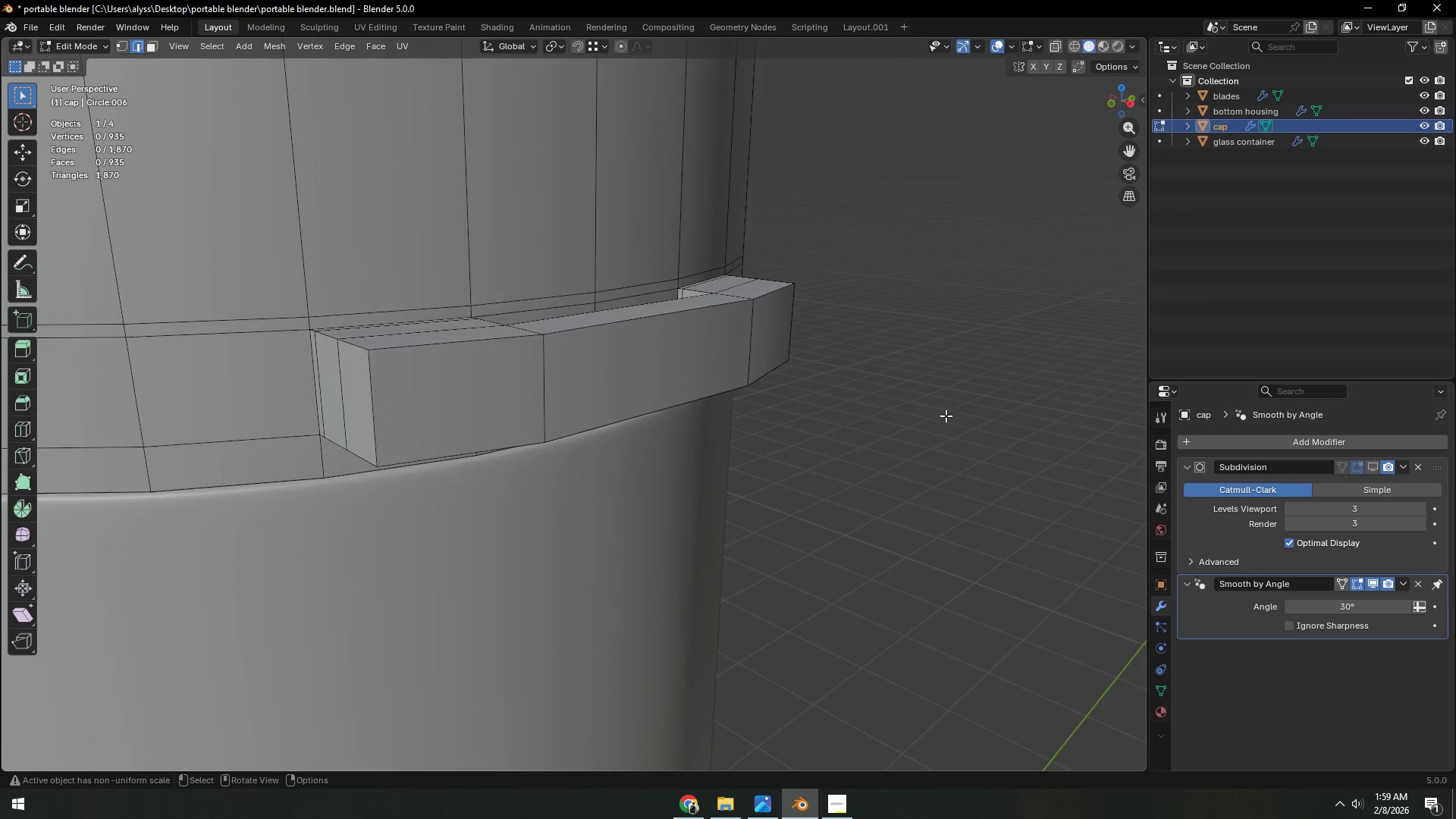 
key(Tab)
 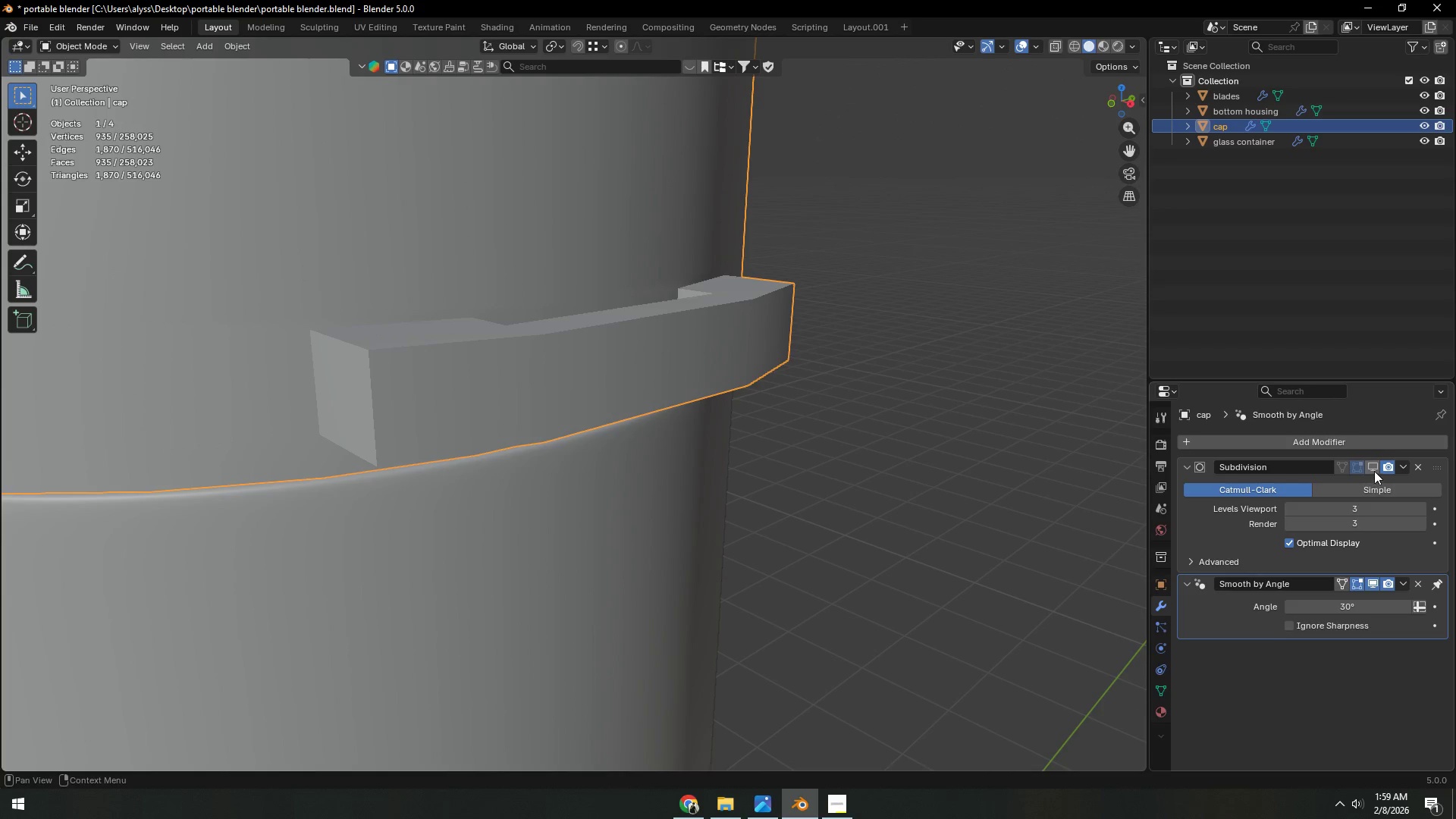 
left_click([1374, 468])
 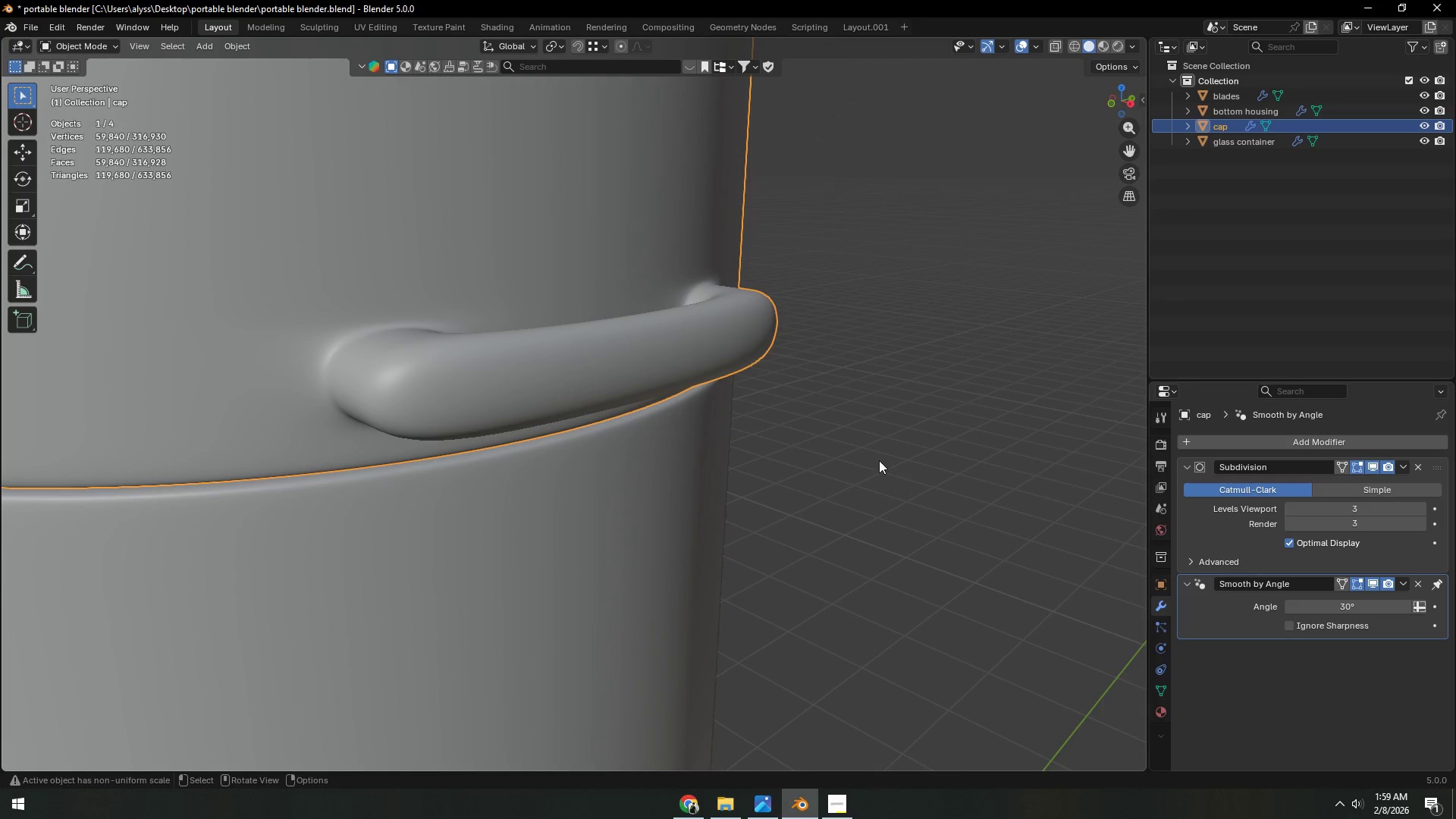 
left_click([879, 460])
 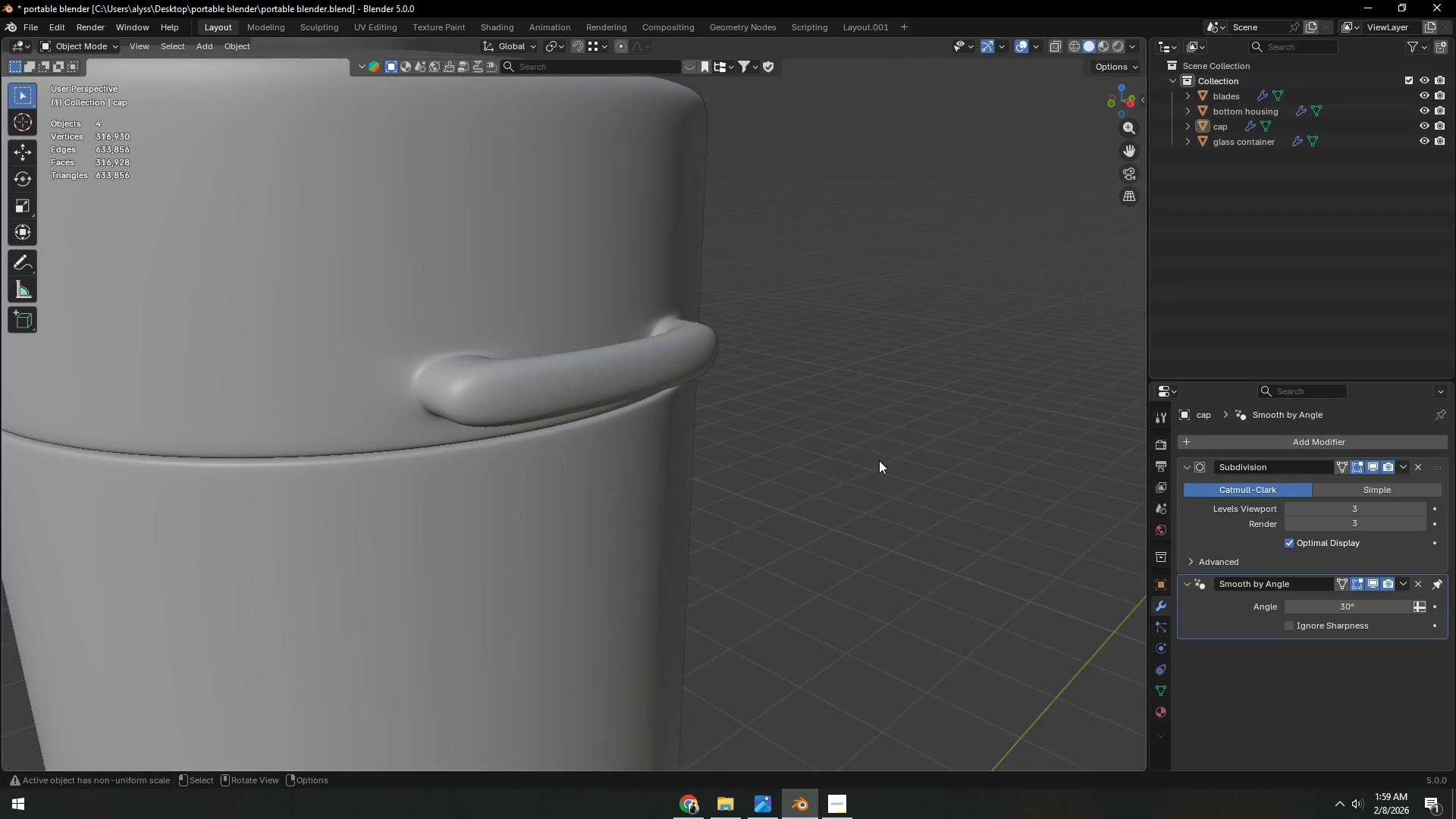 
scroll: coordinate [879, 460], scroll_direction: down, amount: 4.0
 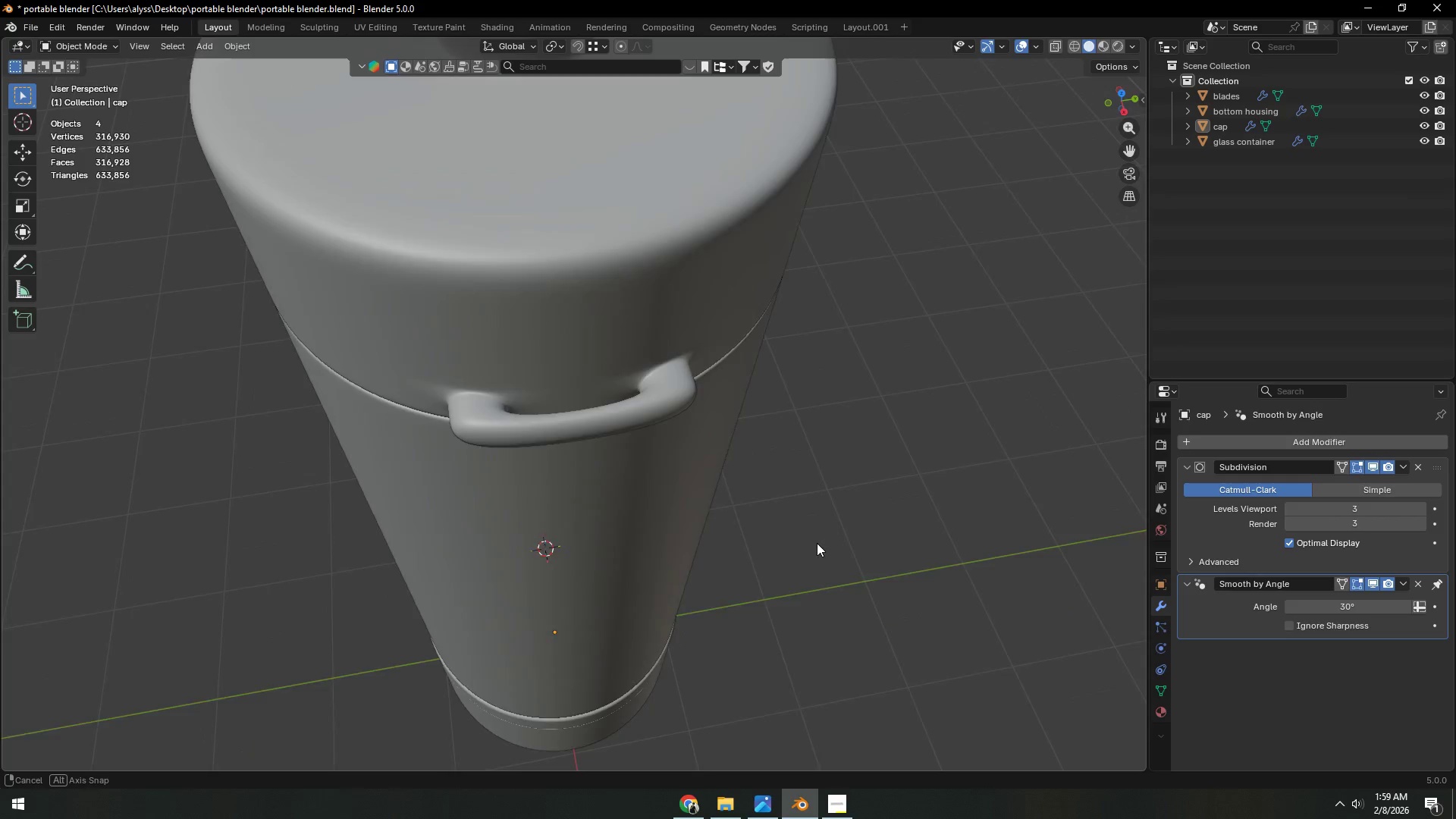 
scroll: coordinate [785, 505], scroll_direction: up, amount: 5.0
 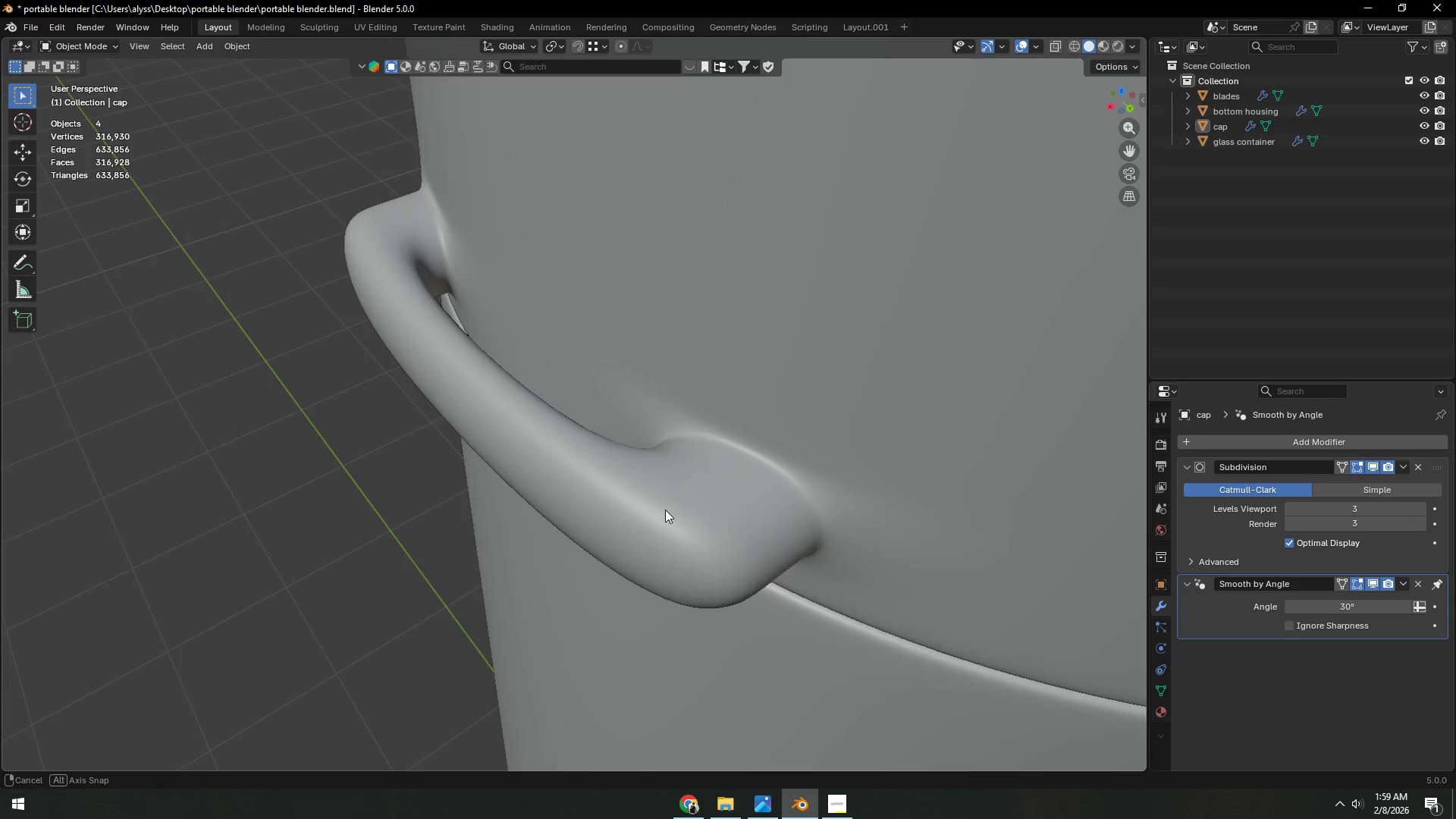 
left_click([547, 457])
 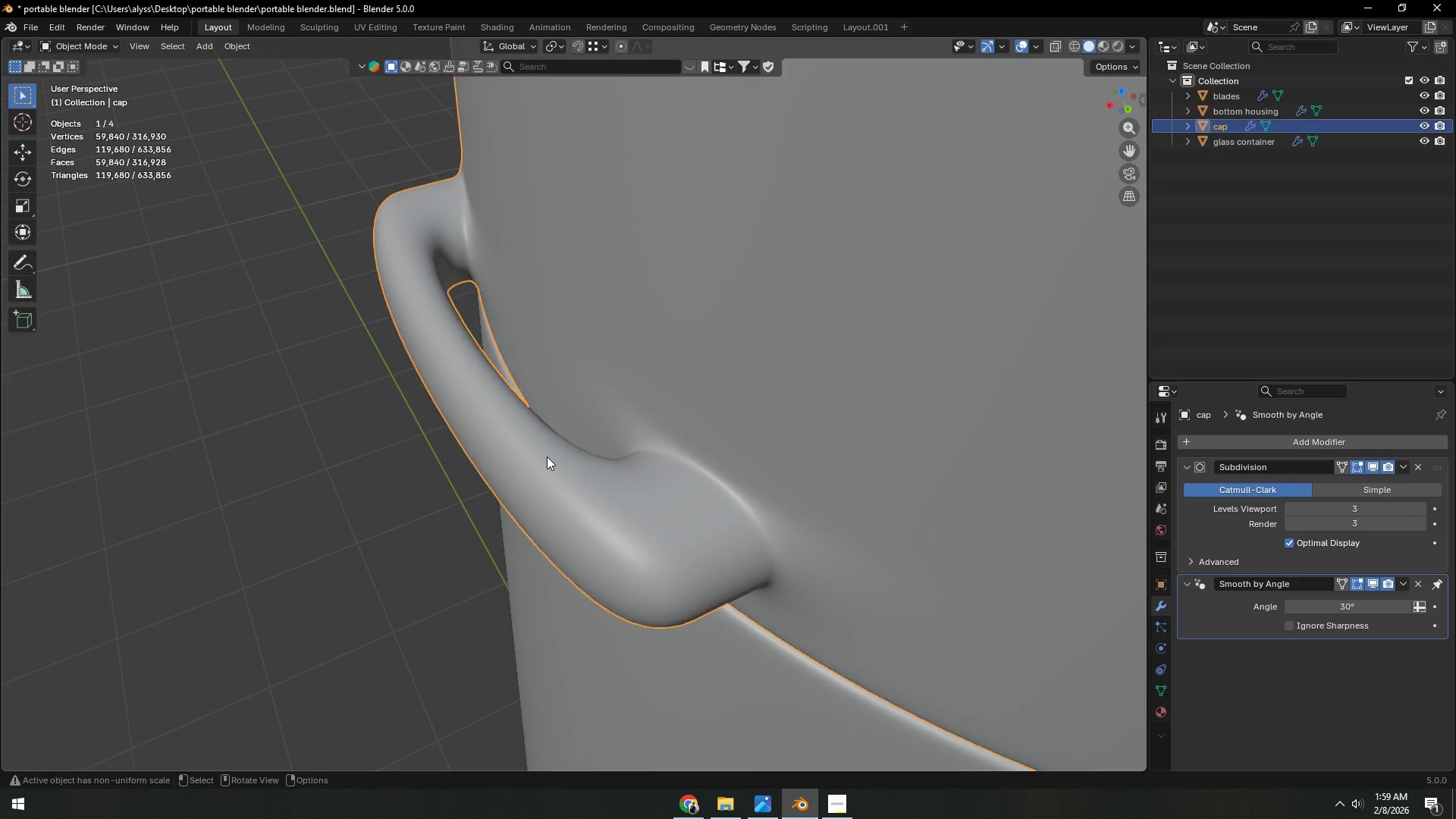 
key(Tab)
 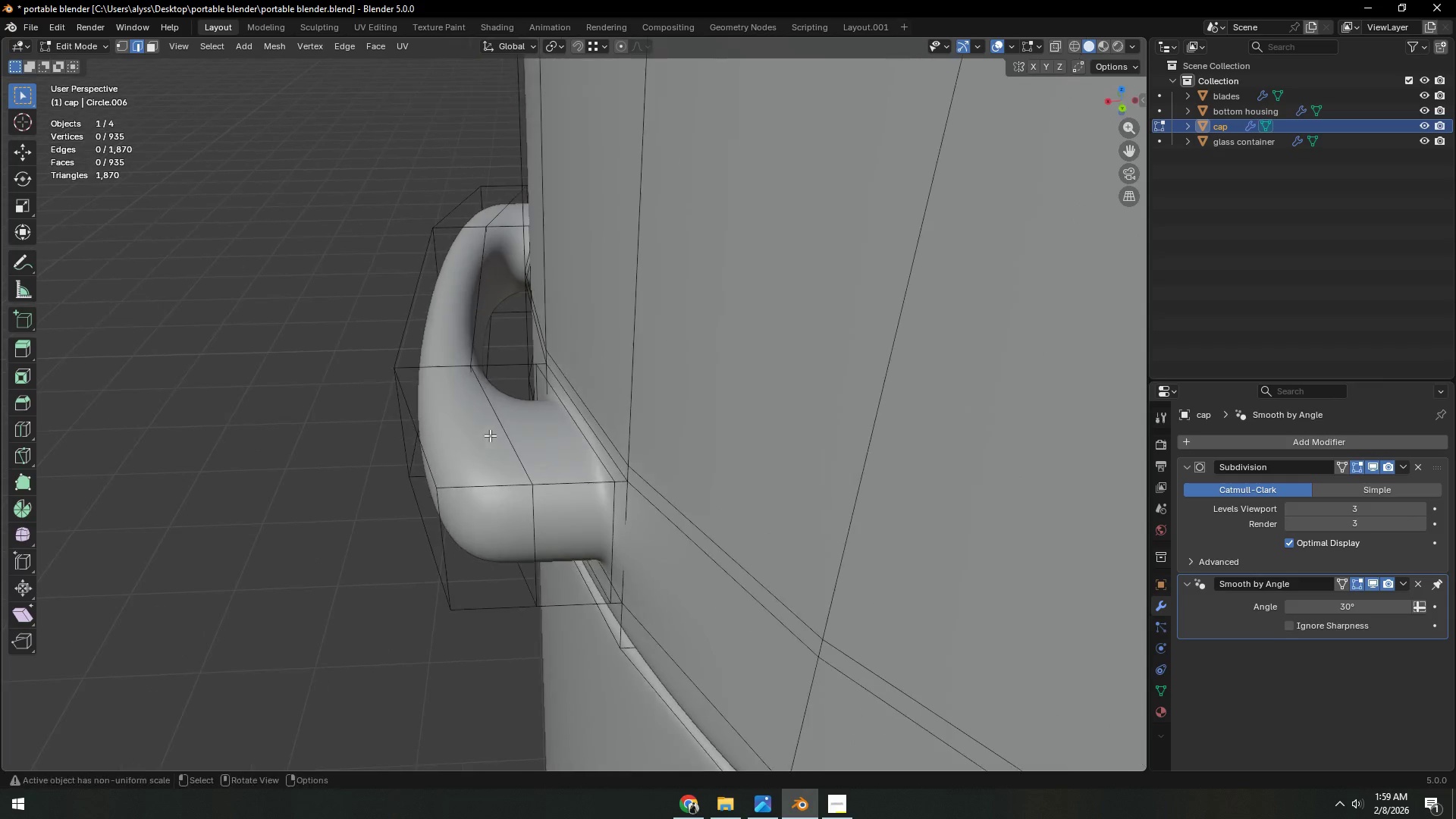 
key(Control+ControlLeft)
 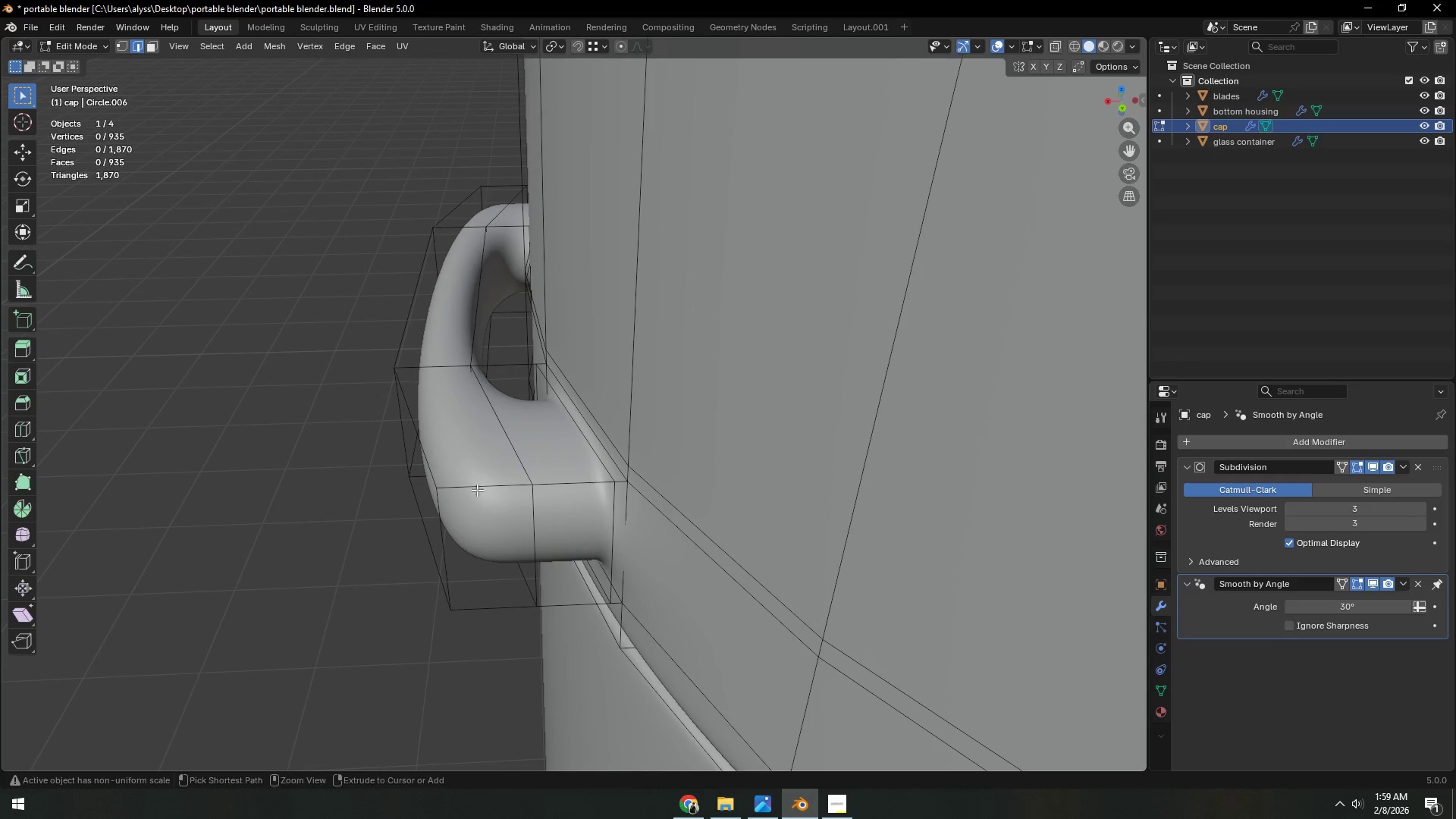 
key(Control+R)
 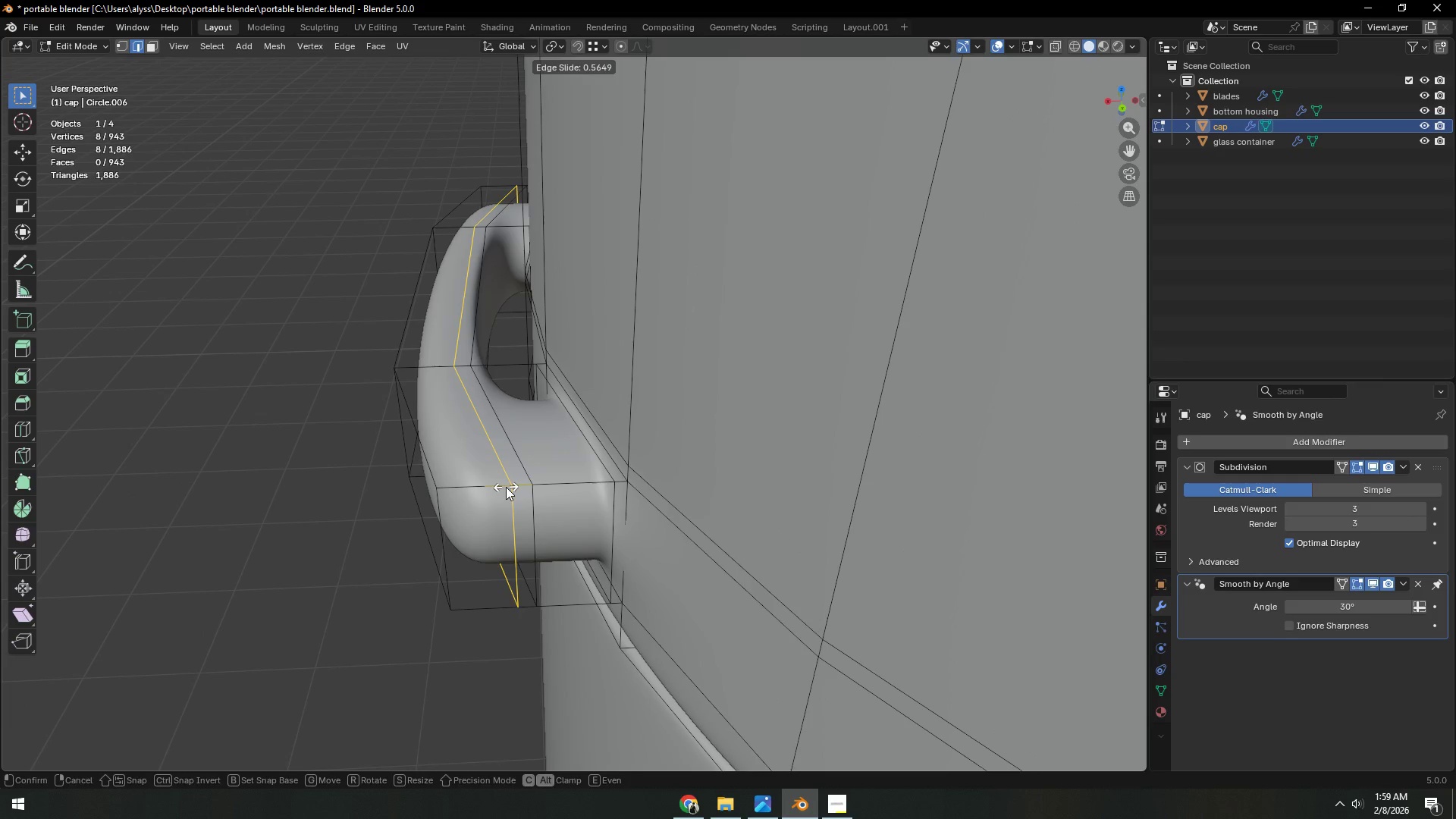 
left_click([507, 487])
 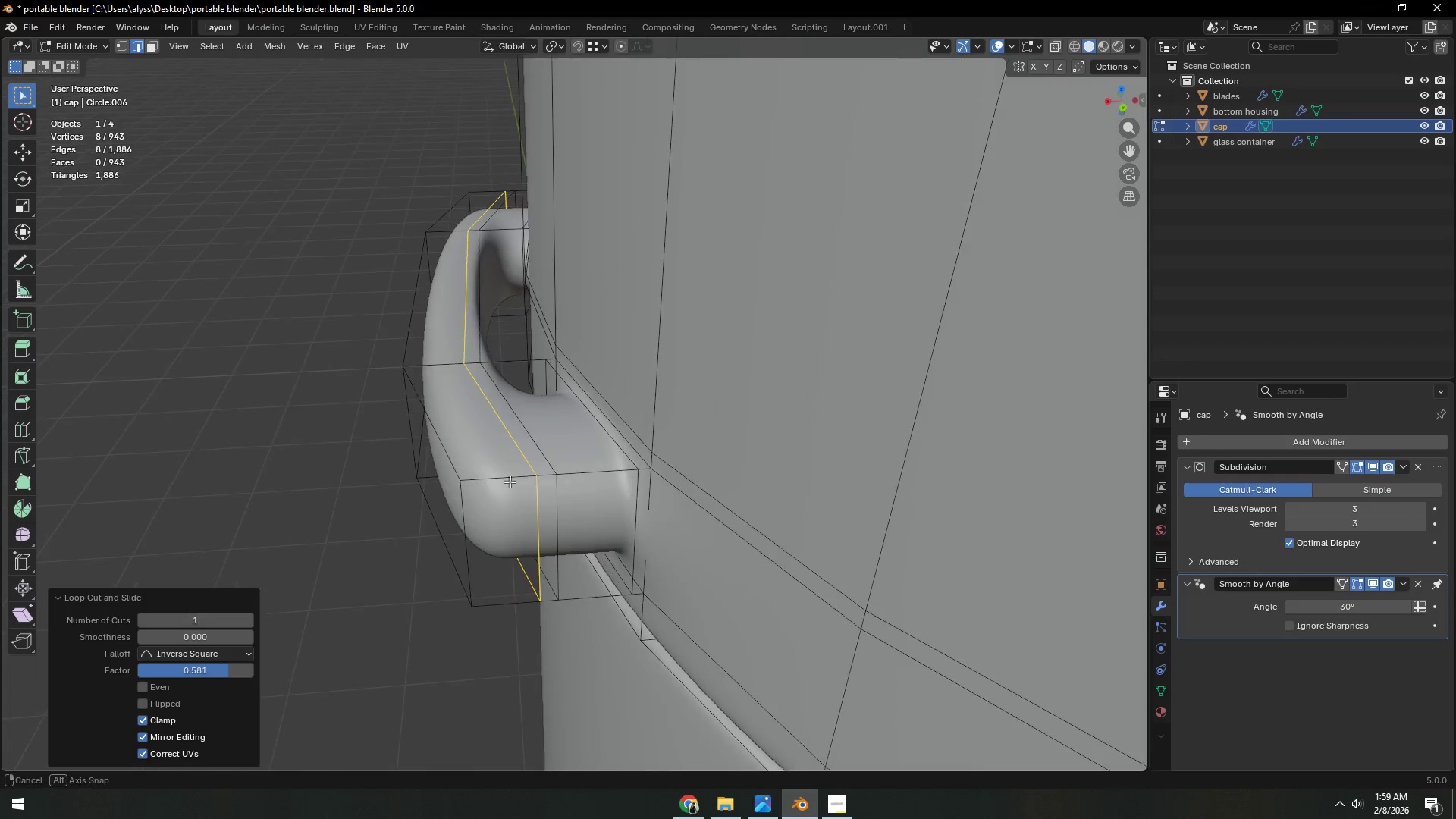 
key(Tab)
 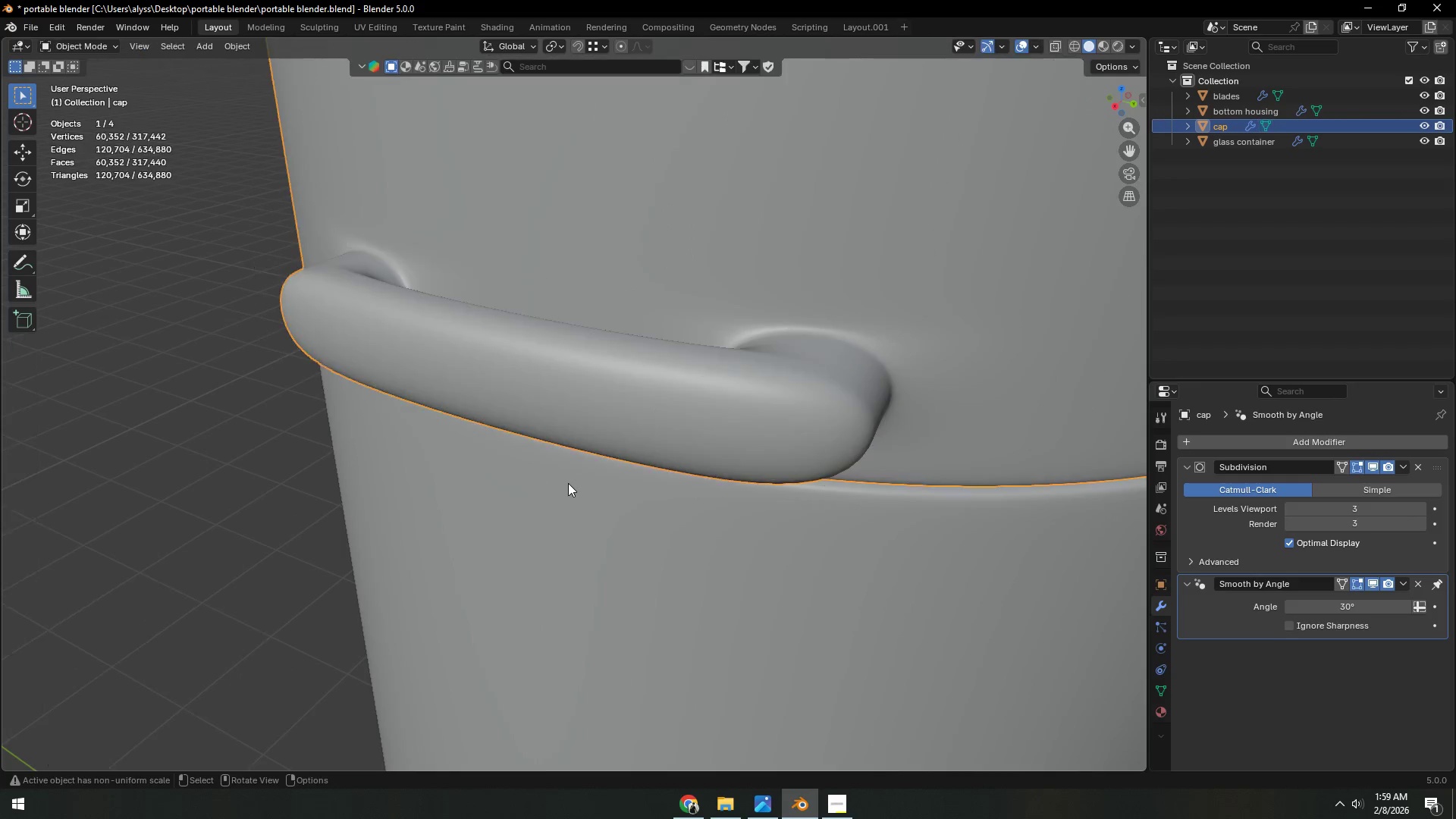 
scroll: coordinate [568, 483], scroll_direction: down, amount: 4.0
 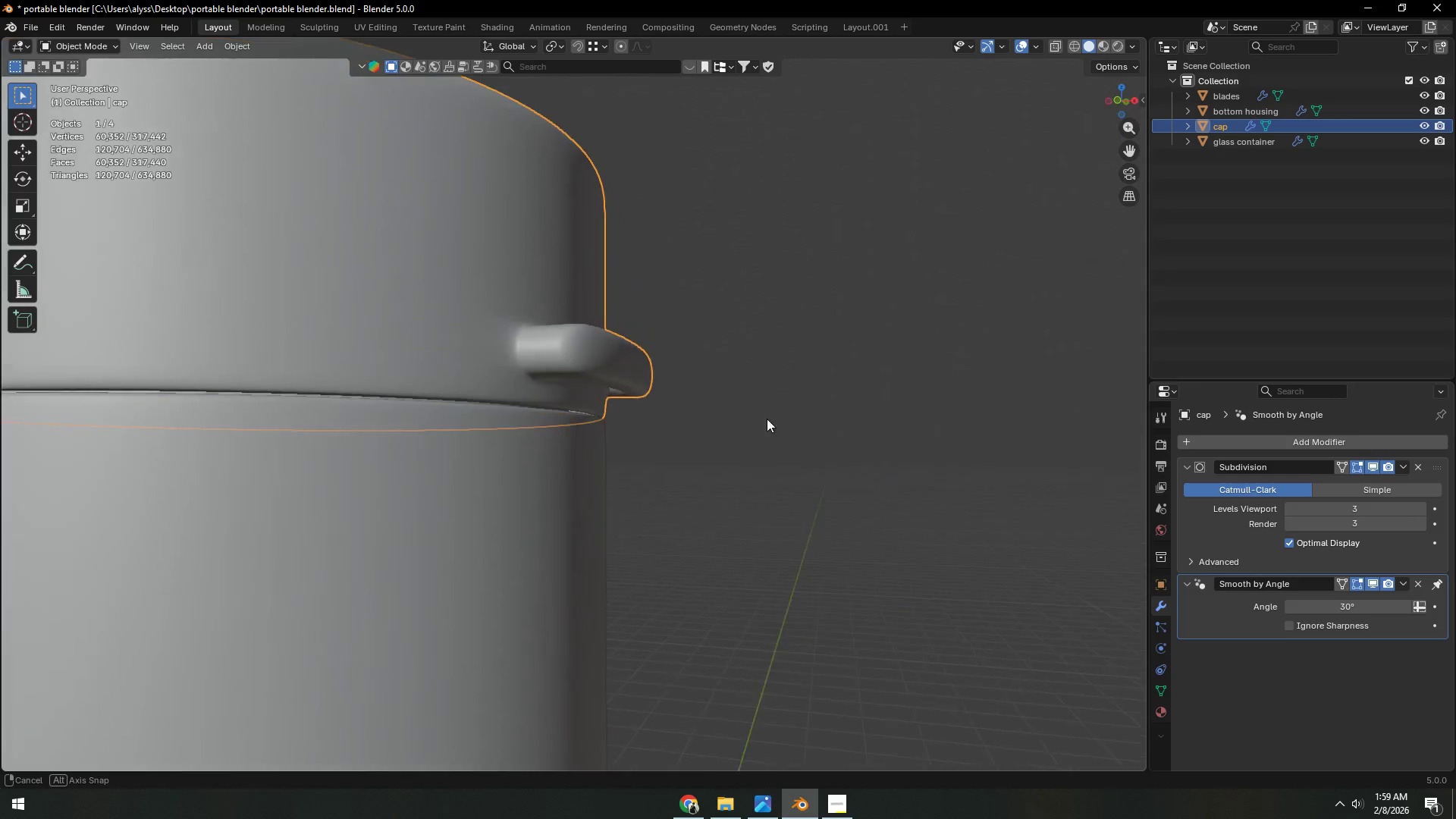 
key(Tab)
 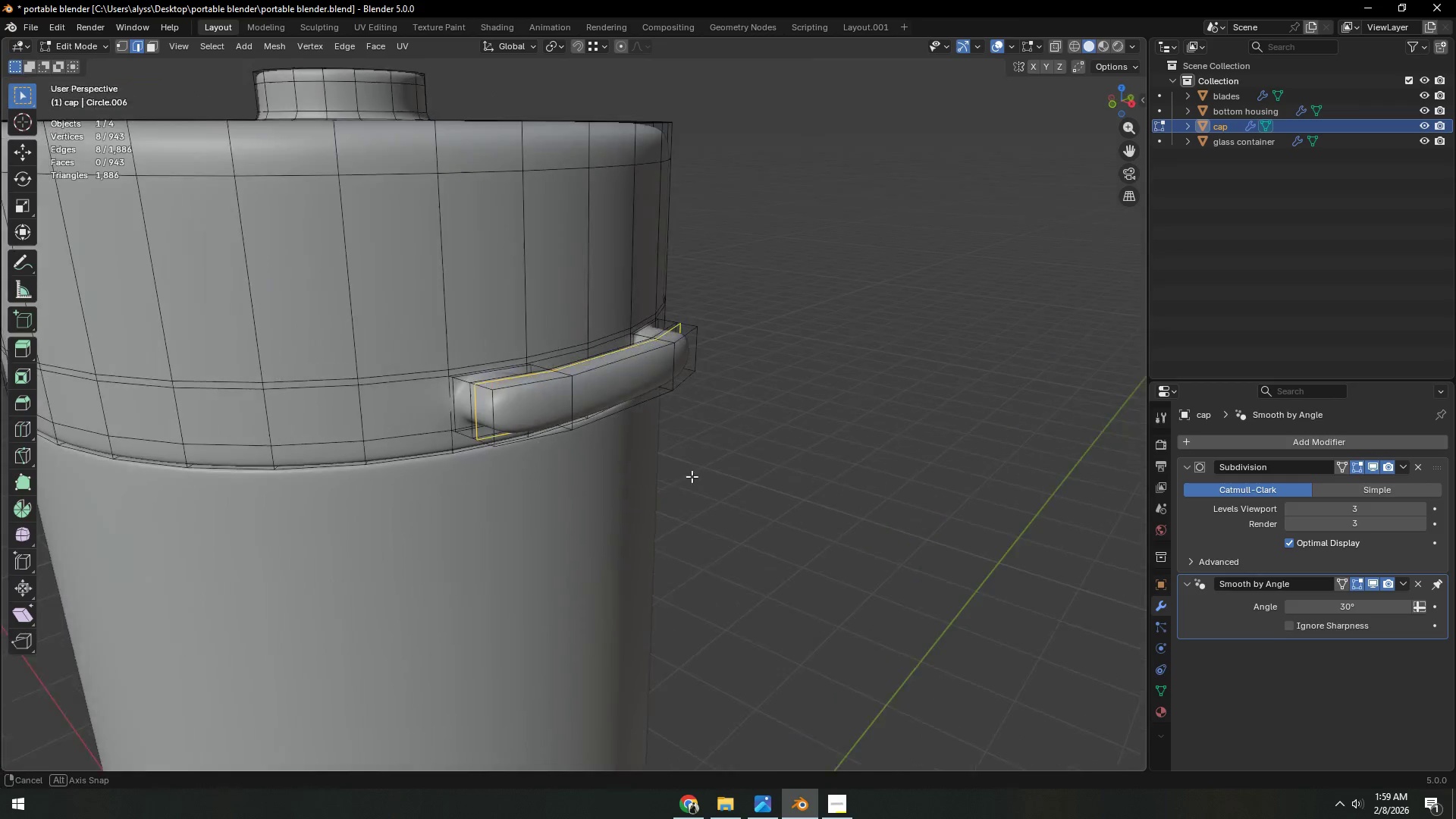 
key(Shift+ShiftLeft)
 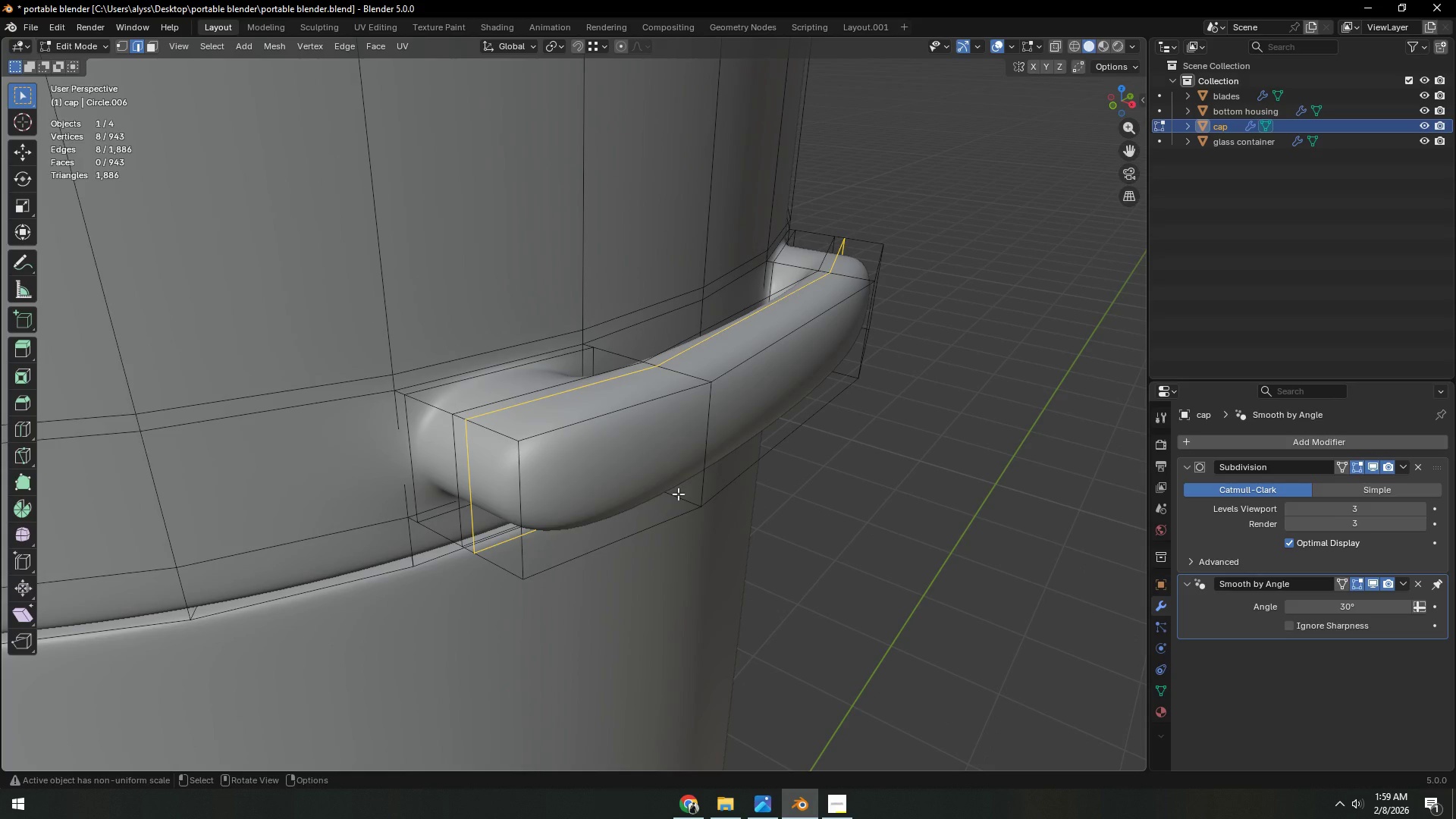 
scroll: coordinate [662, 462], scroll_direction: up, amount: 6.0
 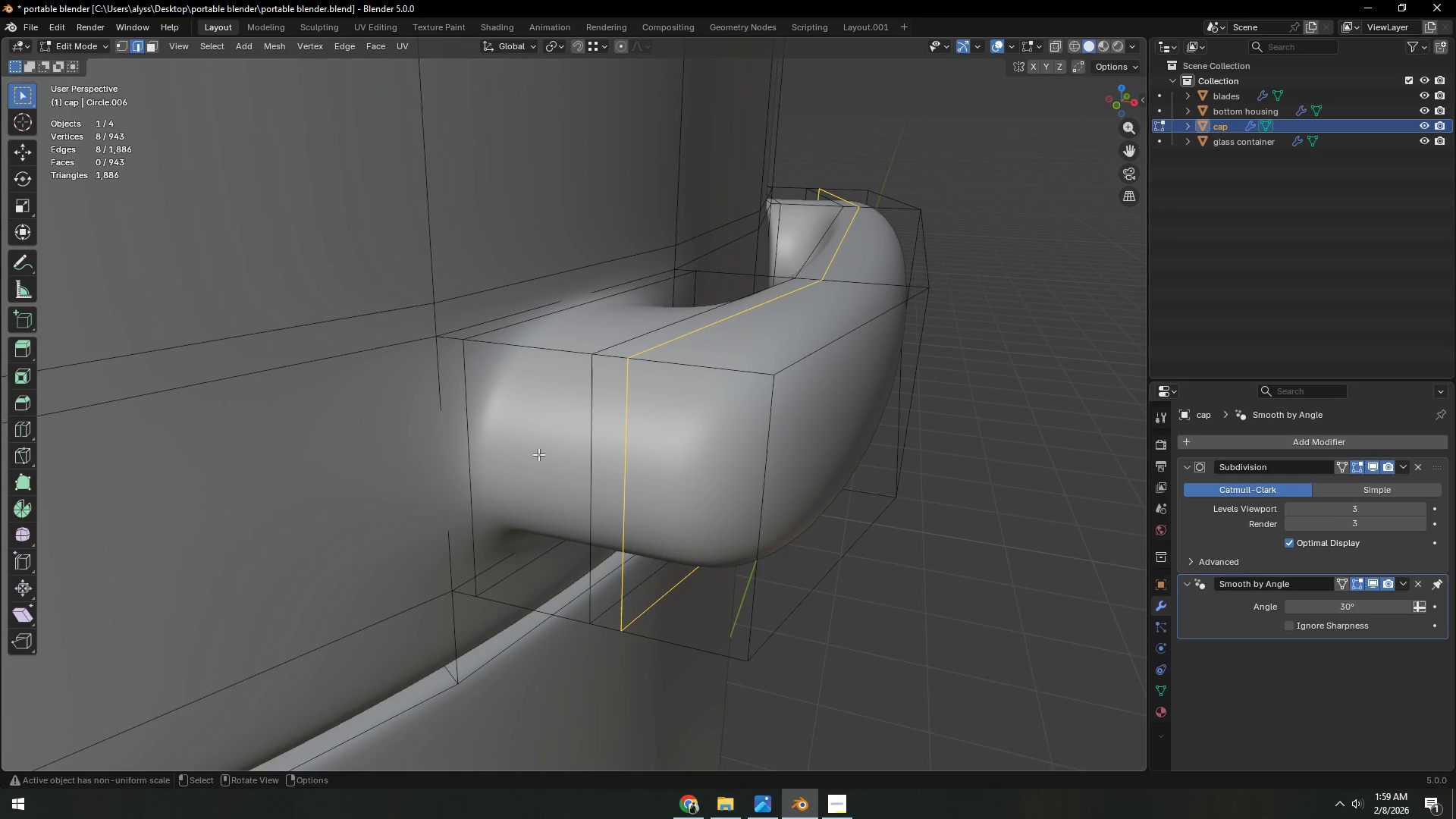 
key(Tab)
 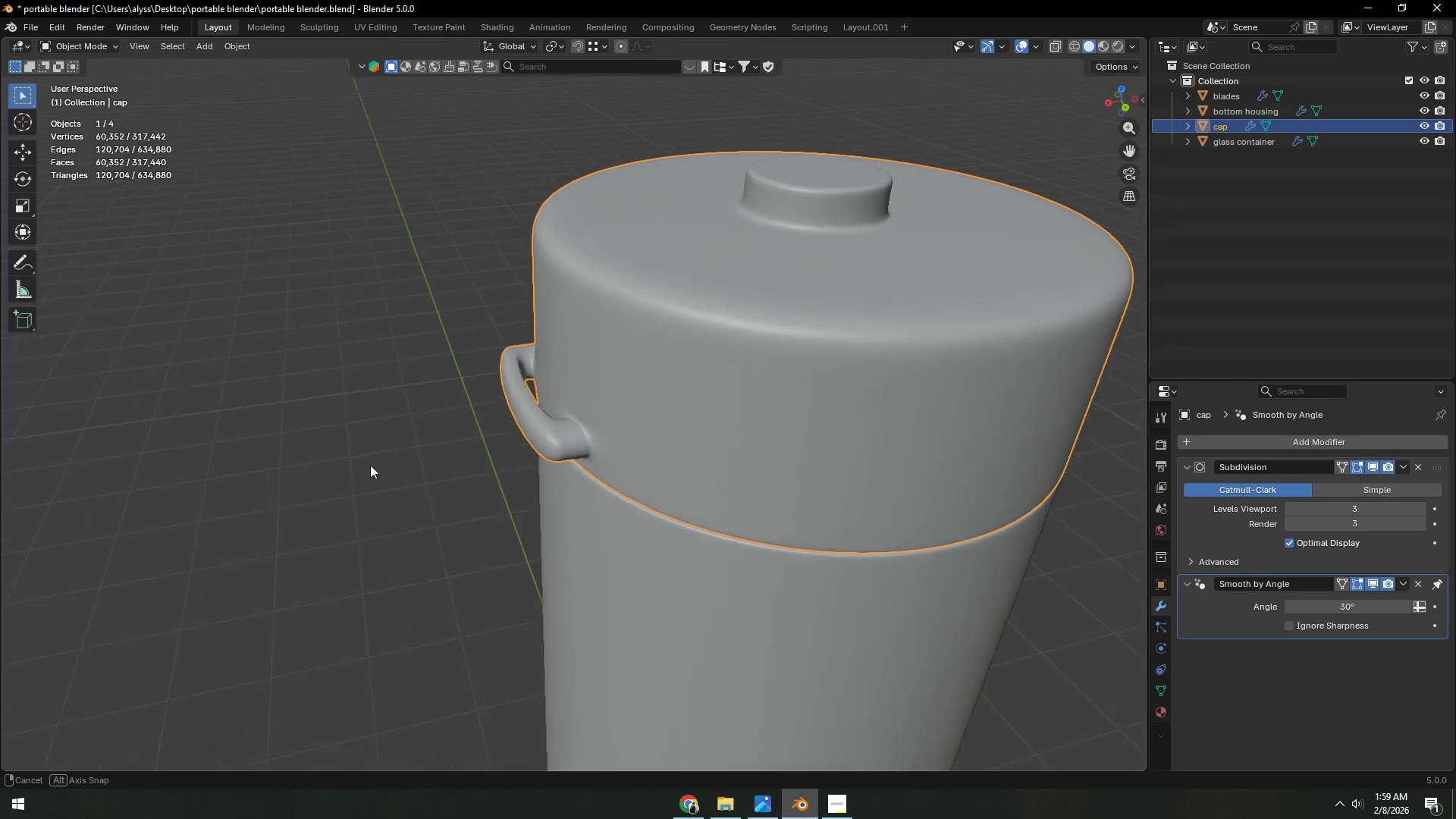 
scroll: coordinate [648, 447], scroll_direction: down, amount: 8.0
 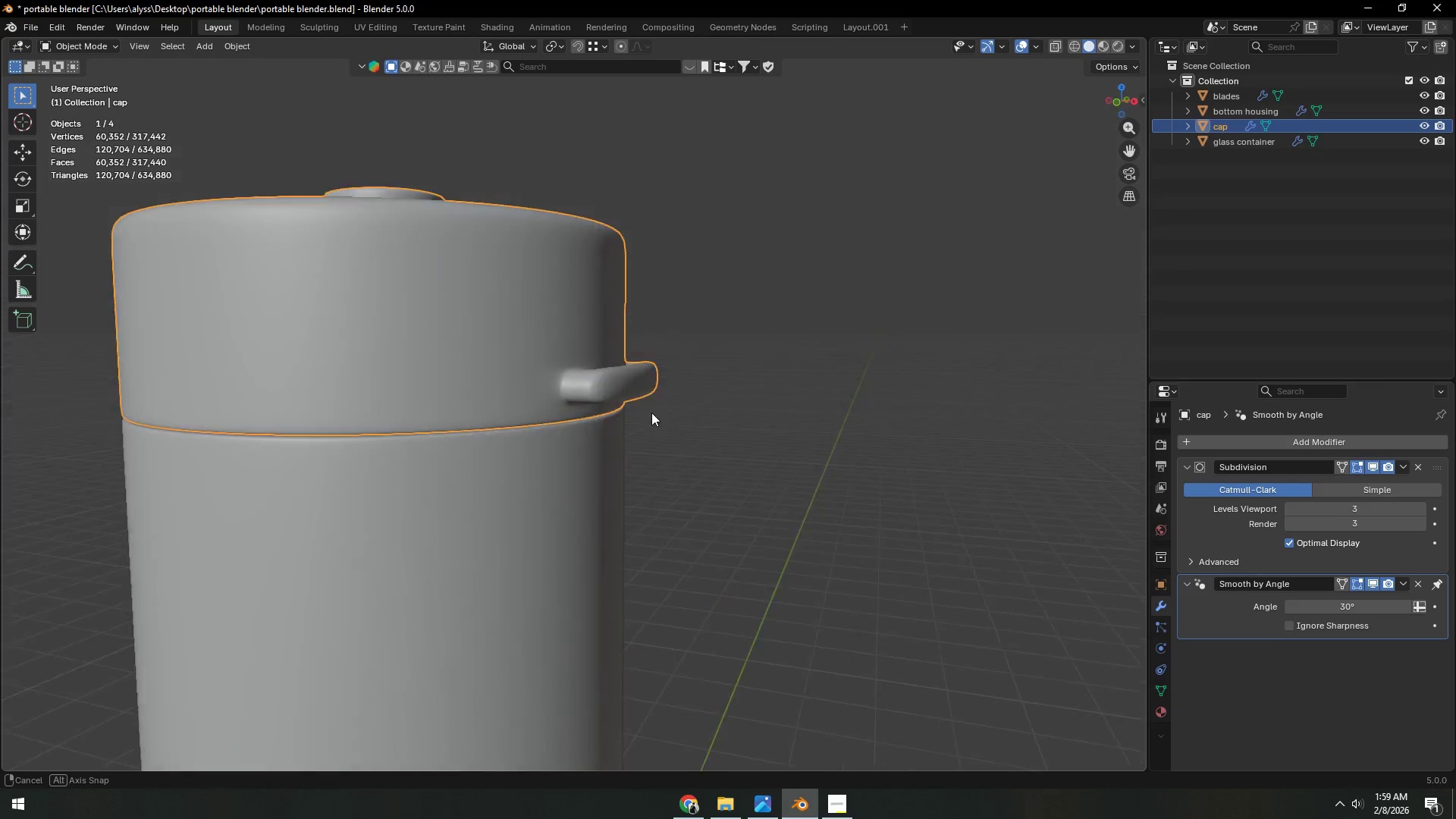 
key(Tab)
 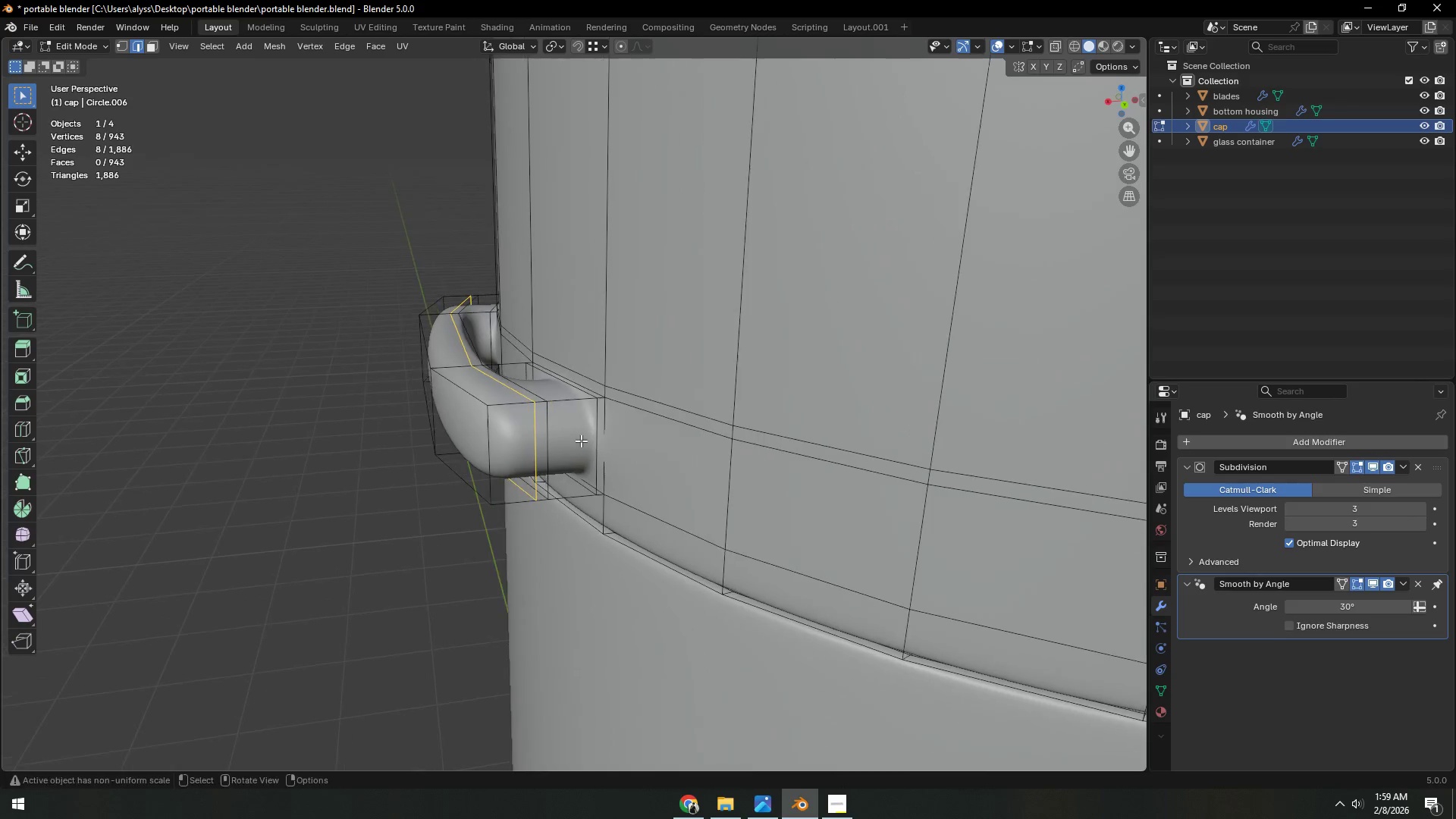 
scroll: coordinate [555, 443], scroll_direction: up, amount: 4.0
 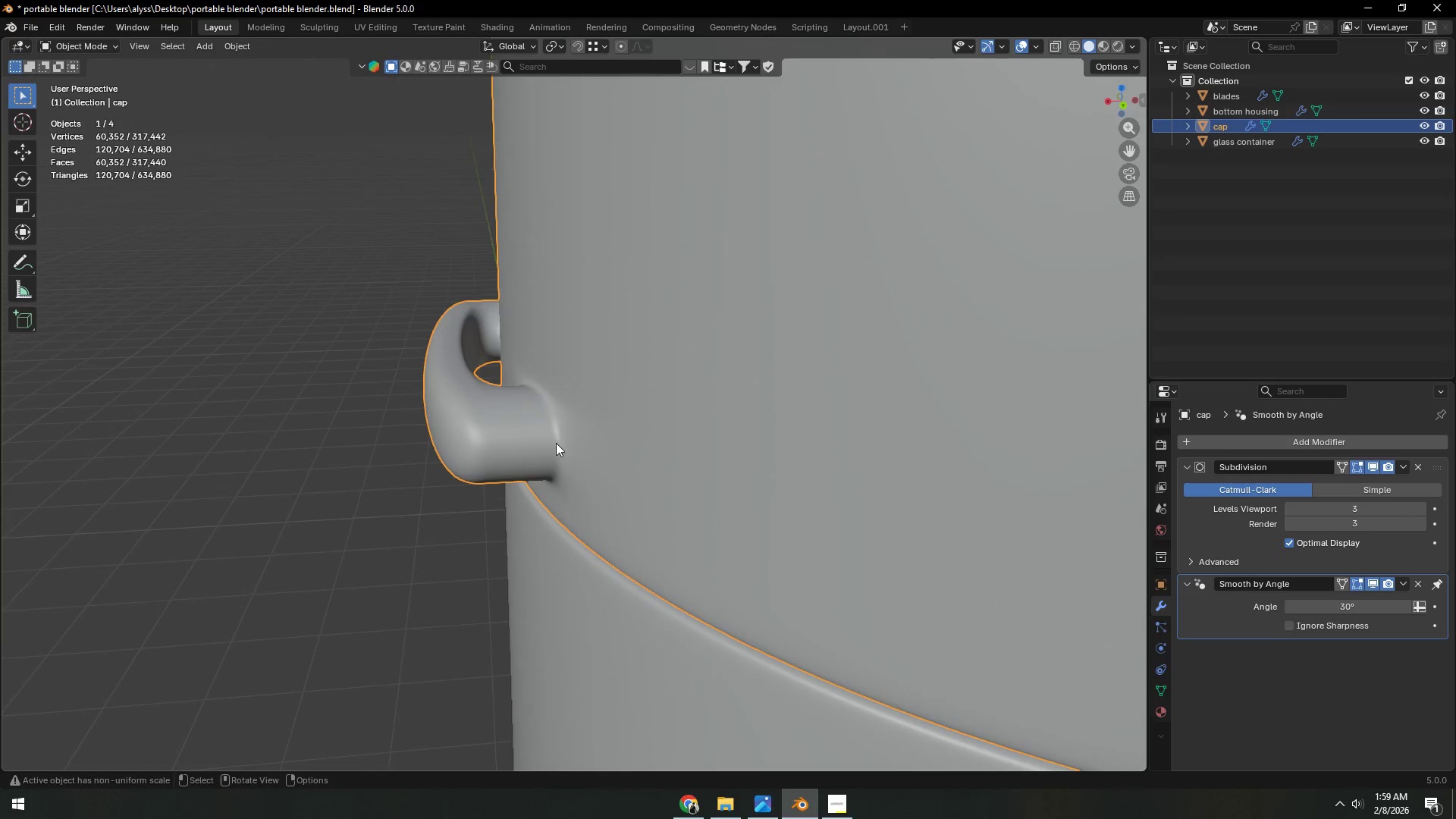 
hold_key(key=AltLeft, duration=0.31)
left_click([643, 402])
 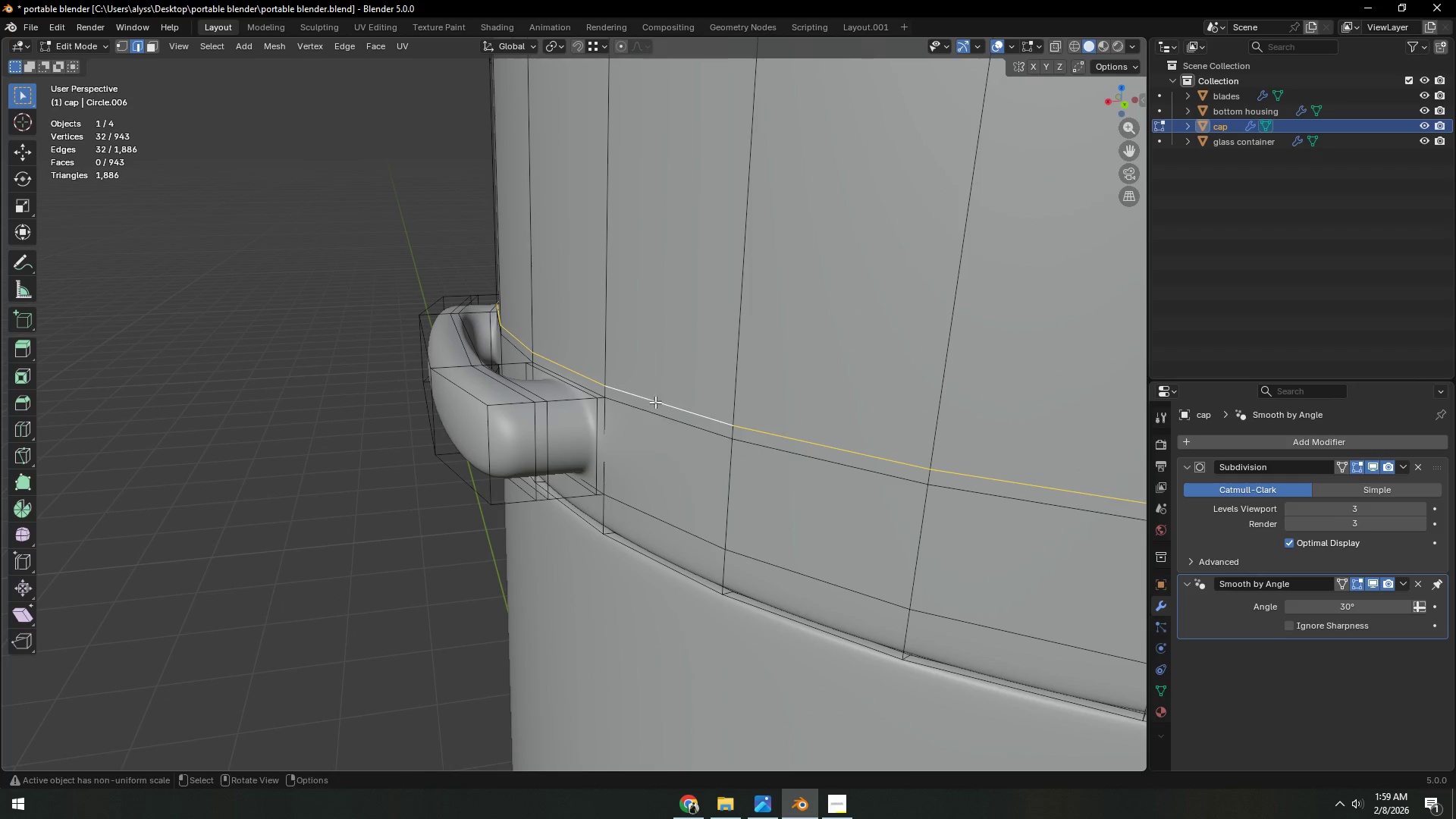 
type(gz)
 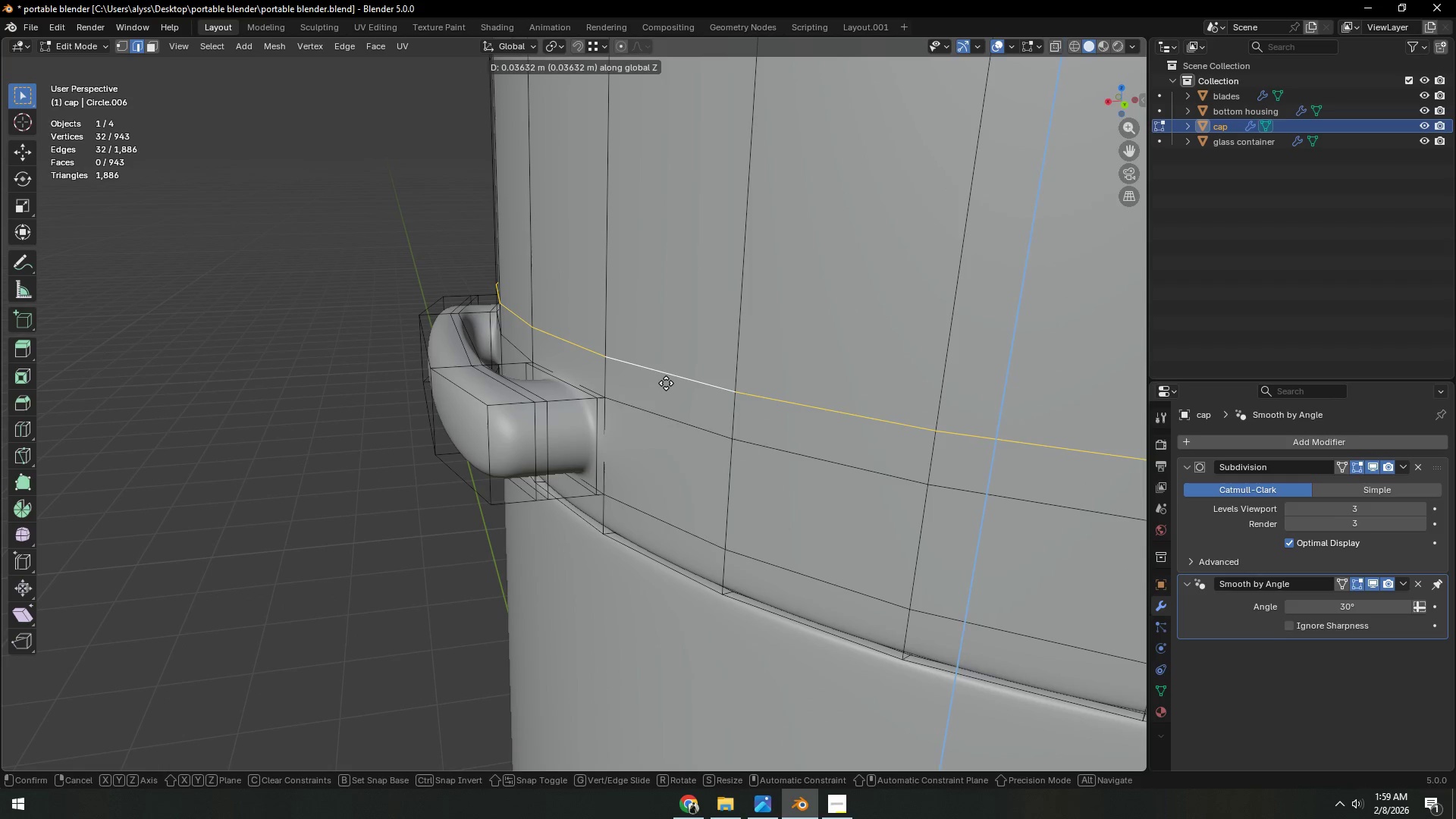 
left_click([666, 381])
 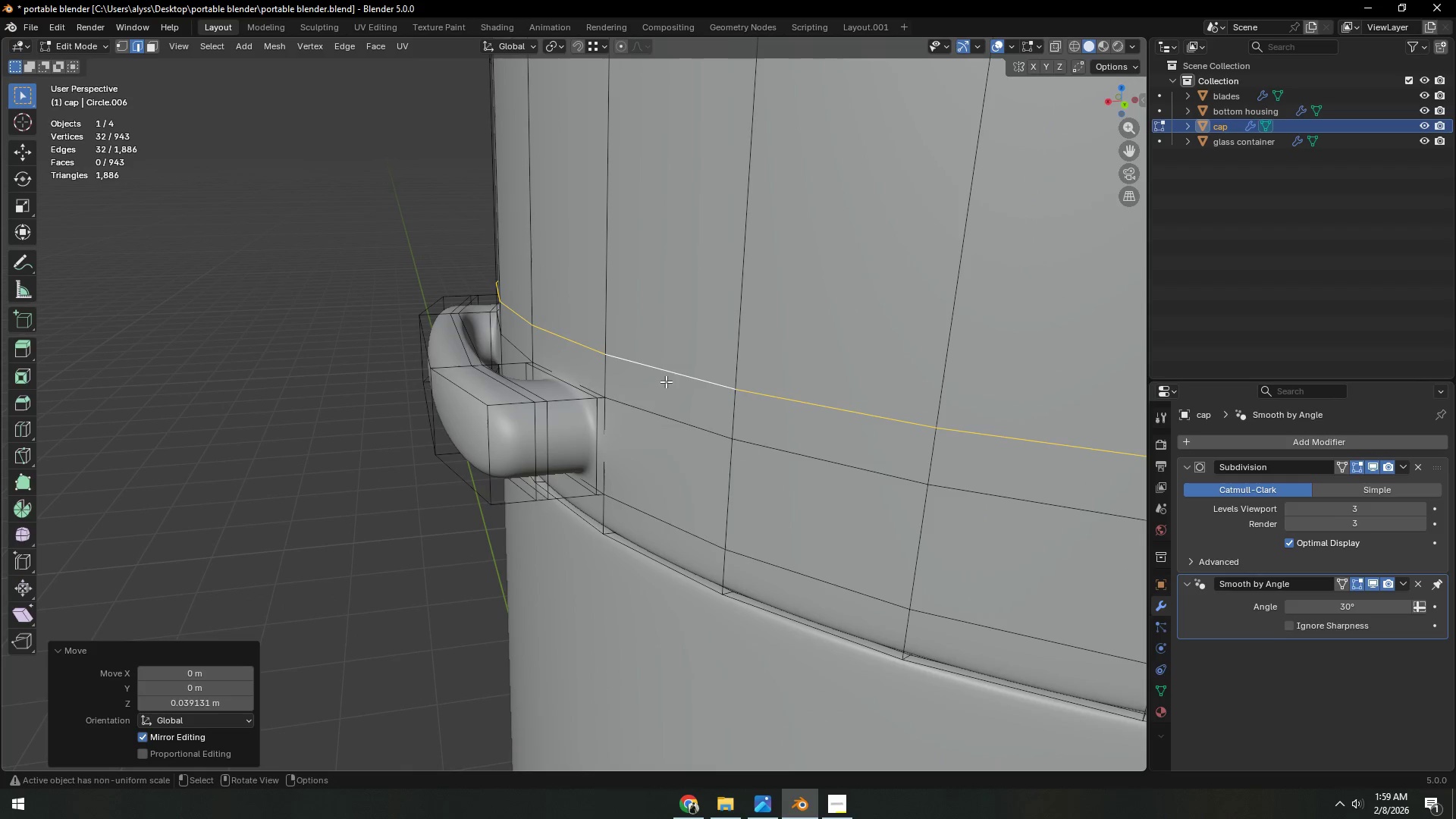 
key(Tab)
 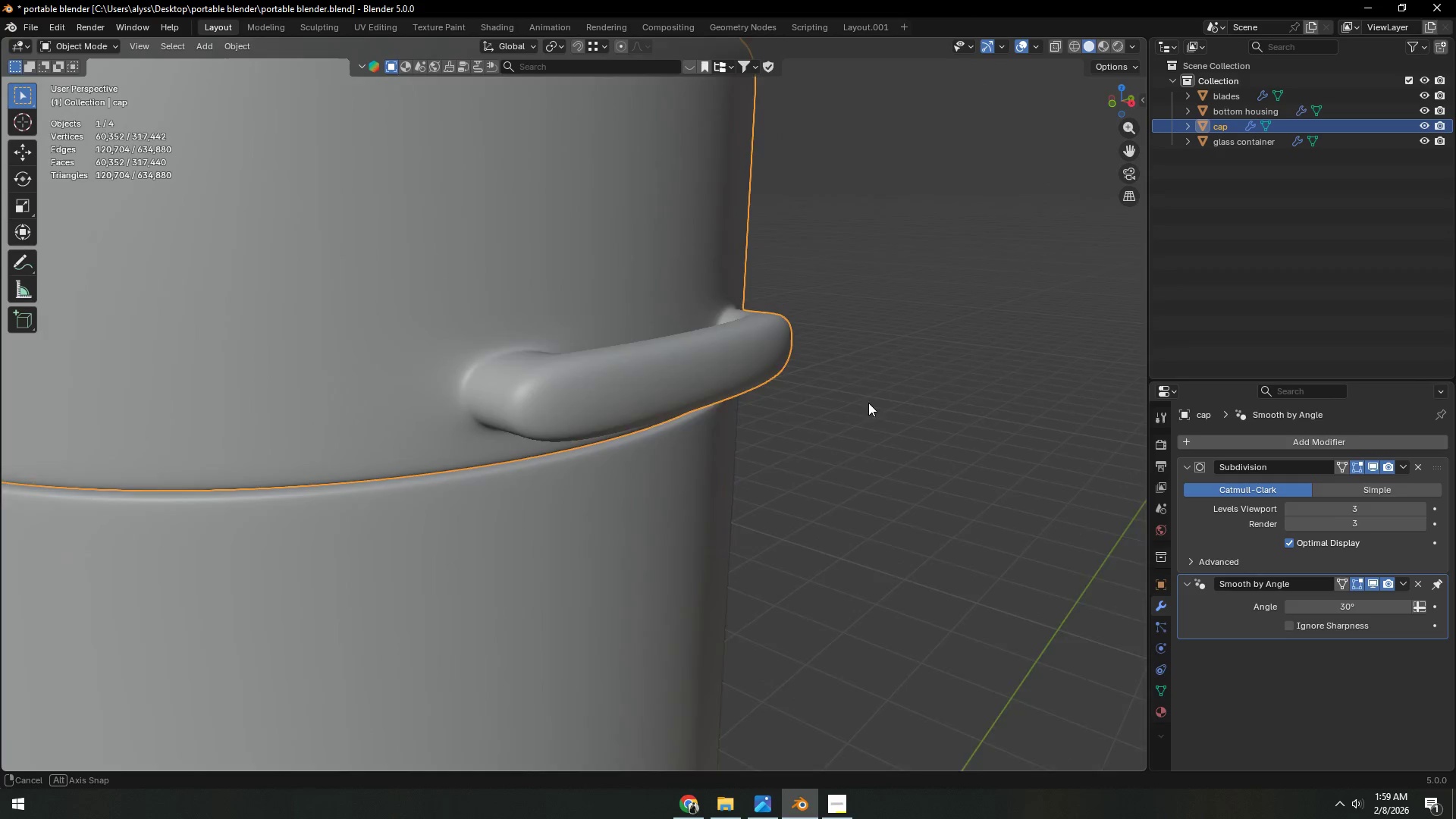 
key(Tab)
 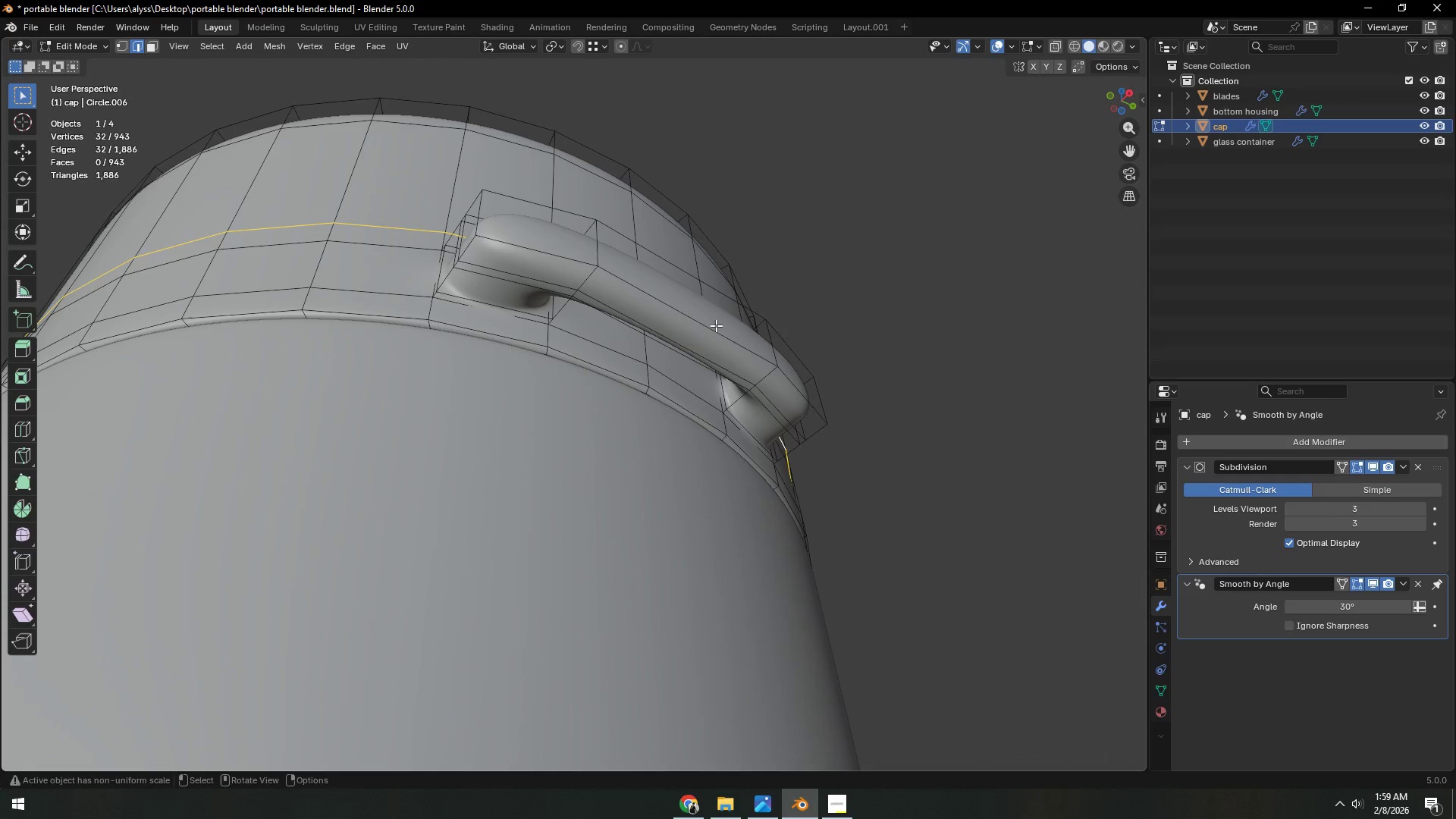 
scroll: coordinate [760, 370], scroll_direction: up, amount: 3.0
 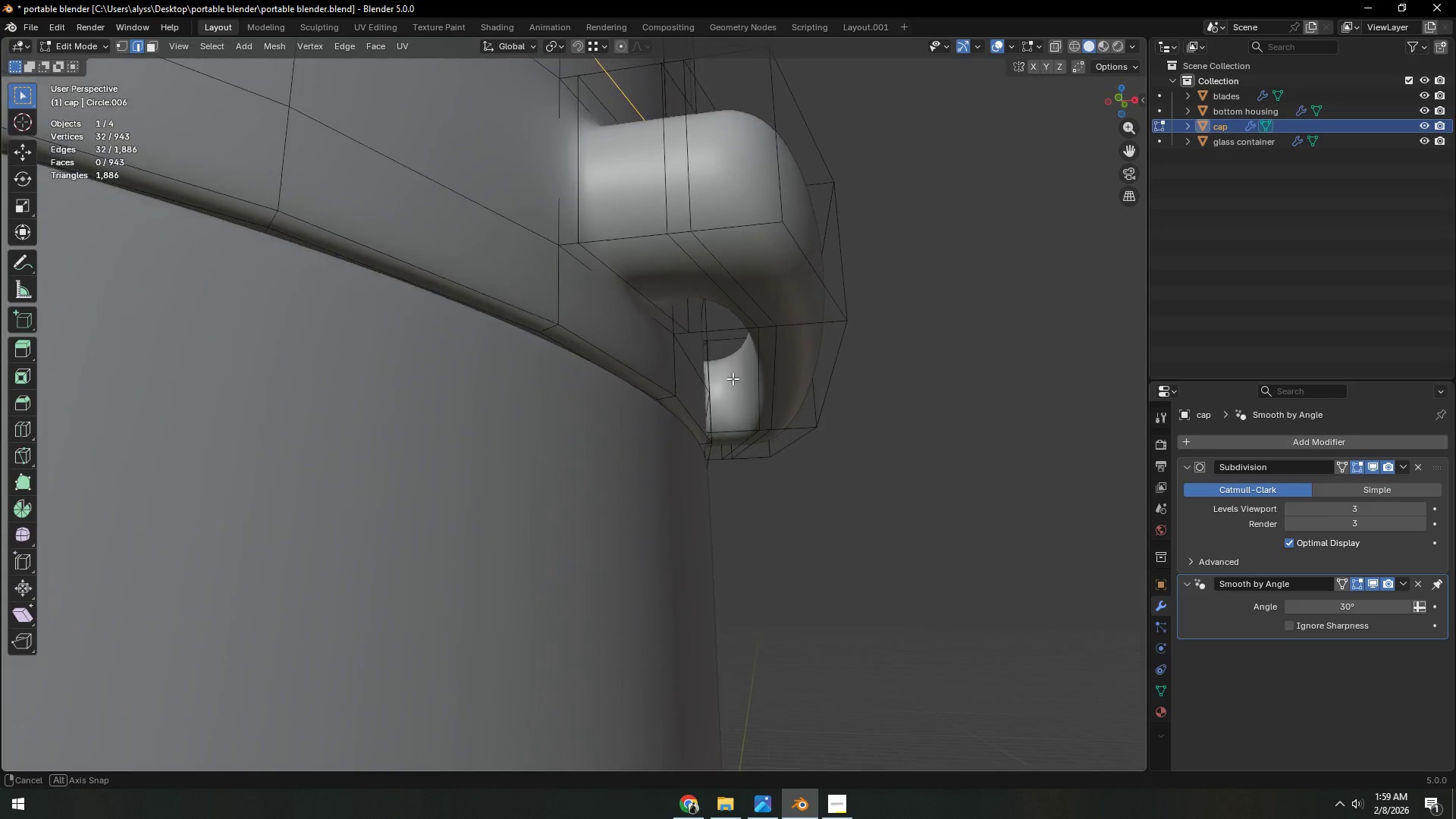 
hold_key(key=AltLeft, duration=0.67)
left_click([608, 267])
 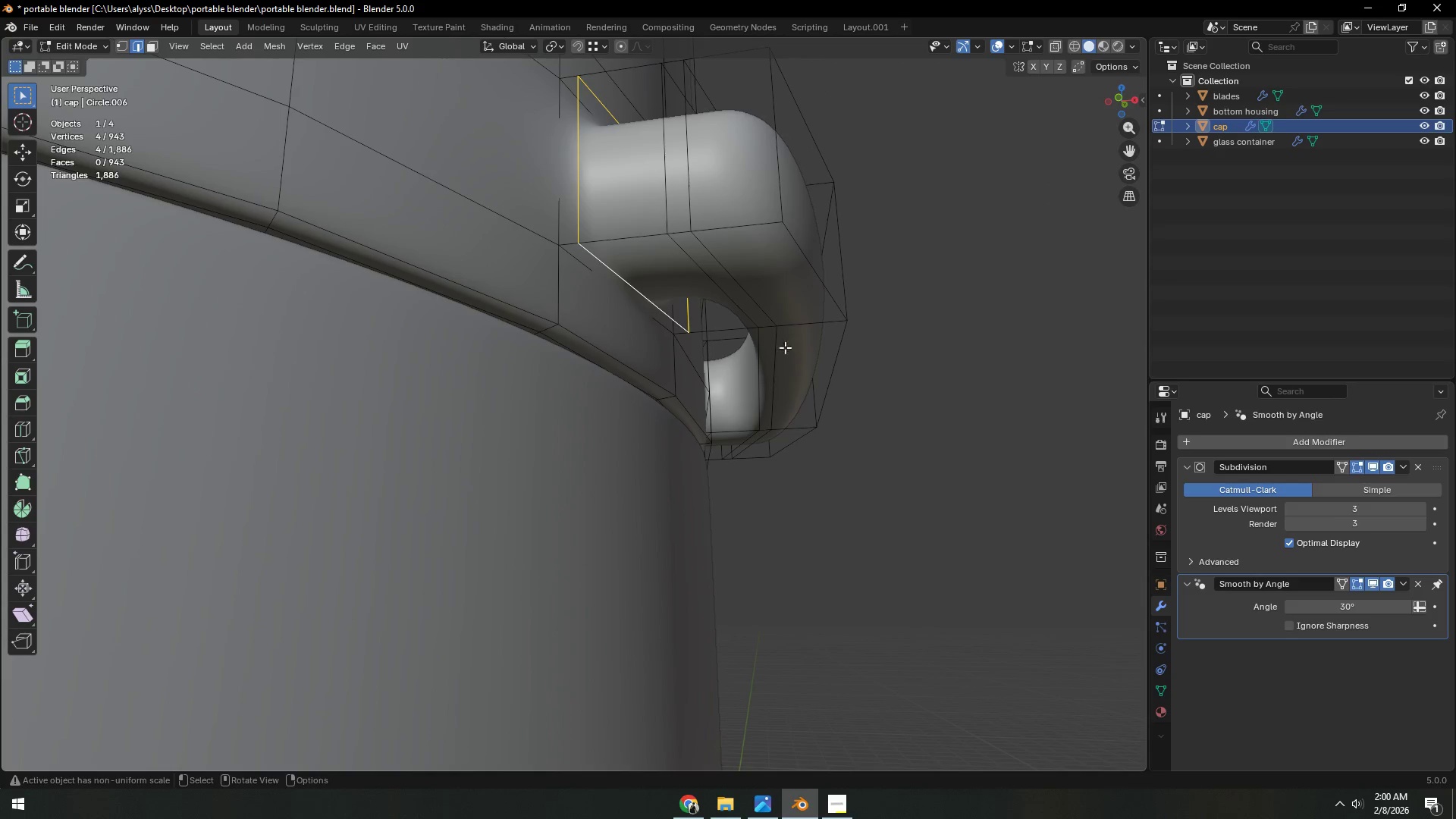 
type(gg)
 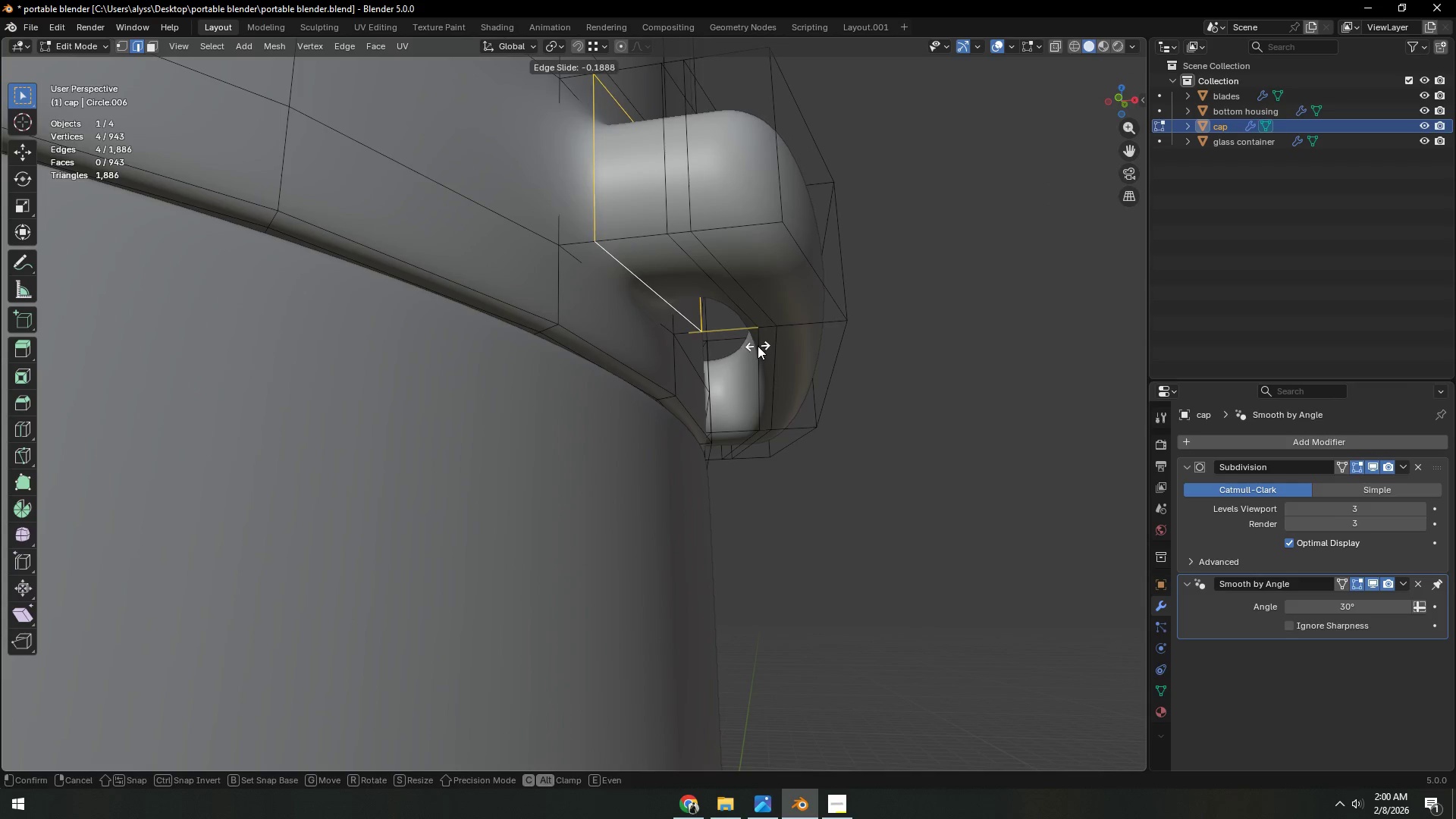 
left_click([758, 346])
 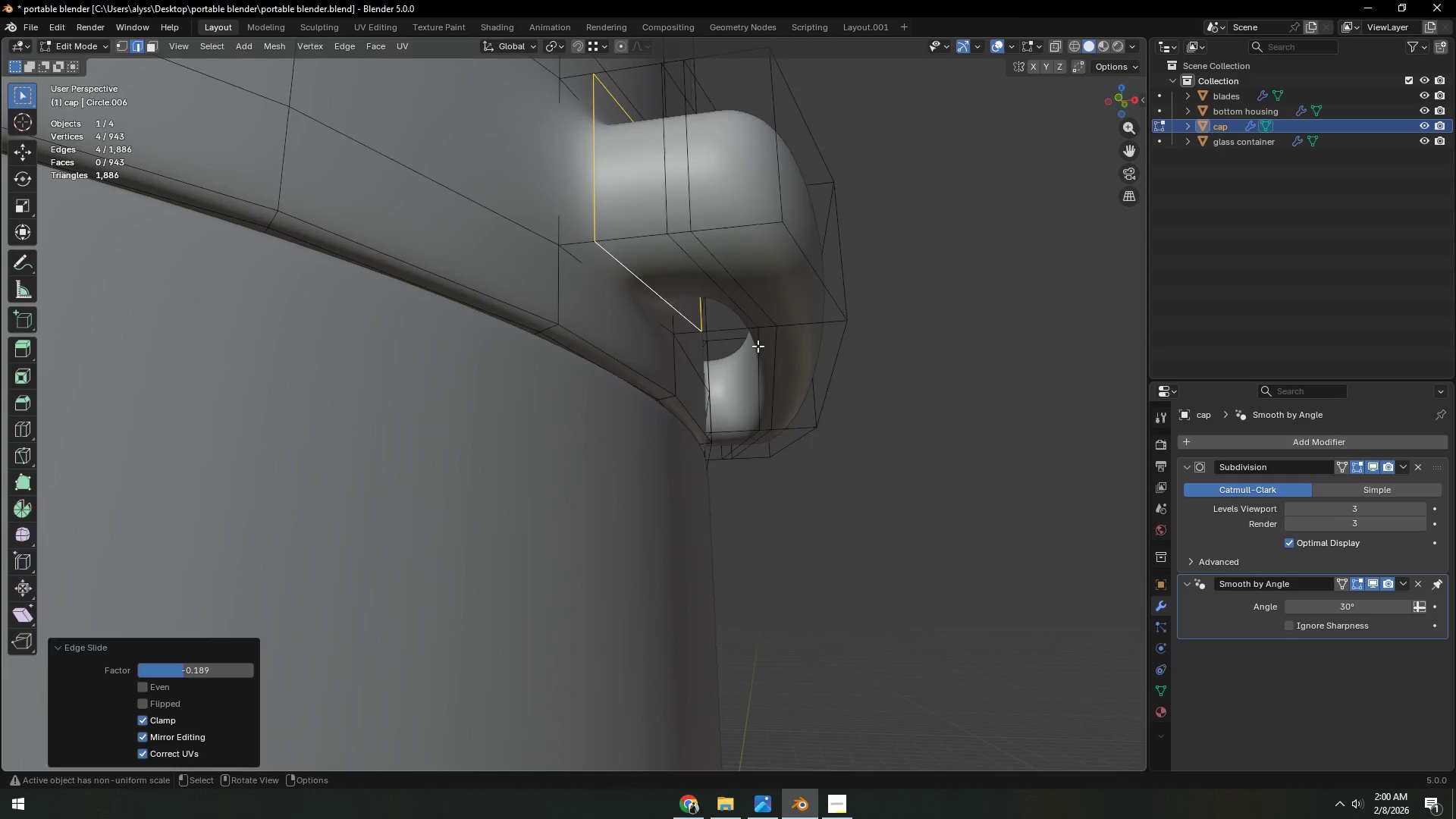 
key(Tab)
 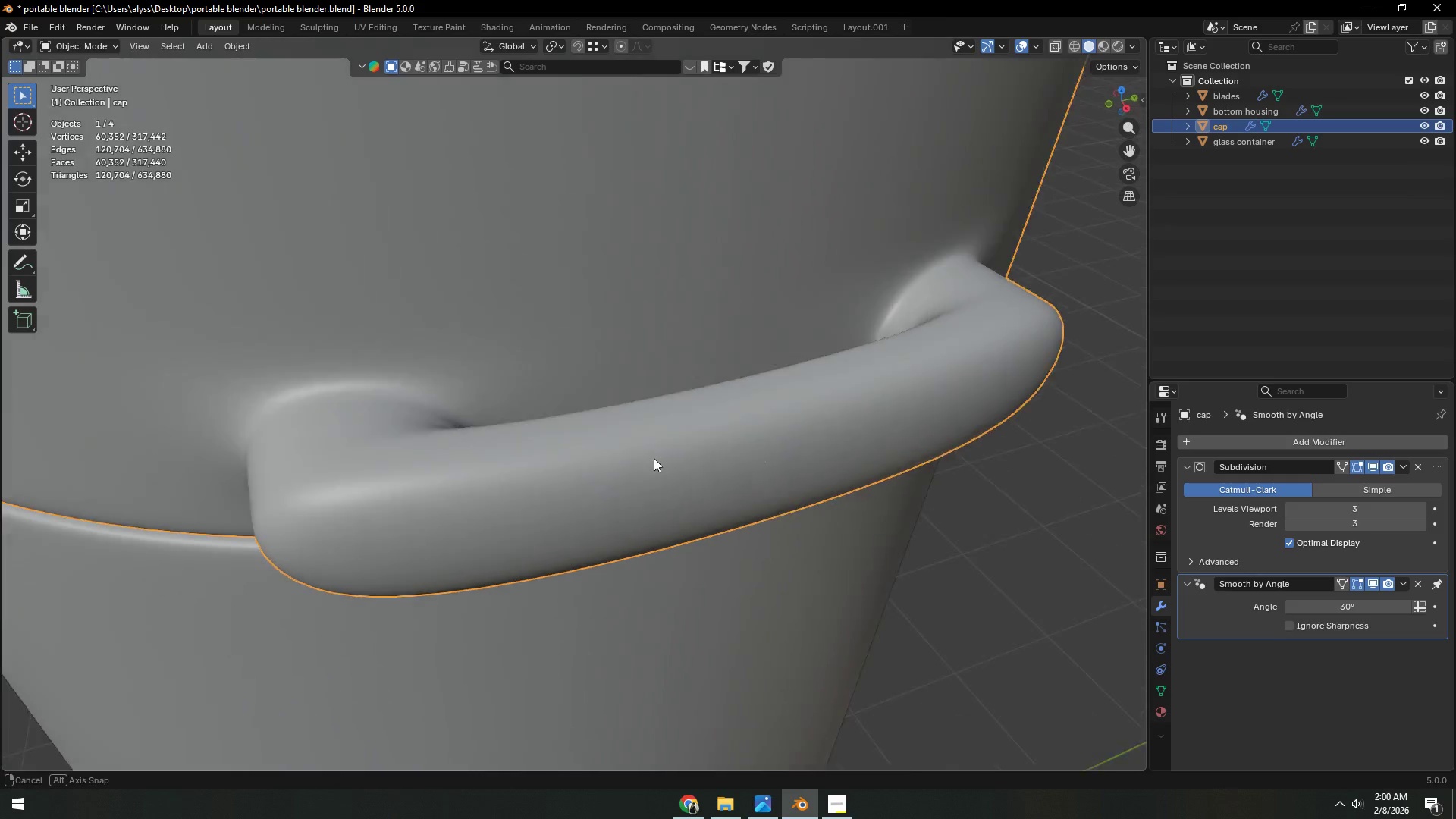 
scroll: coordinate [645, 450], scroll_direction: down, amount: 4.0
 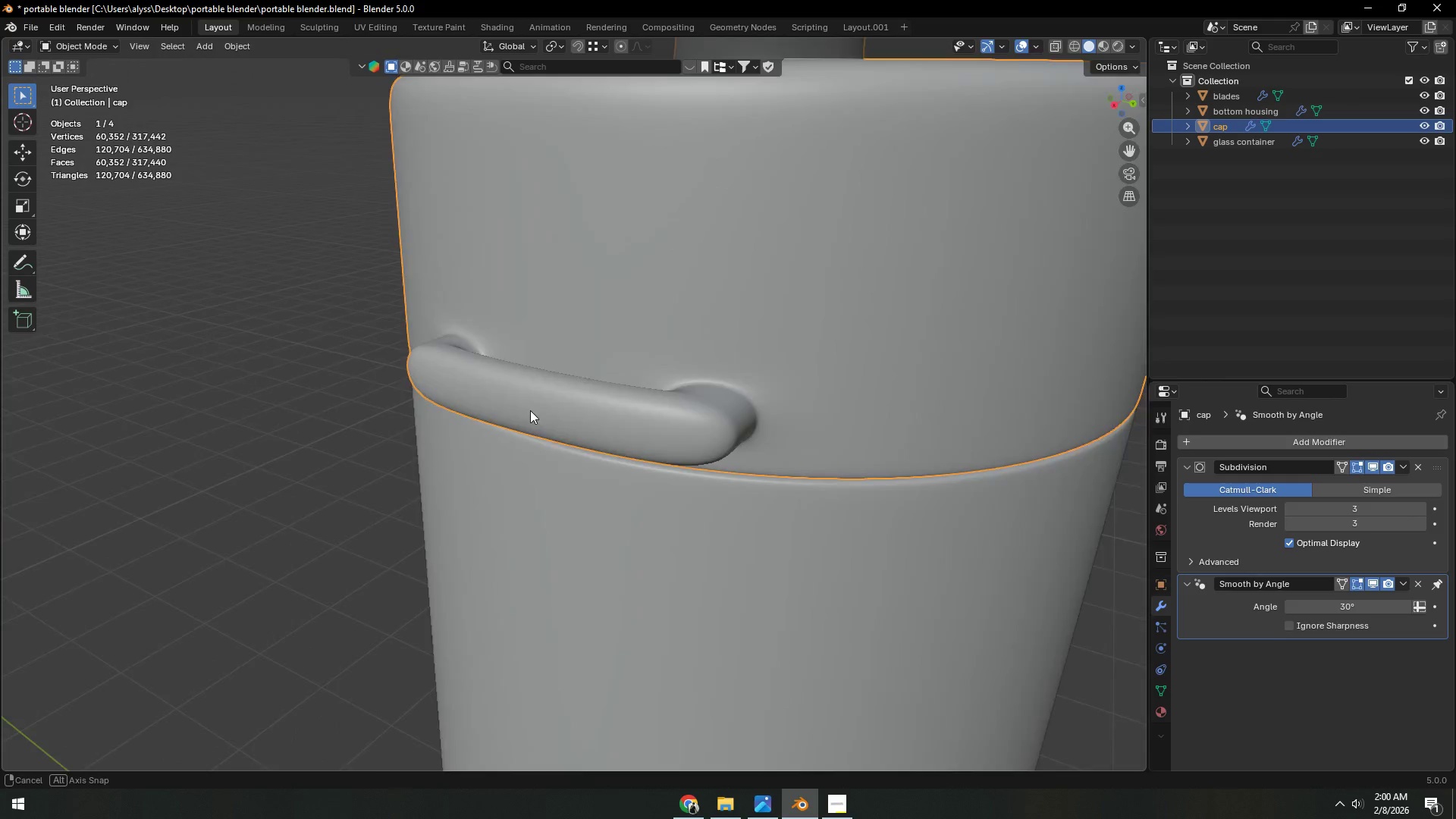 
key(Tab)
 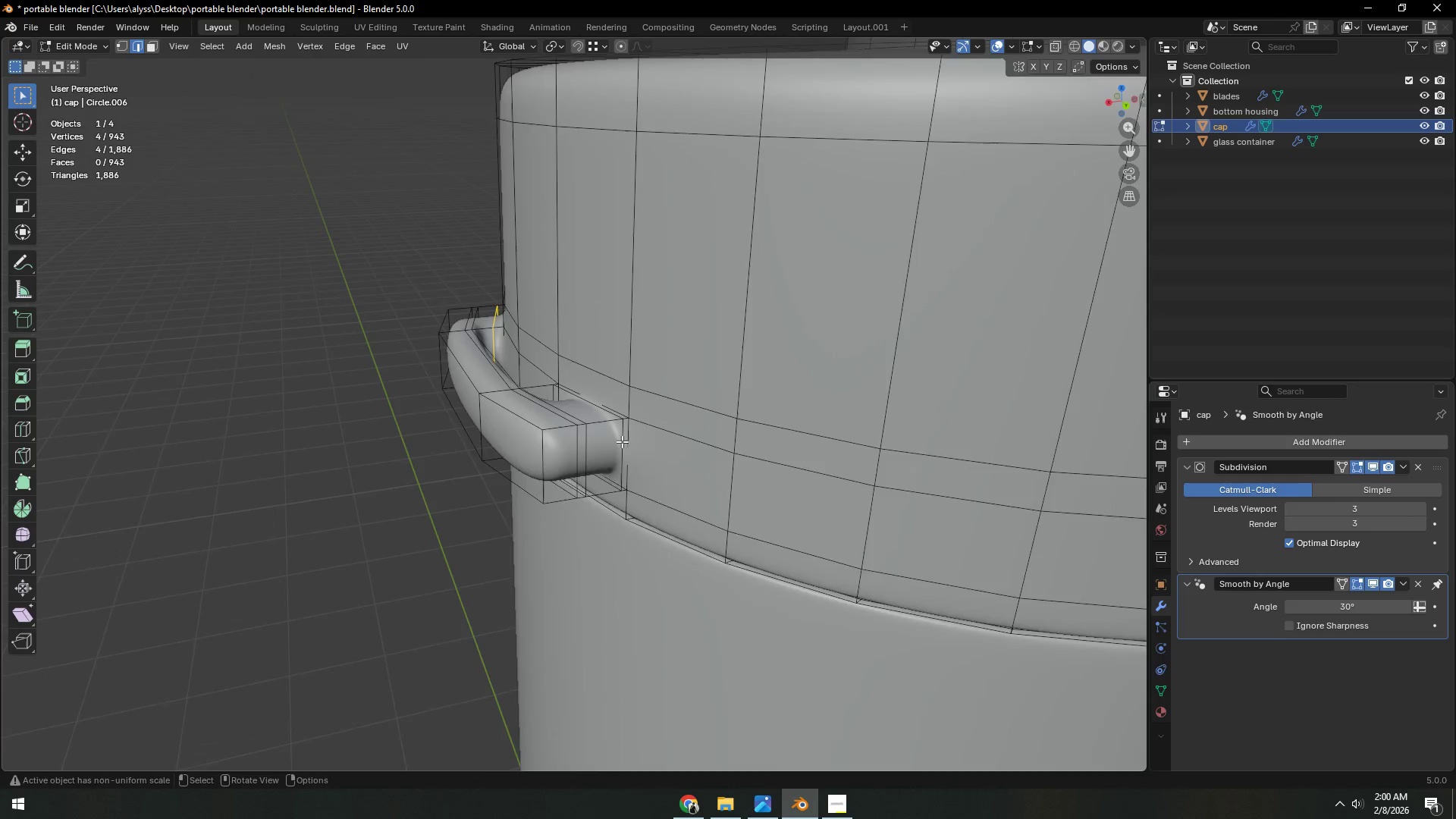 
scroll: coordinate [621, 443], scroll_direction: up, amount: 2.0
 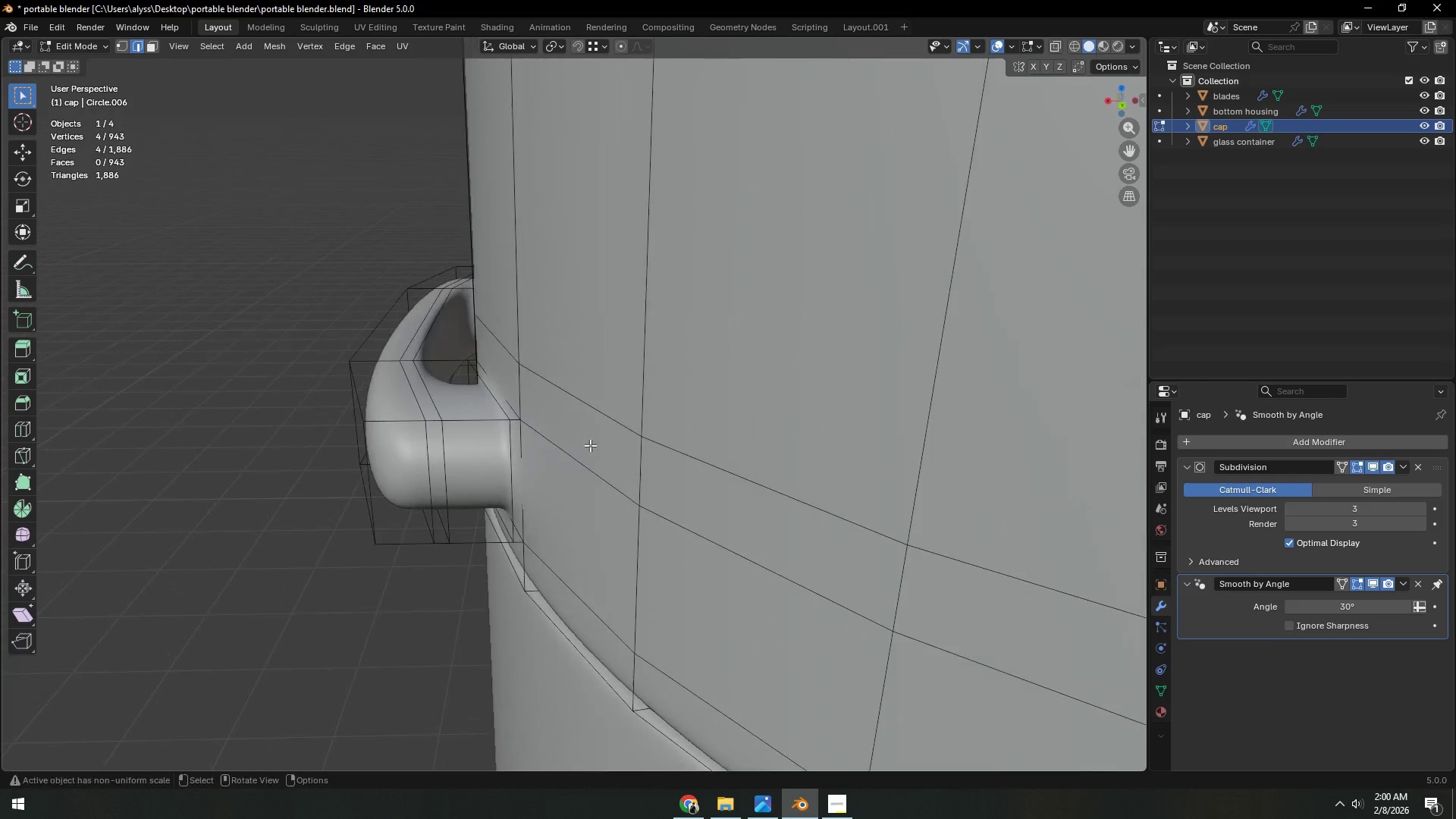 
hold_key(key=AltLeft, duration=0.56)
left_click([507, 450])
 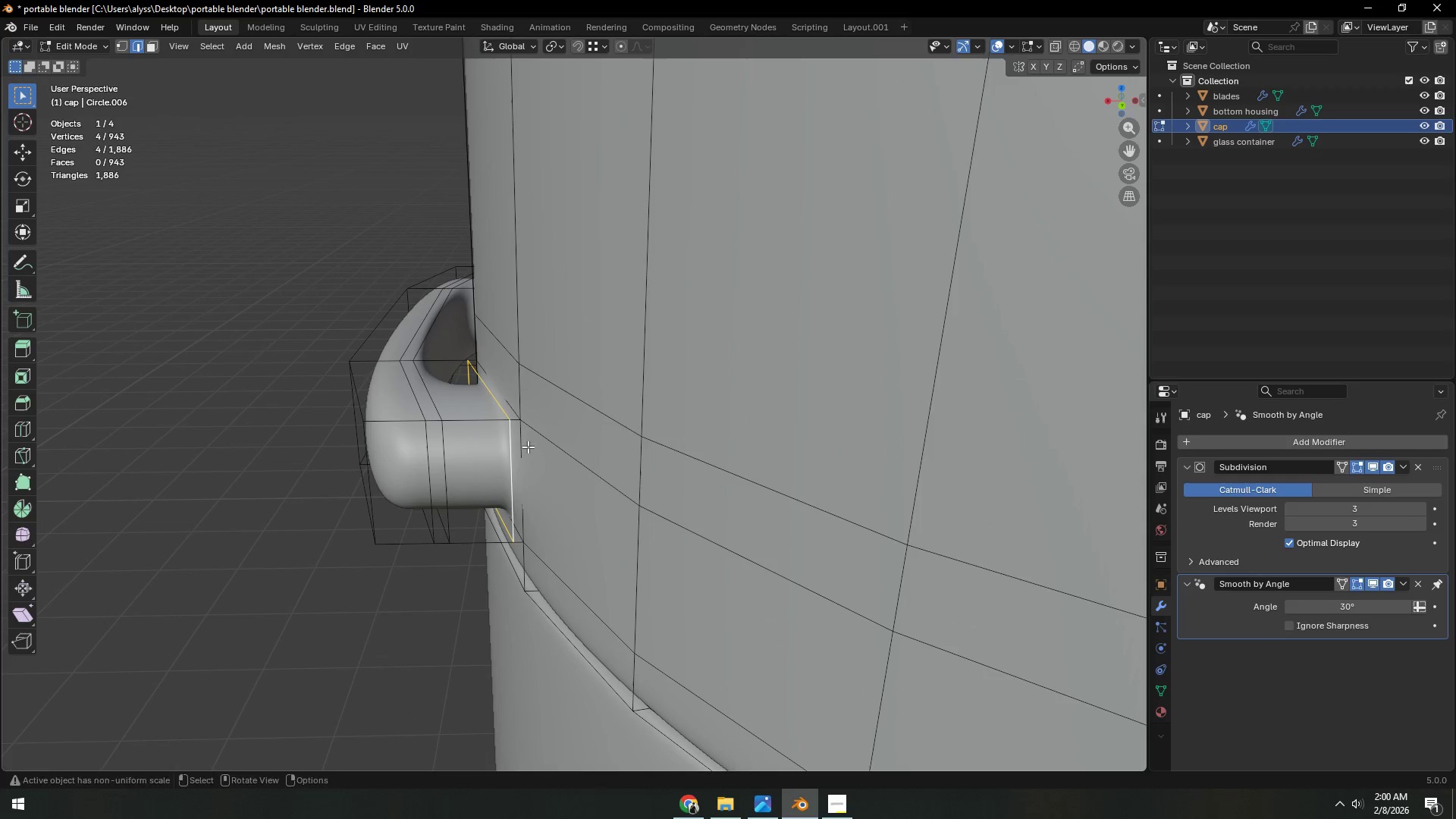 
type(gg)
 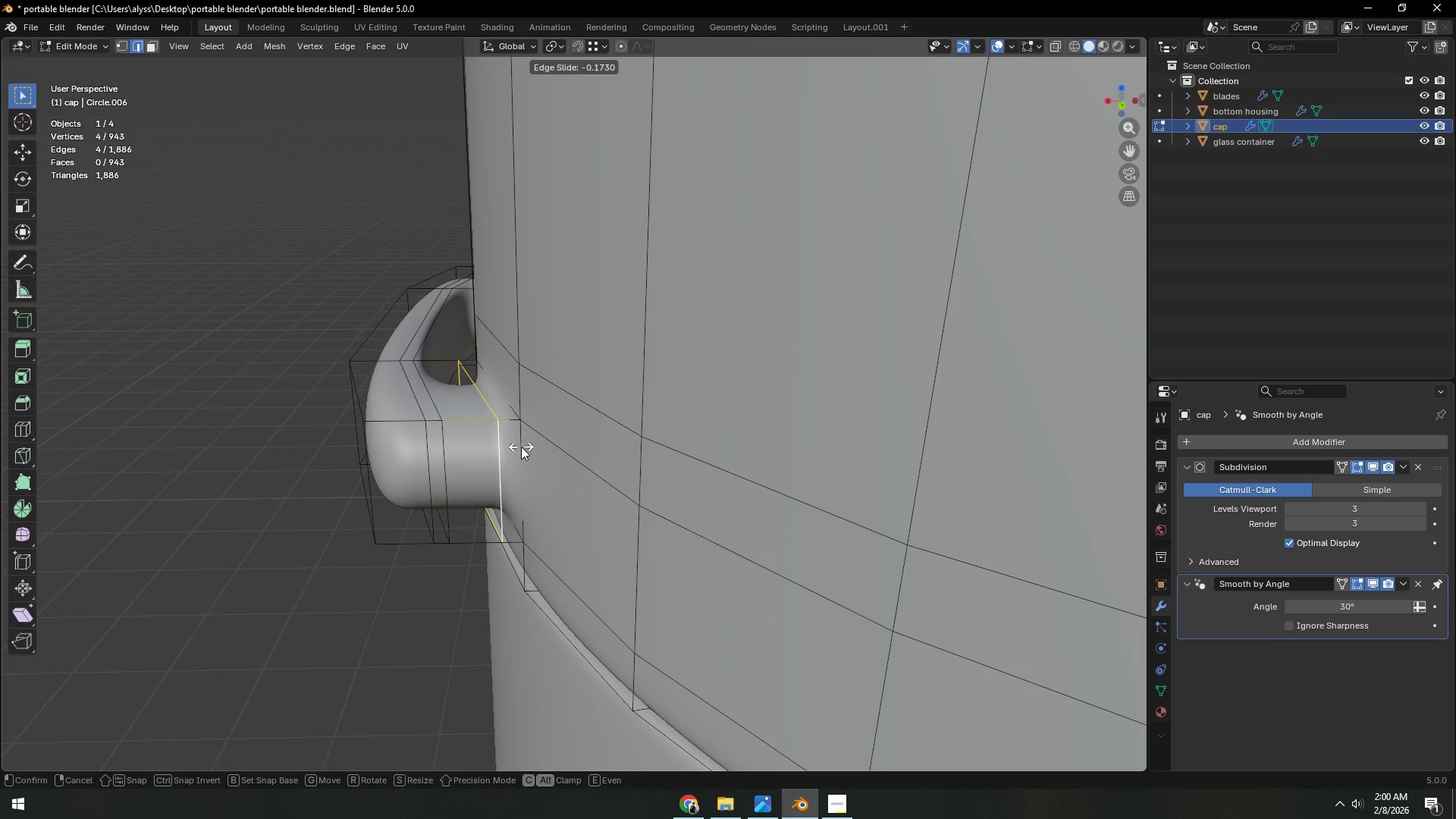 
left_click([521, 447])
 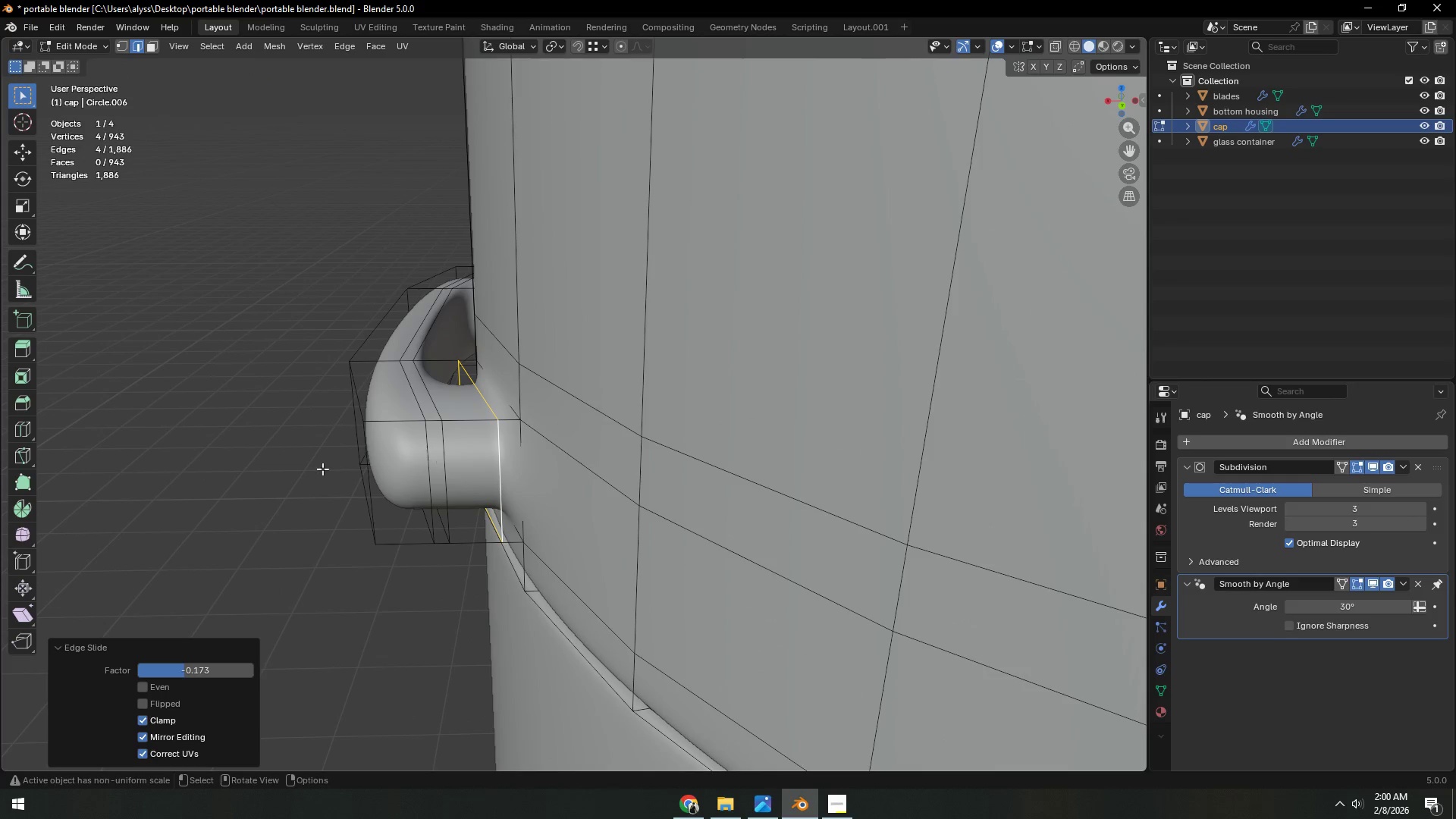 
double_click([255, 469])
 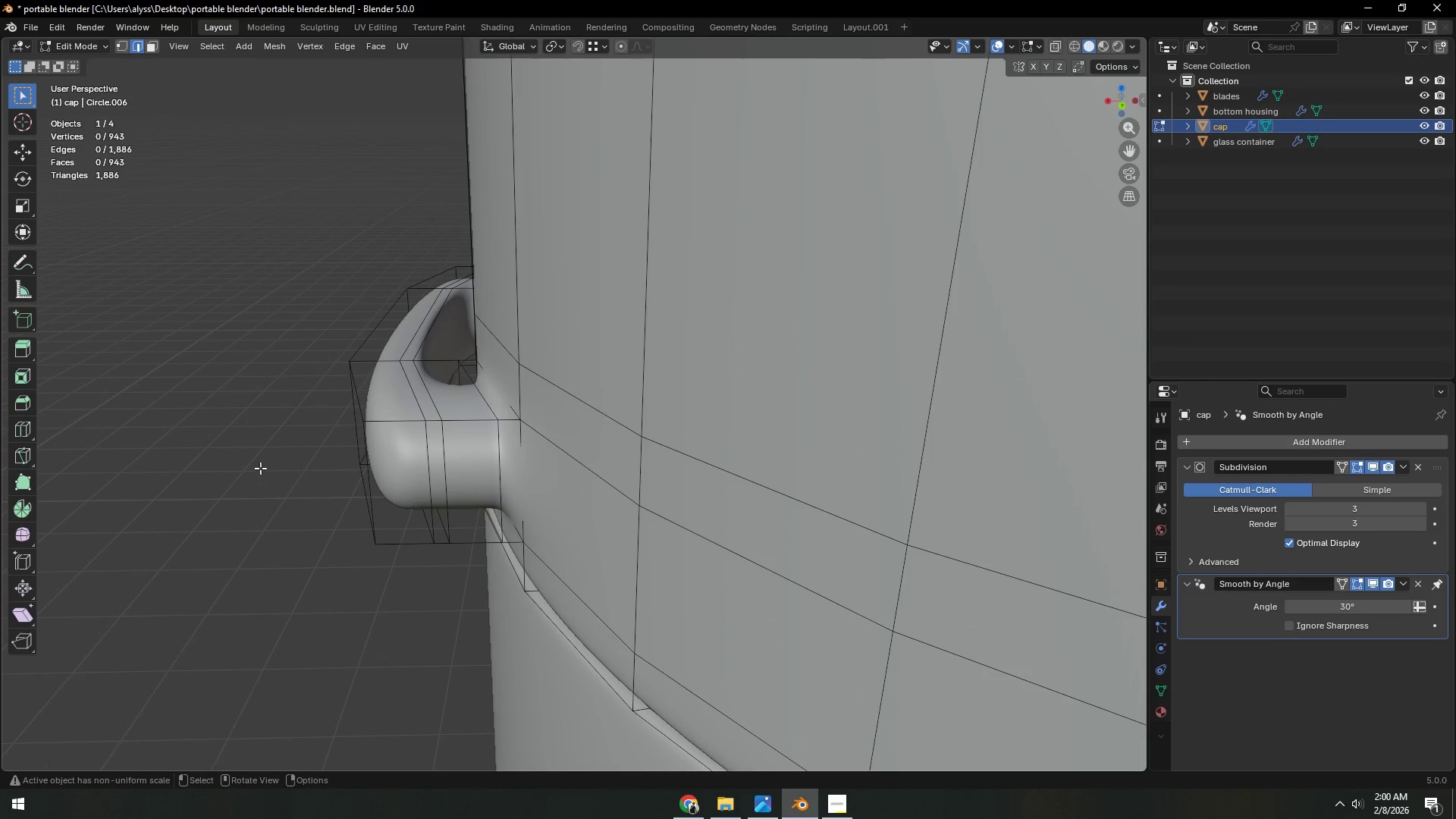 
key(Tab)
 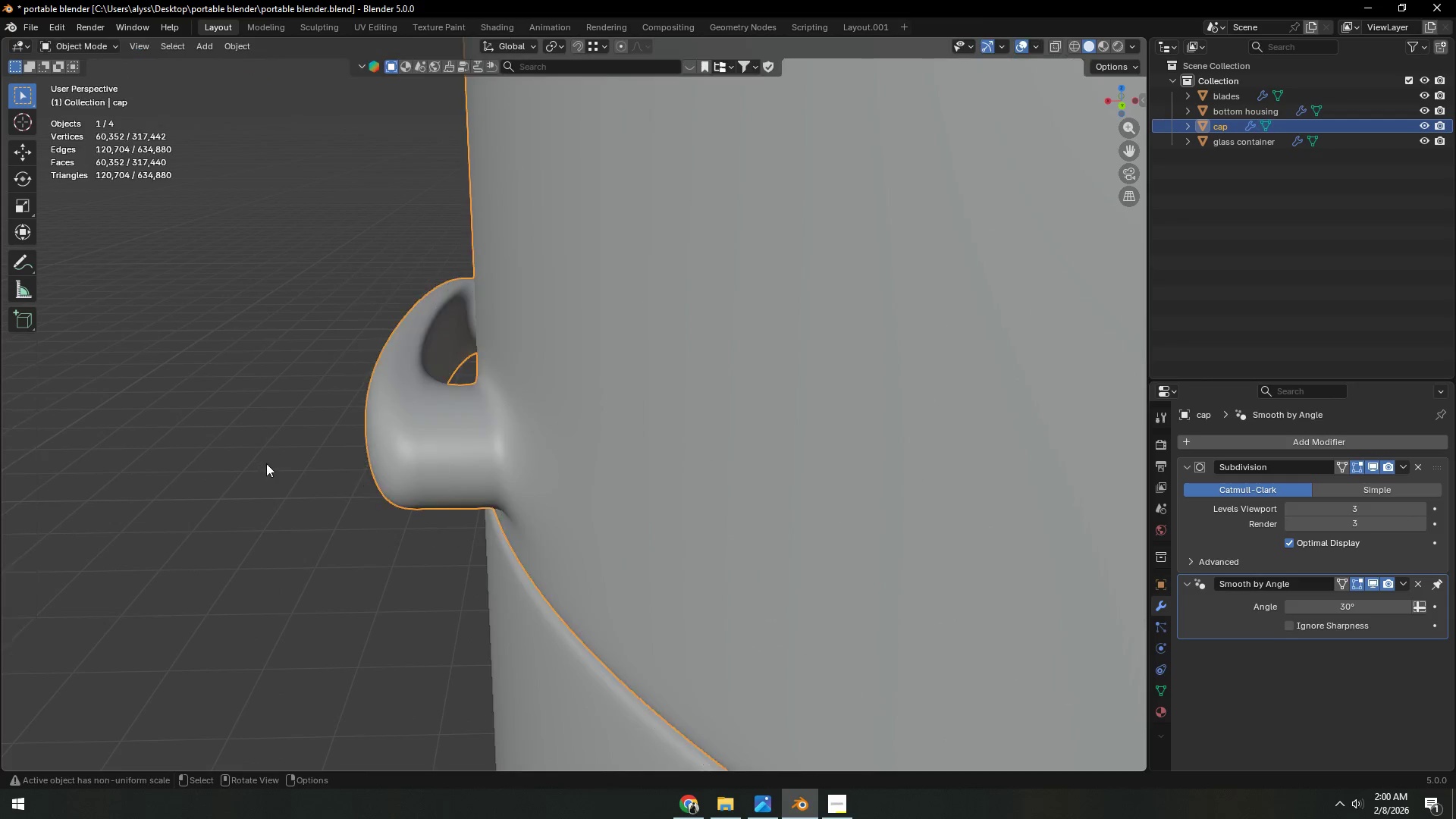 
scroll: coordinate [268, 463], scroll_direction: down, amount: 3.0
 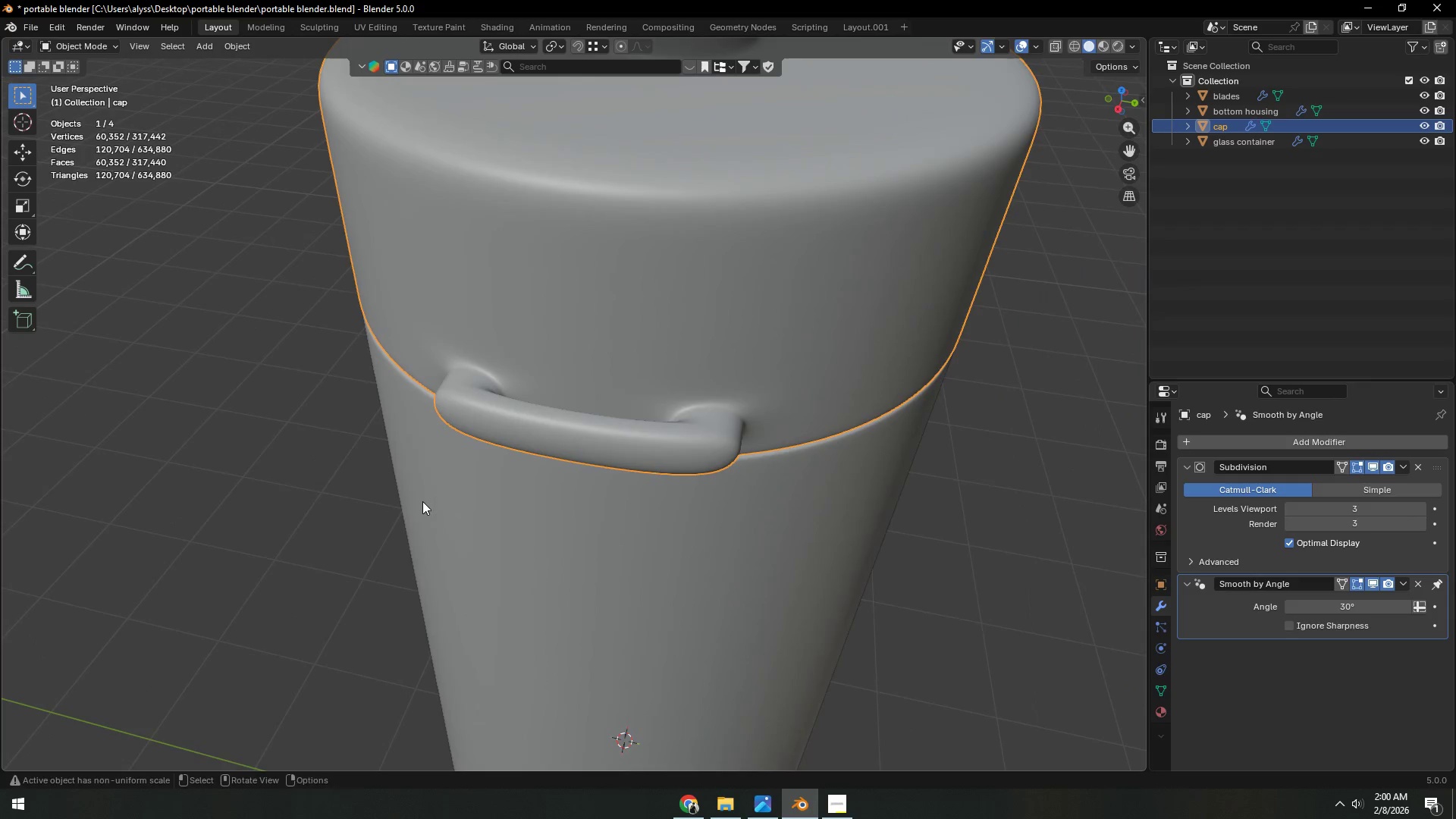 
left_click([273, 490])
 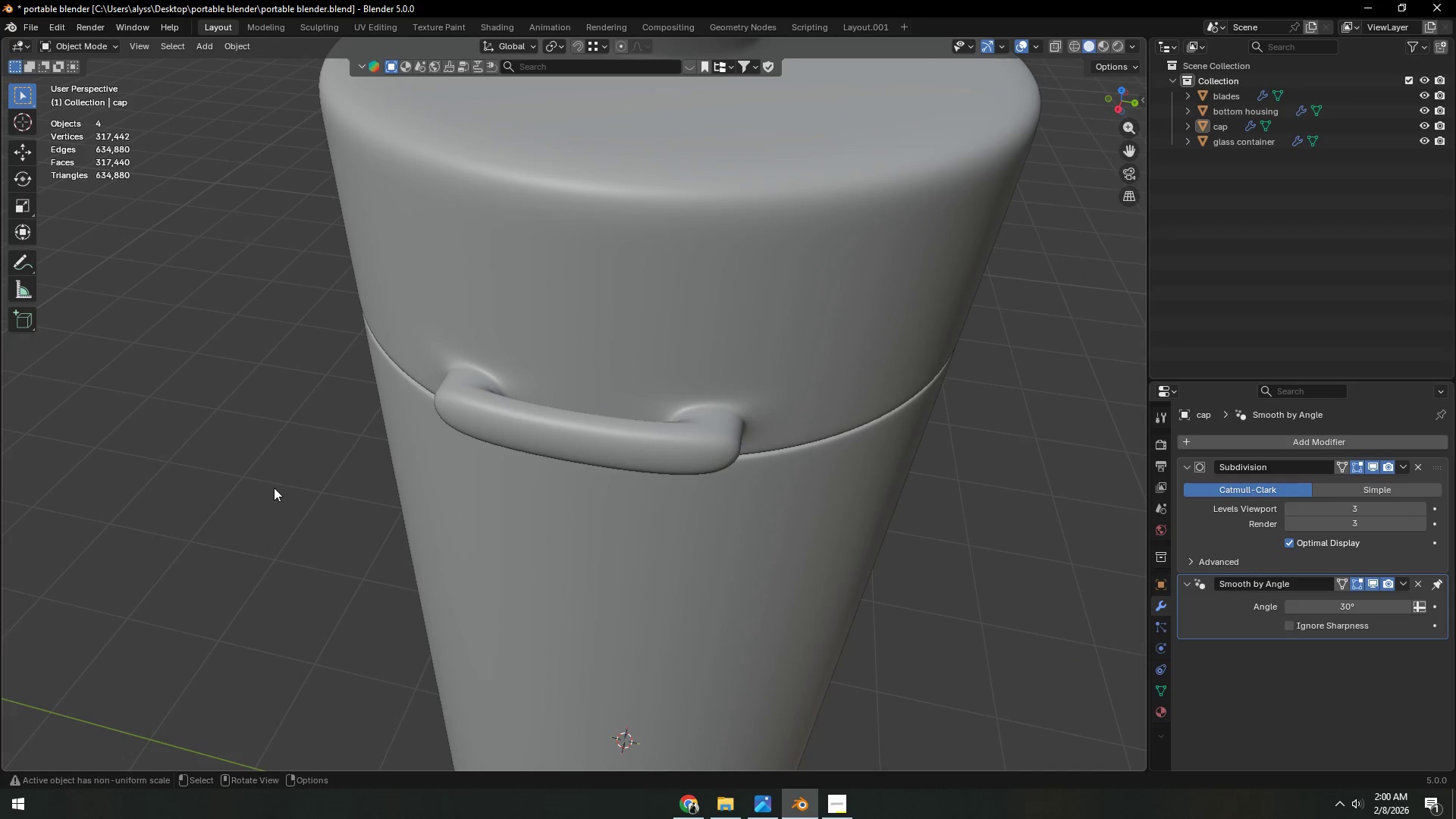 
scroll: coordinate [275, 488], scroll_direction: down, amount: 2.0
 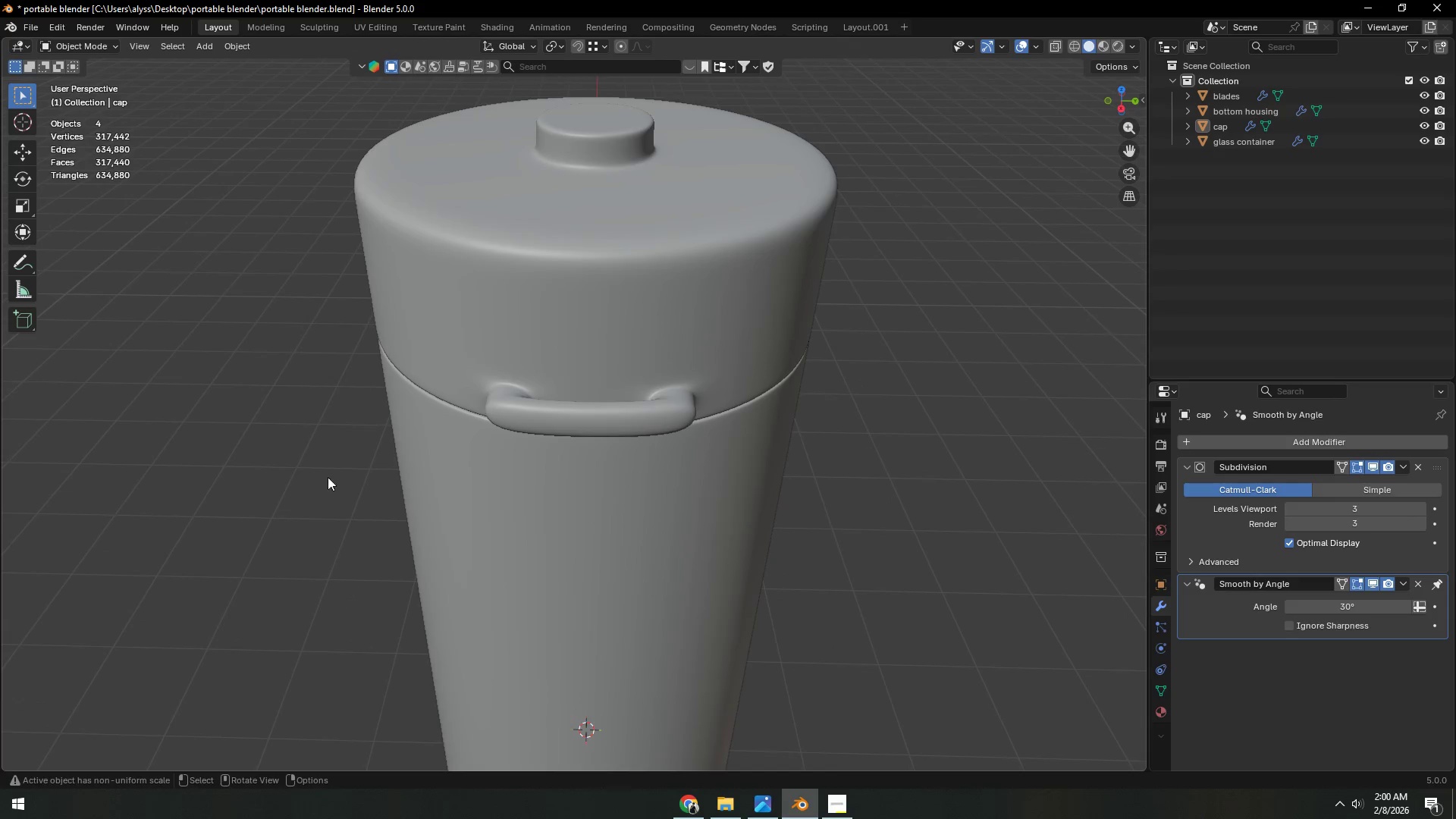 
key(Tab)
 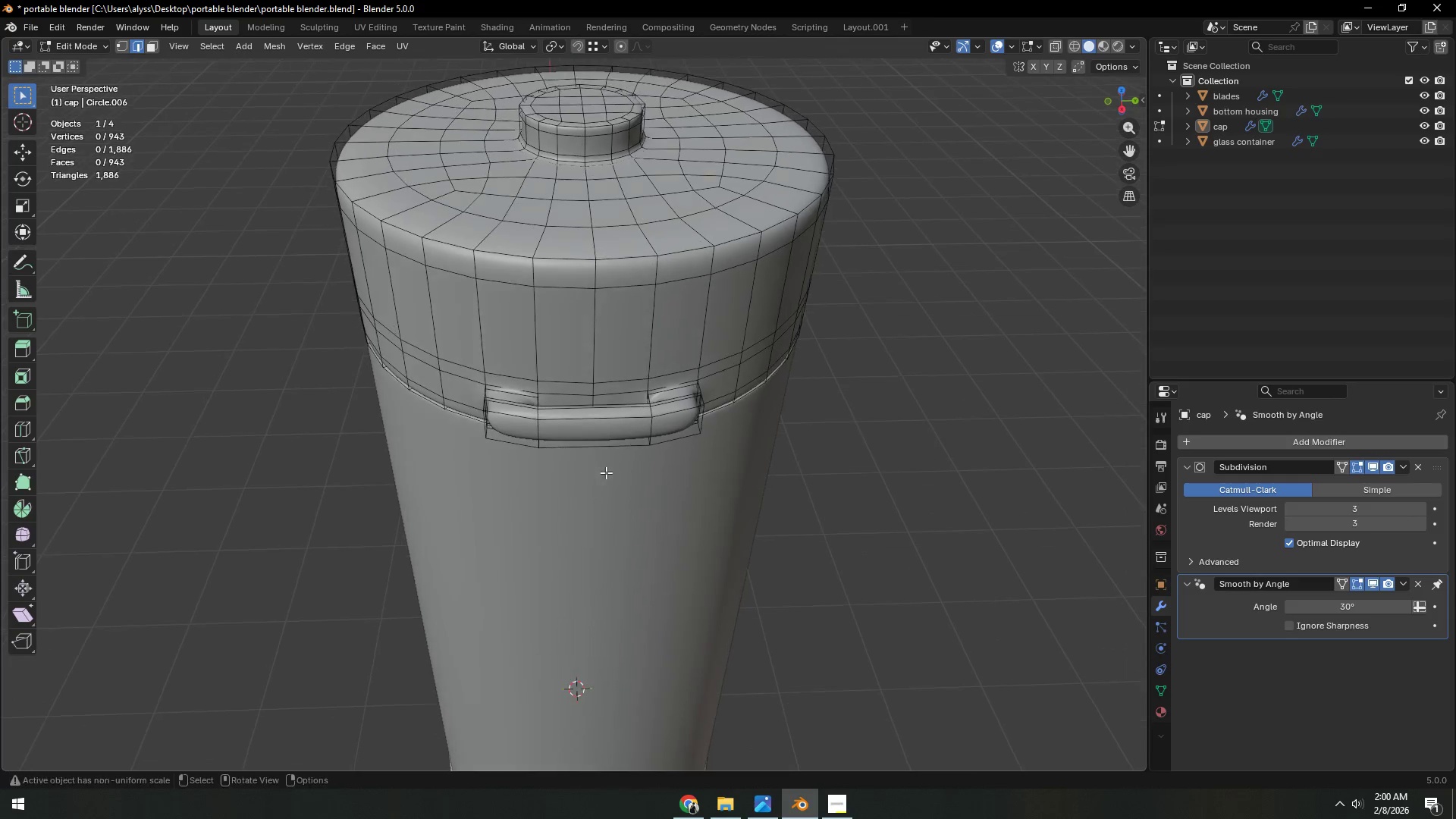 
key(Control+ControlLeft)
 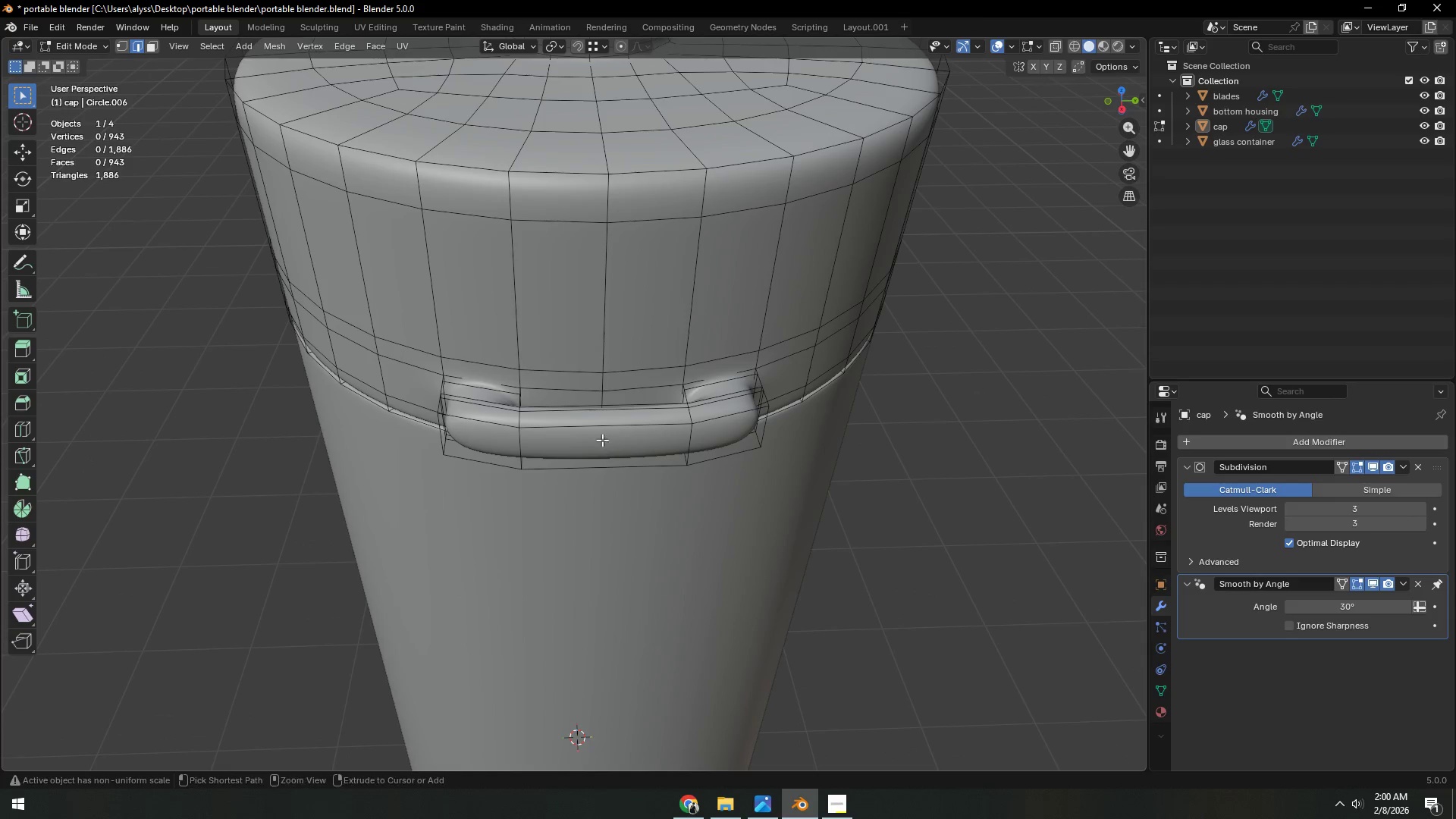 
key(Control+R)
 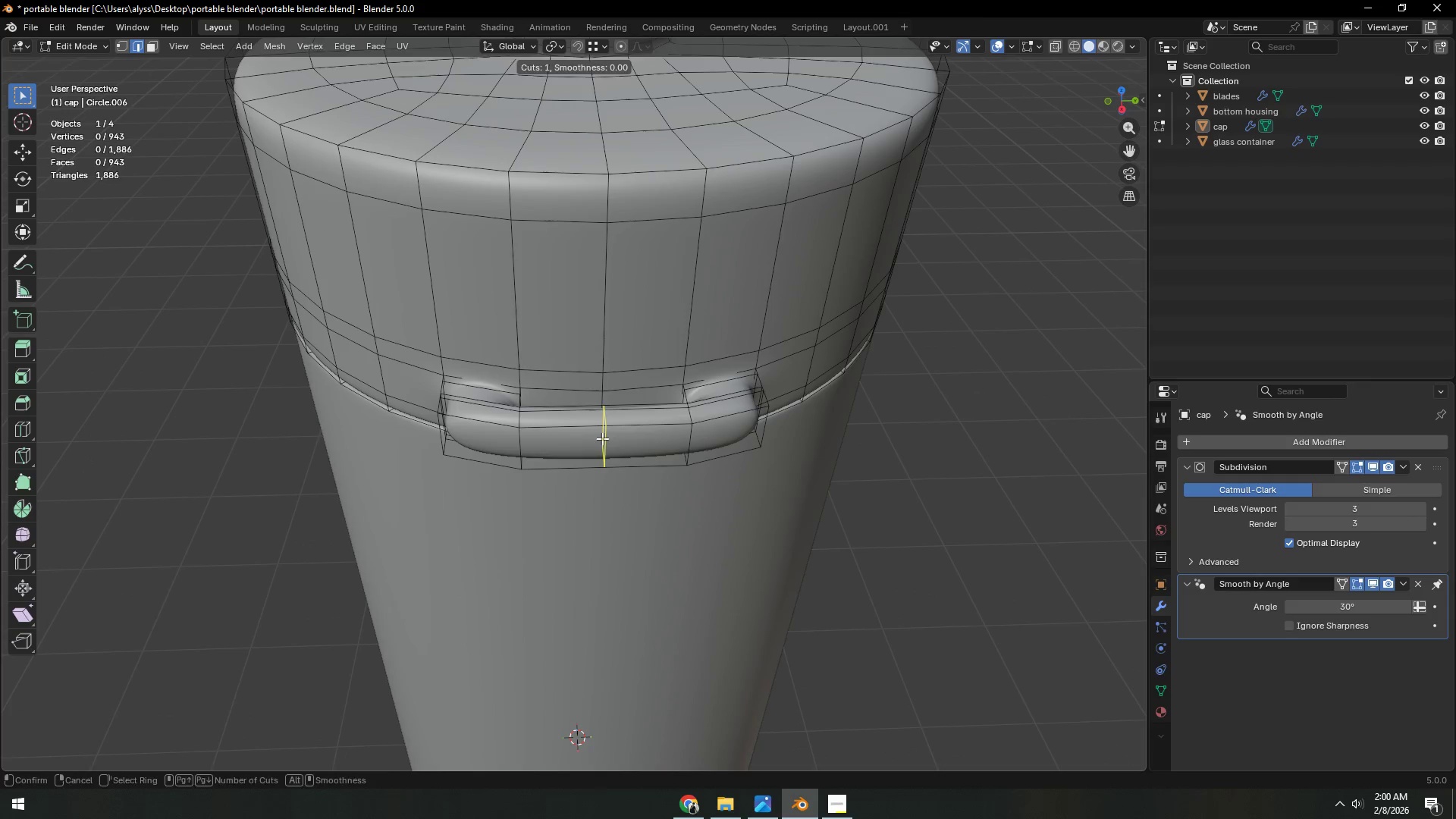 
scroll: coordinate [606, 472], scroll_direction: up, amount: 2.0
 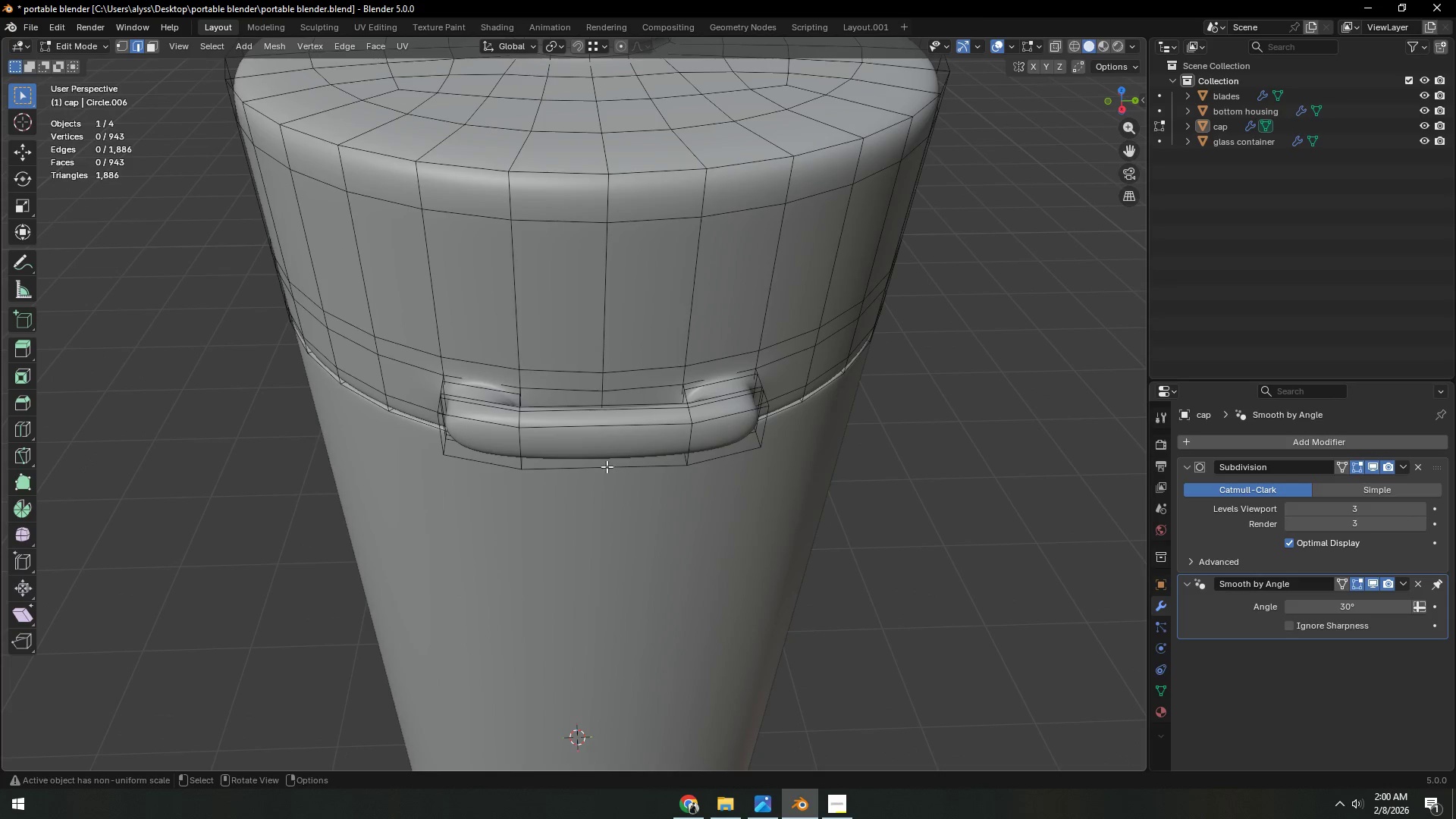 
left_click([602, 438])
 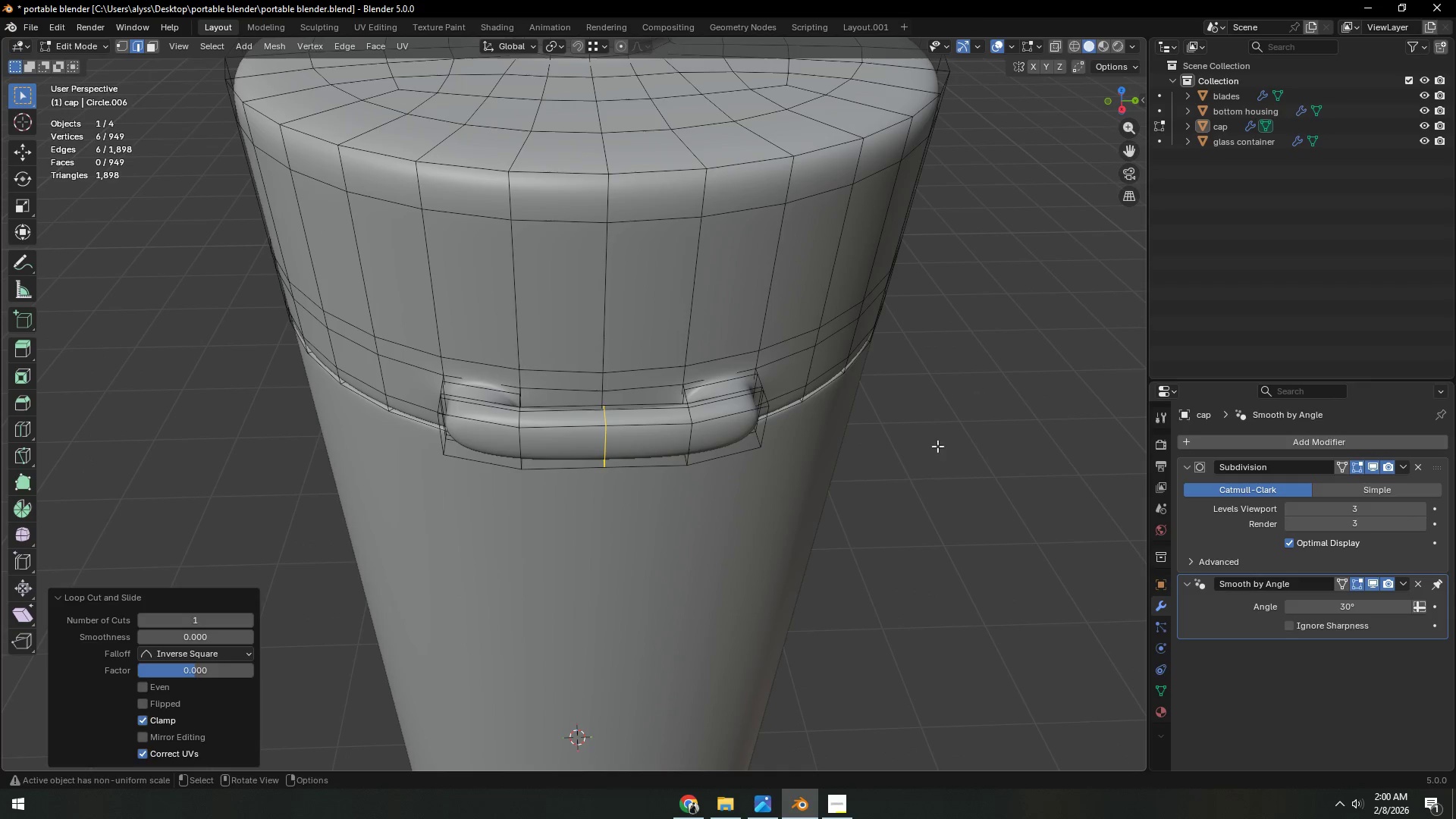 
right_click([602, 438])
 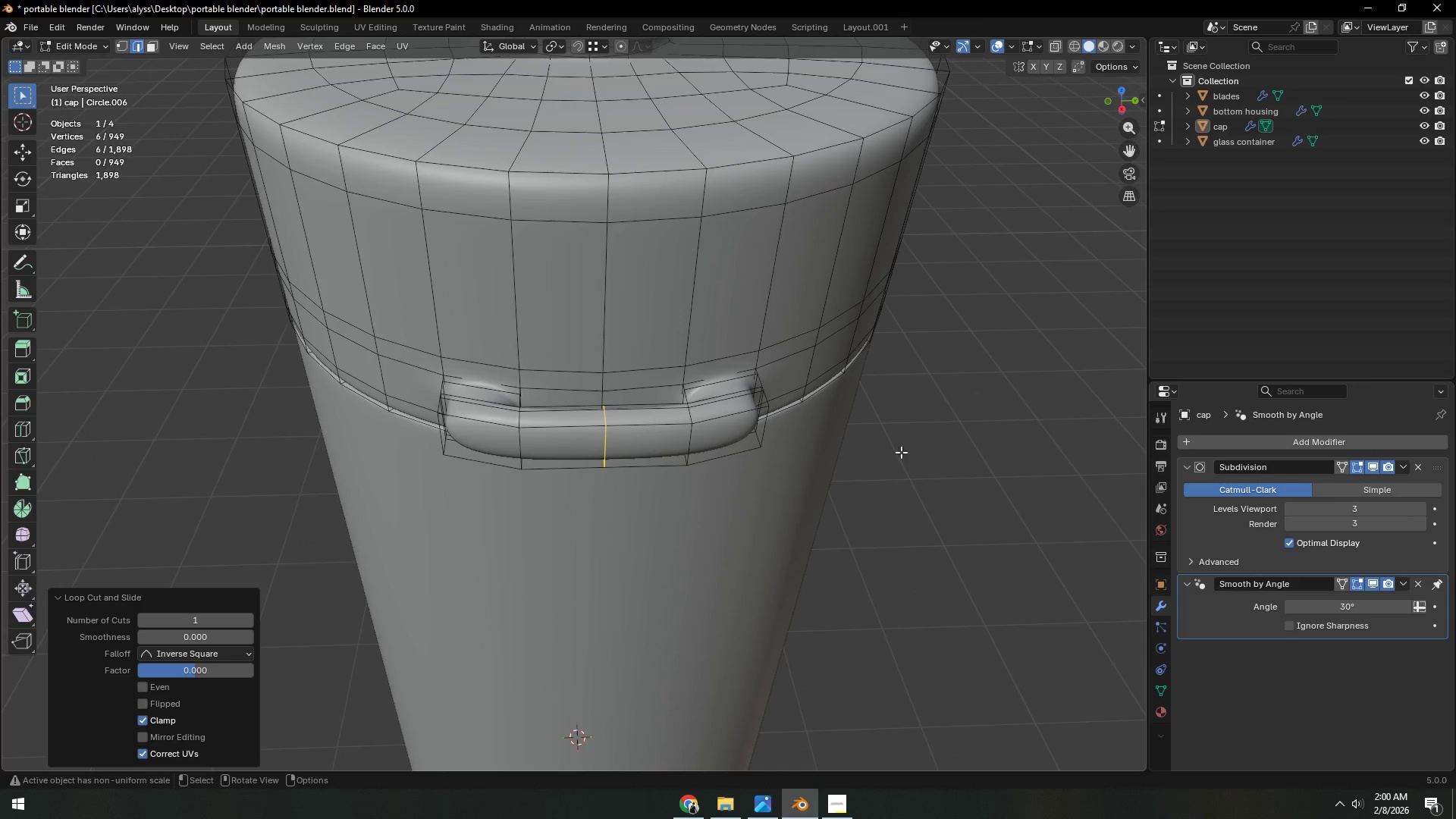 
left_click([969, 442])
 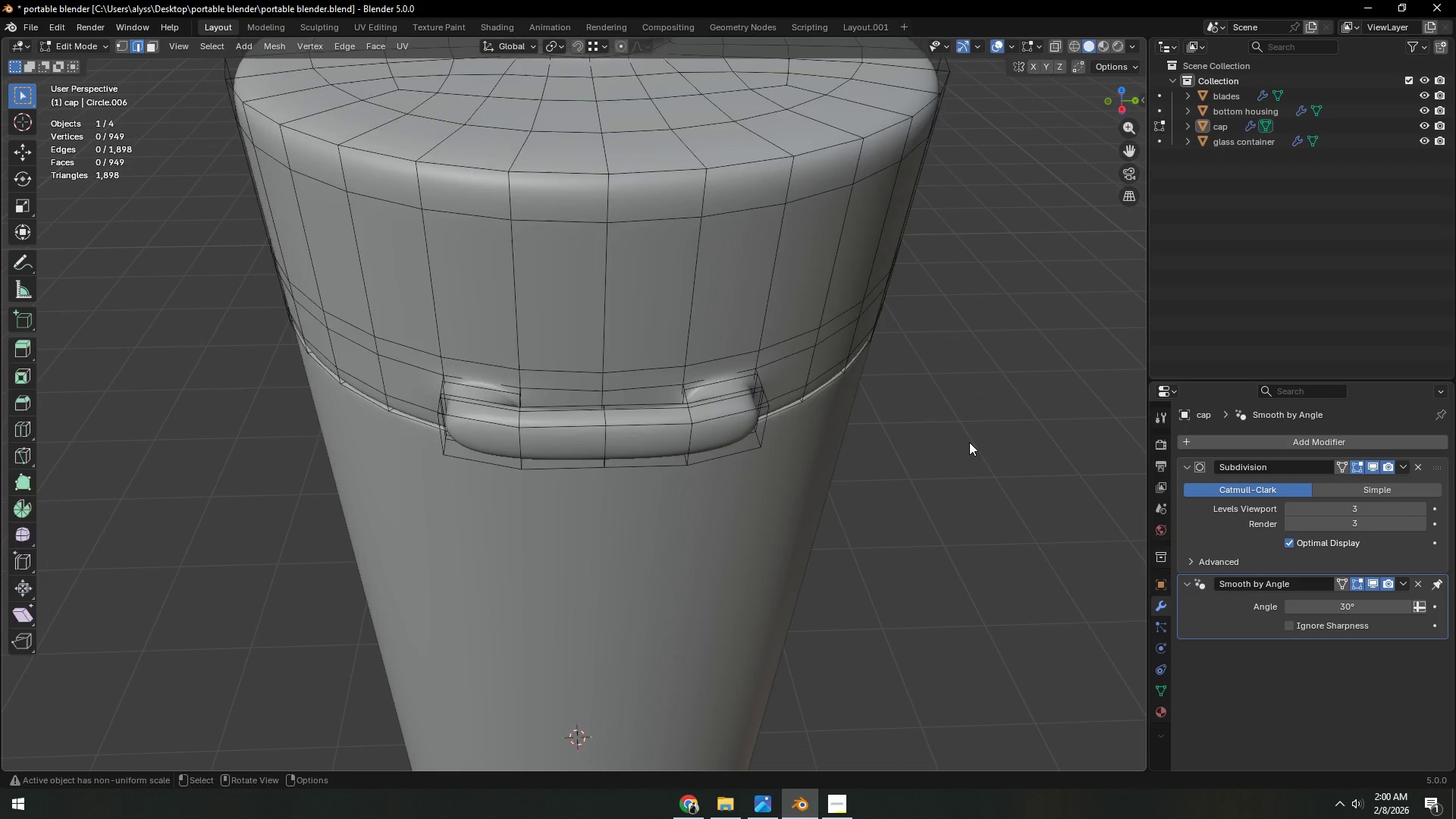 
key(Tab)
 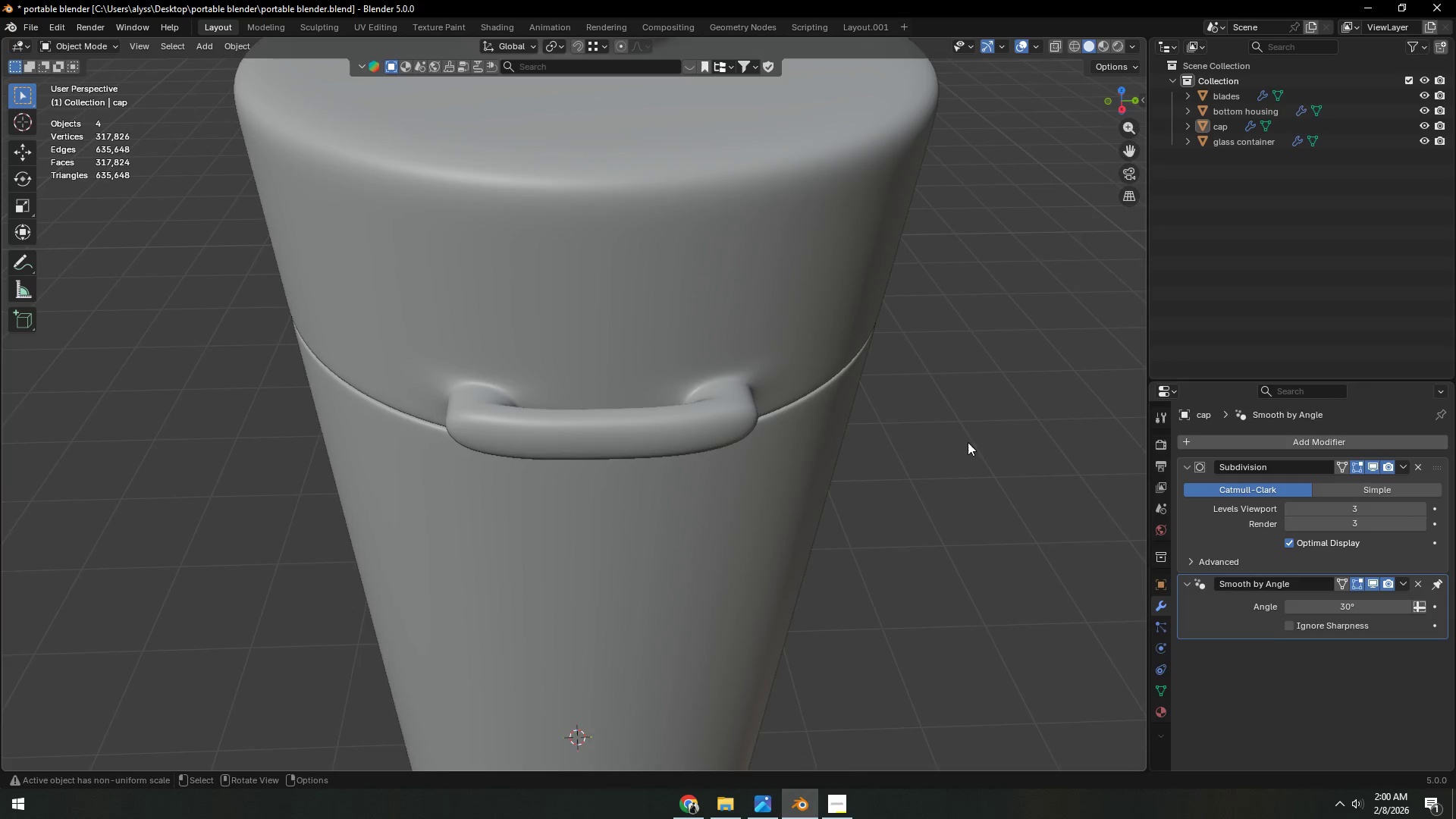 
scroll: coordinate [921, 462], scroll_direction: down, amount: 3.0
 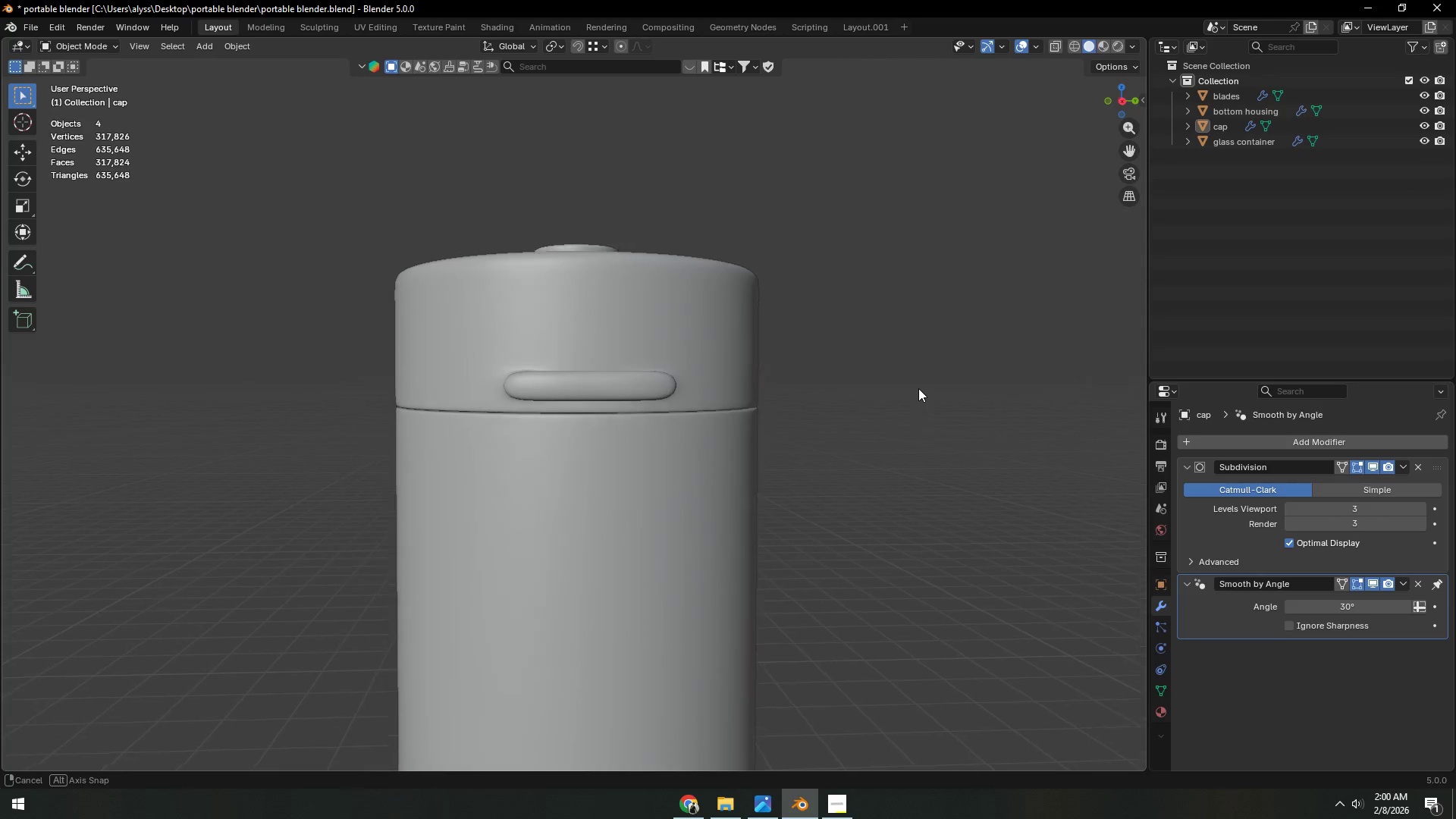 
hold_key(key=ControlLeft, duration=1.5)
 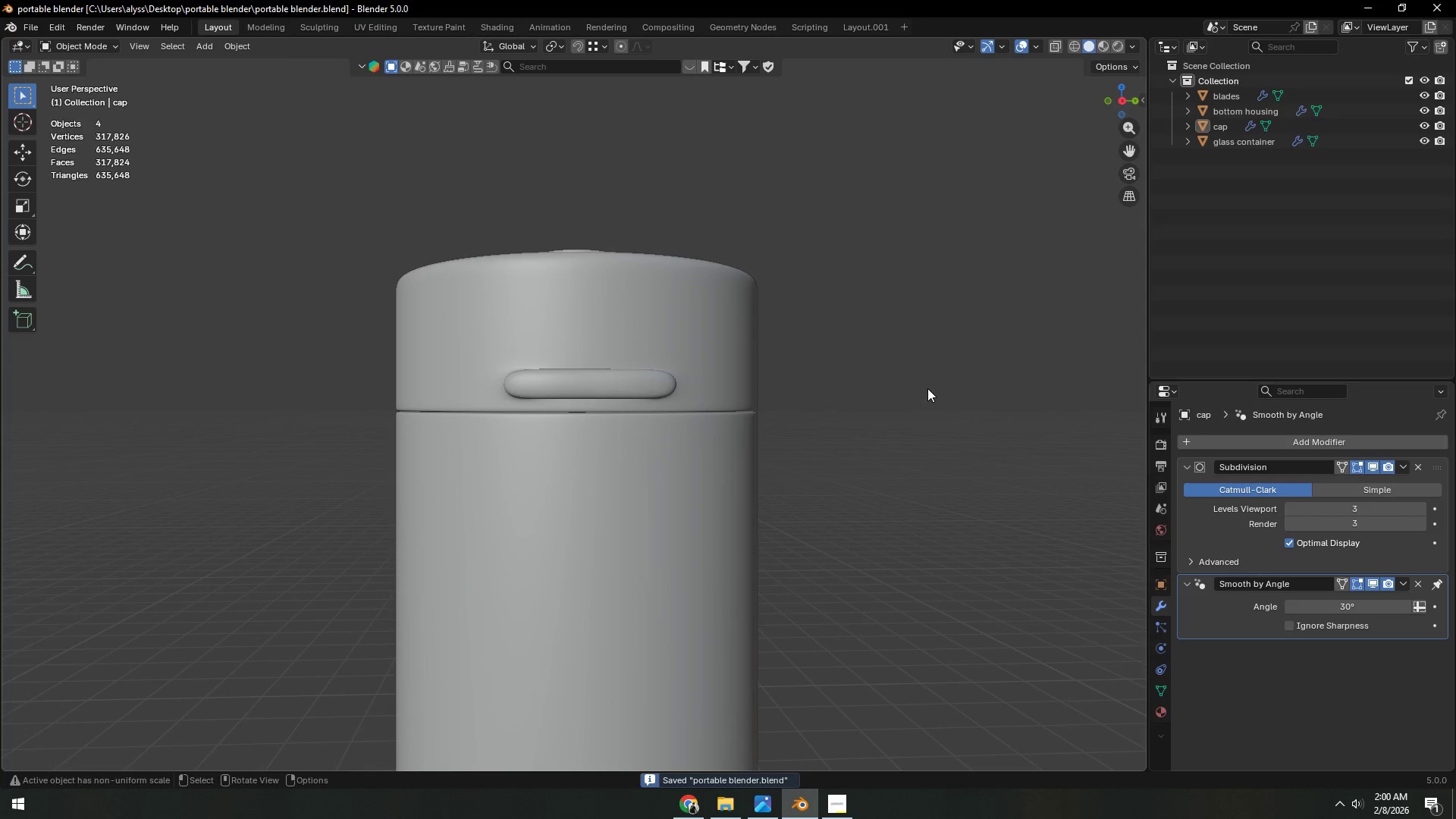 
key(Control+S)
 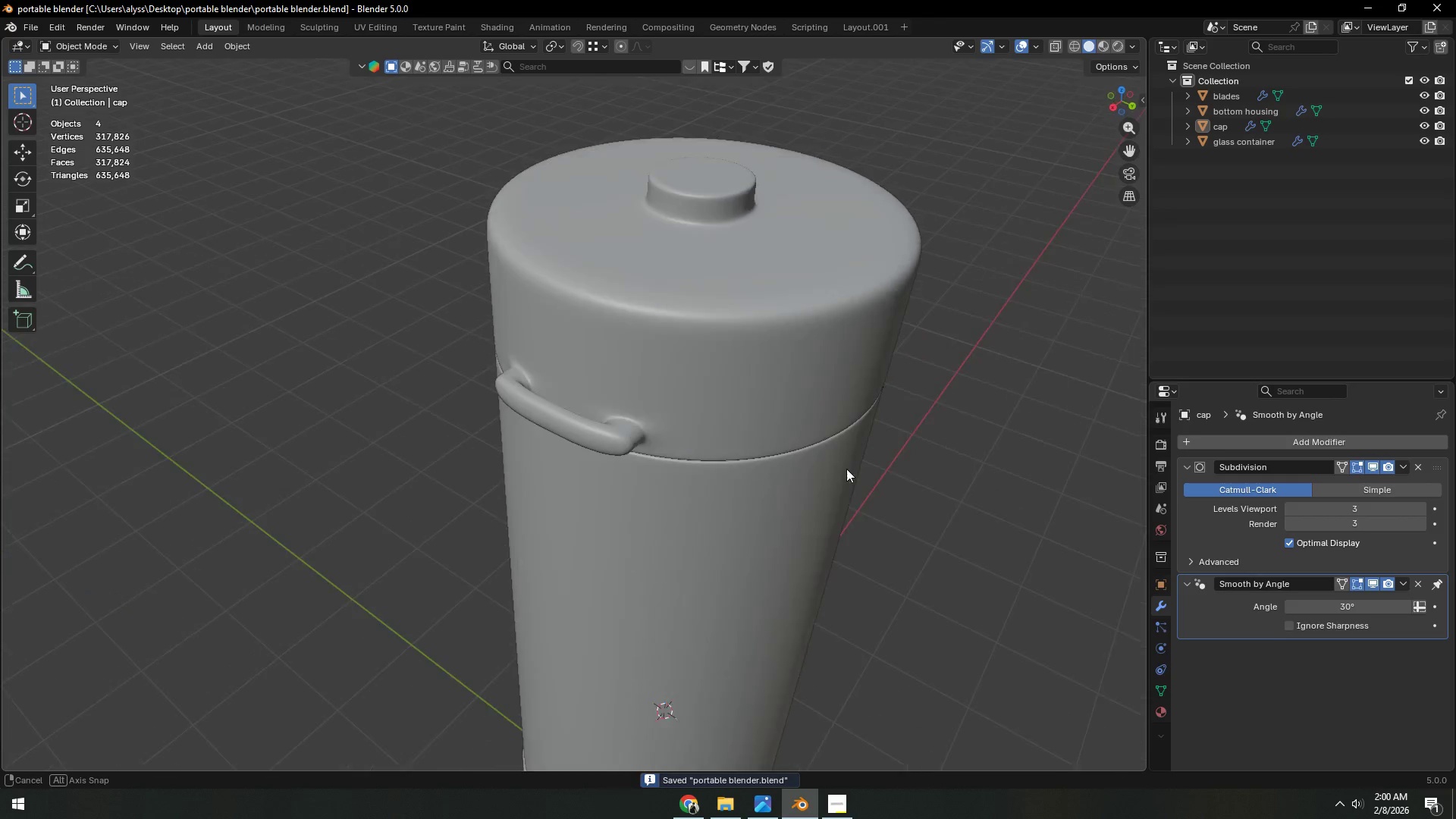 
scroll: coordinate [817, 469], scroll_direction: down, amount: 2.0
 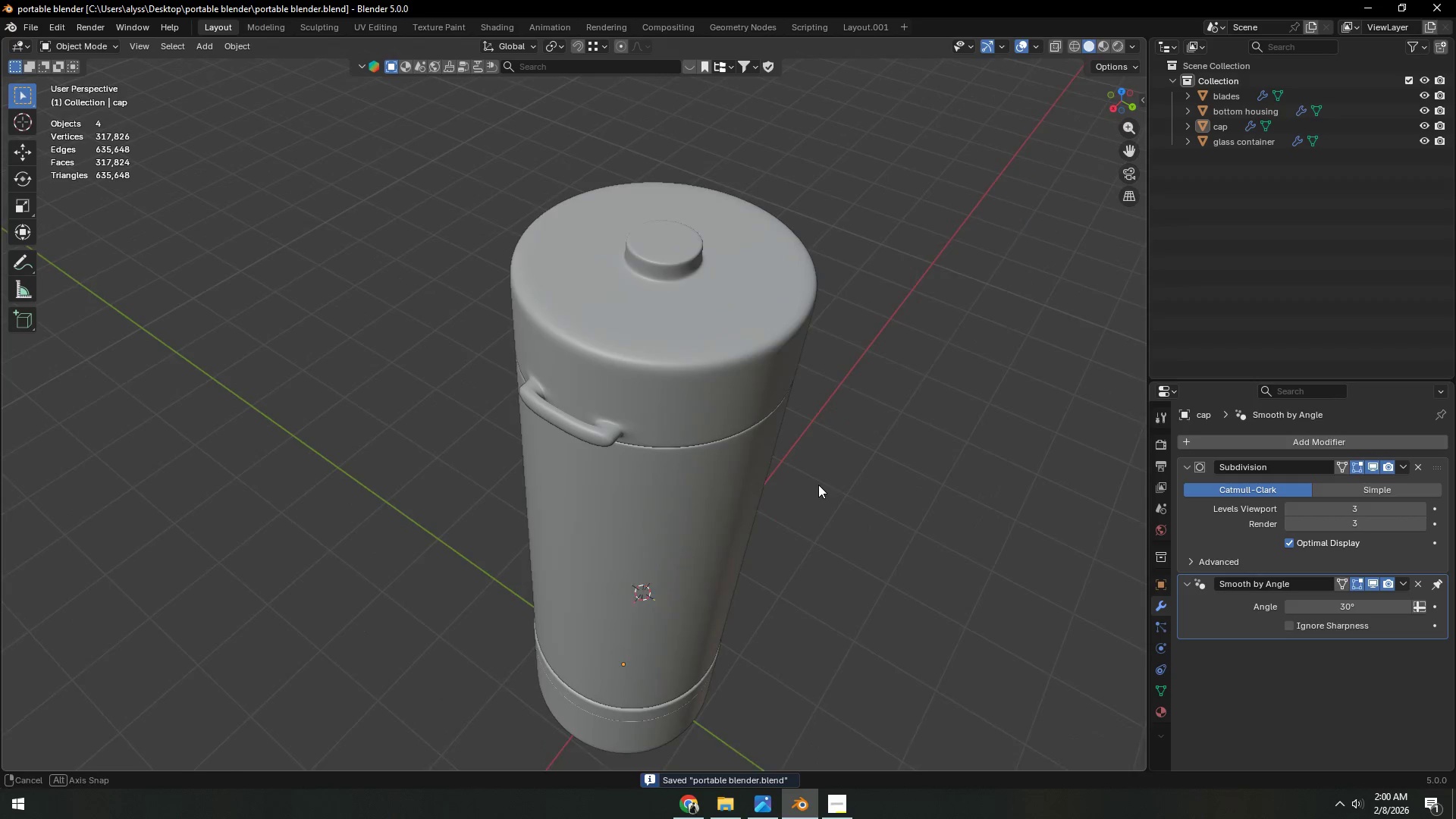 
key(Shift+ShiftLeft)
 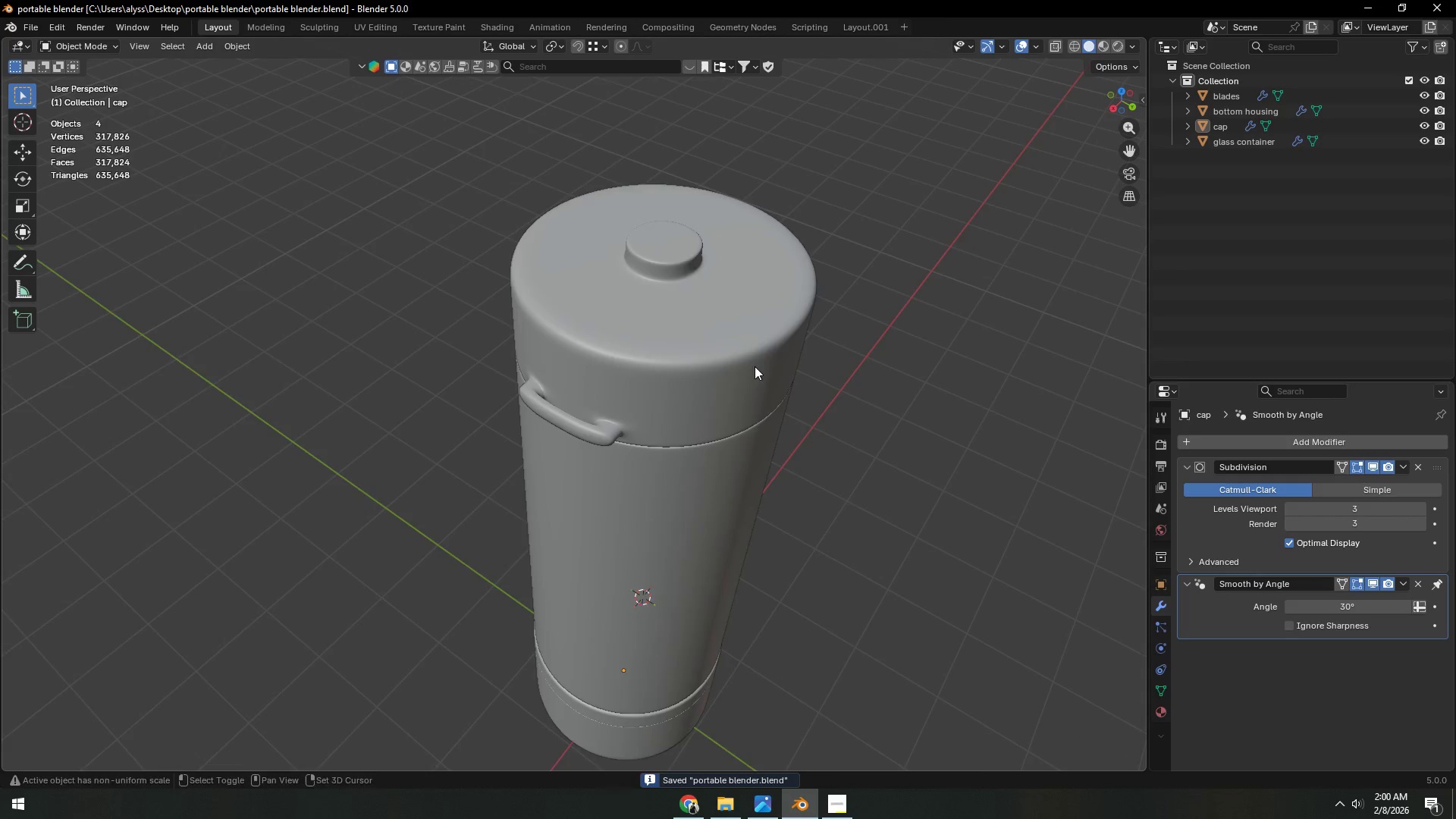 
key(Shift+ShiftLeft)
 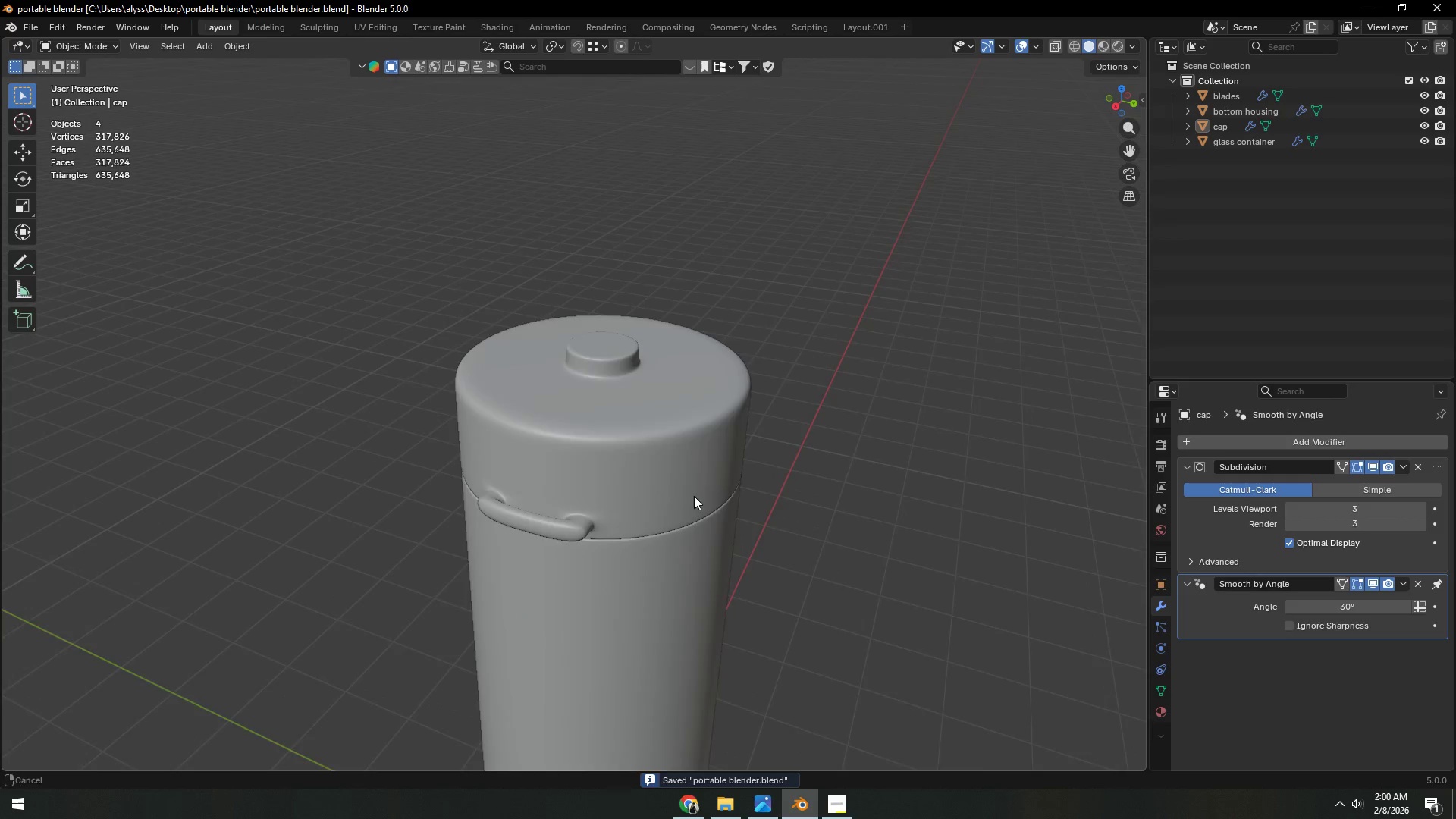 
scroll: coordinate [713, 444], scroll_direction: down, amount: 1.0
 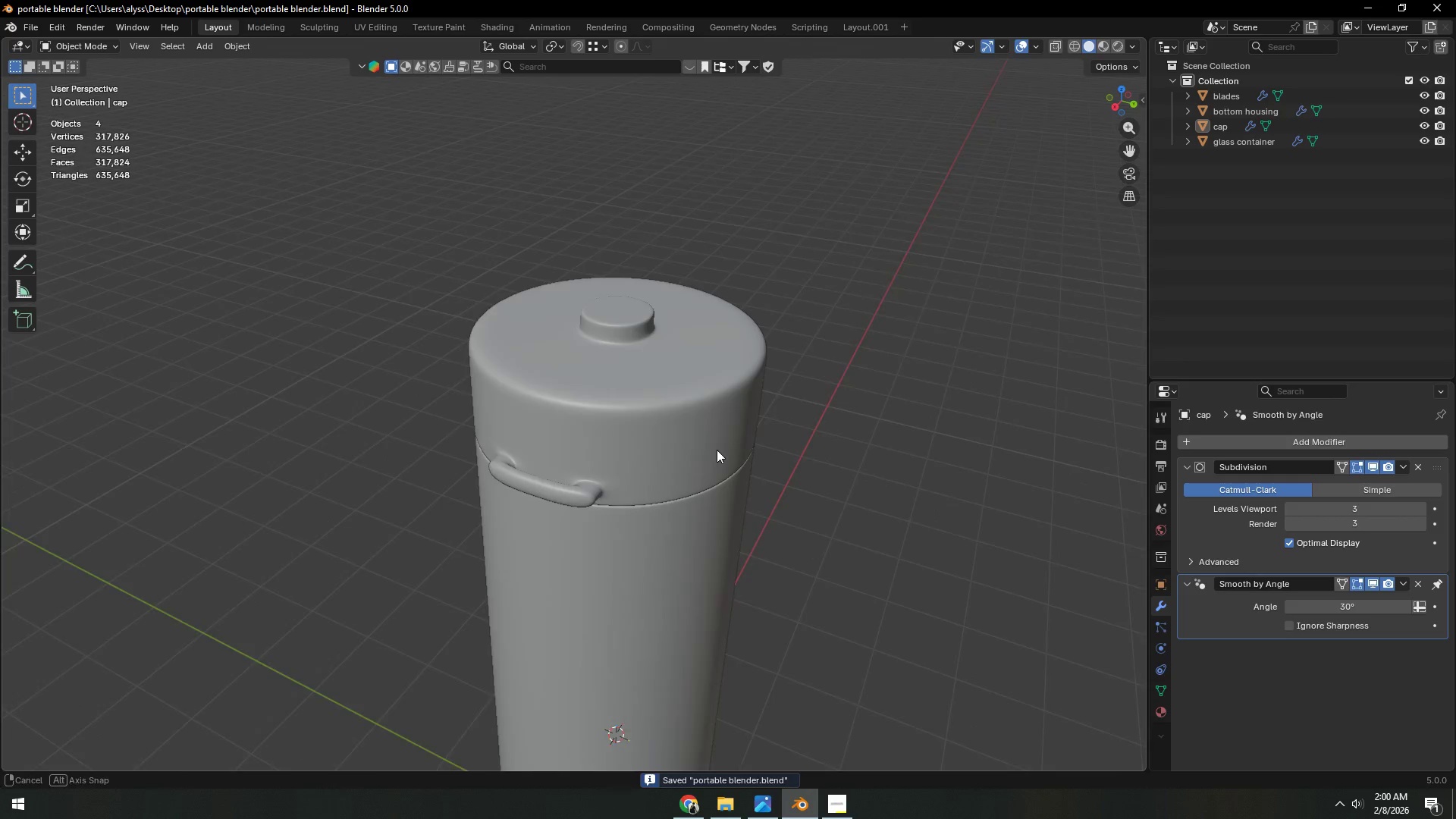 
scroll: coordinate [692, 499], scroll_direction: up, amount: 6.0
 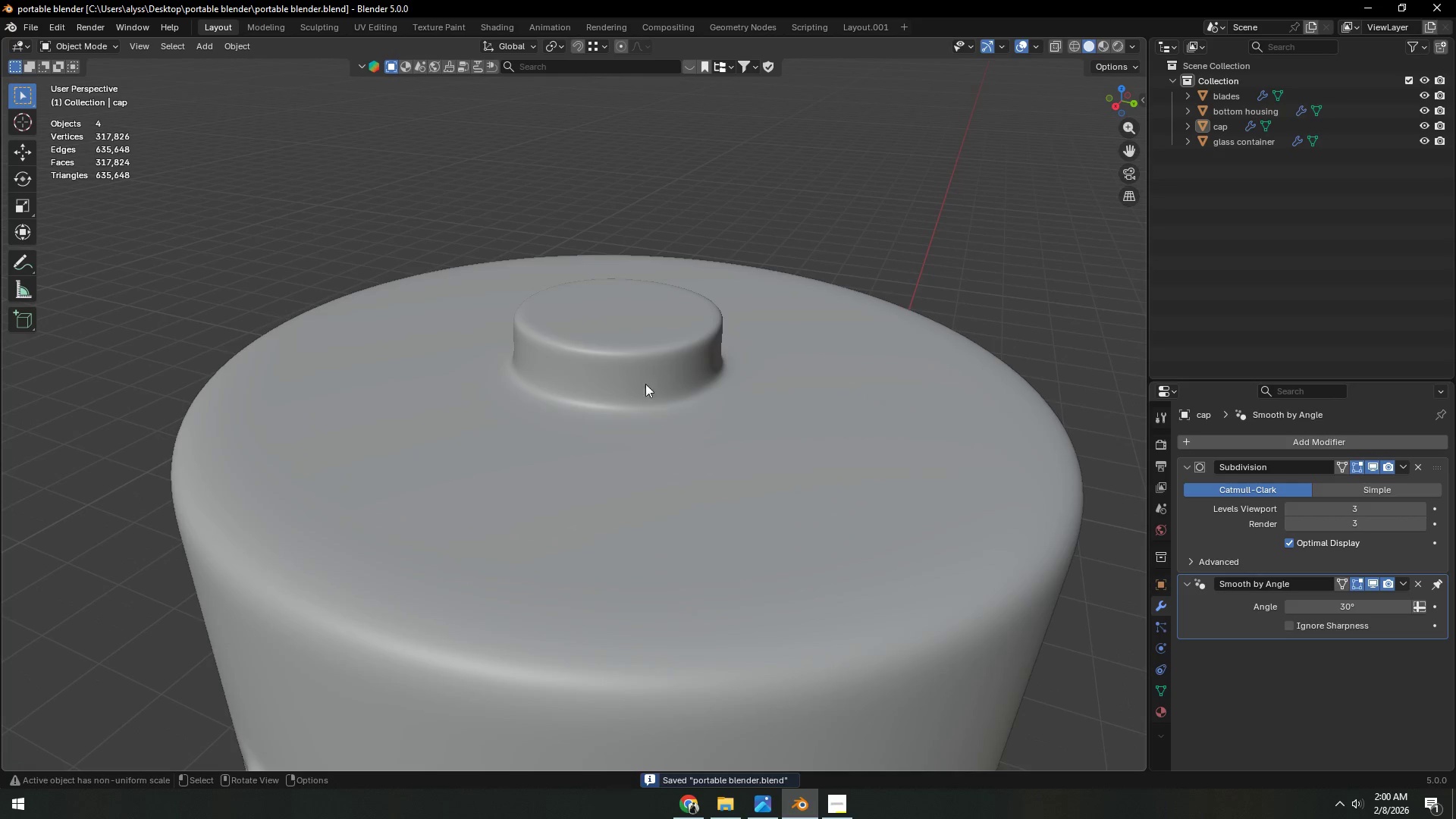 
key(Tab)
 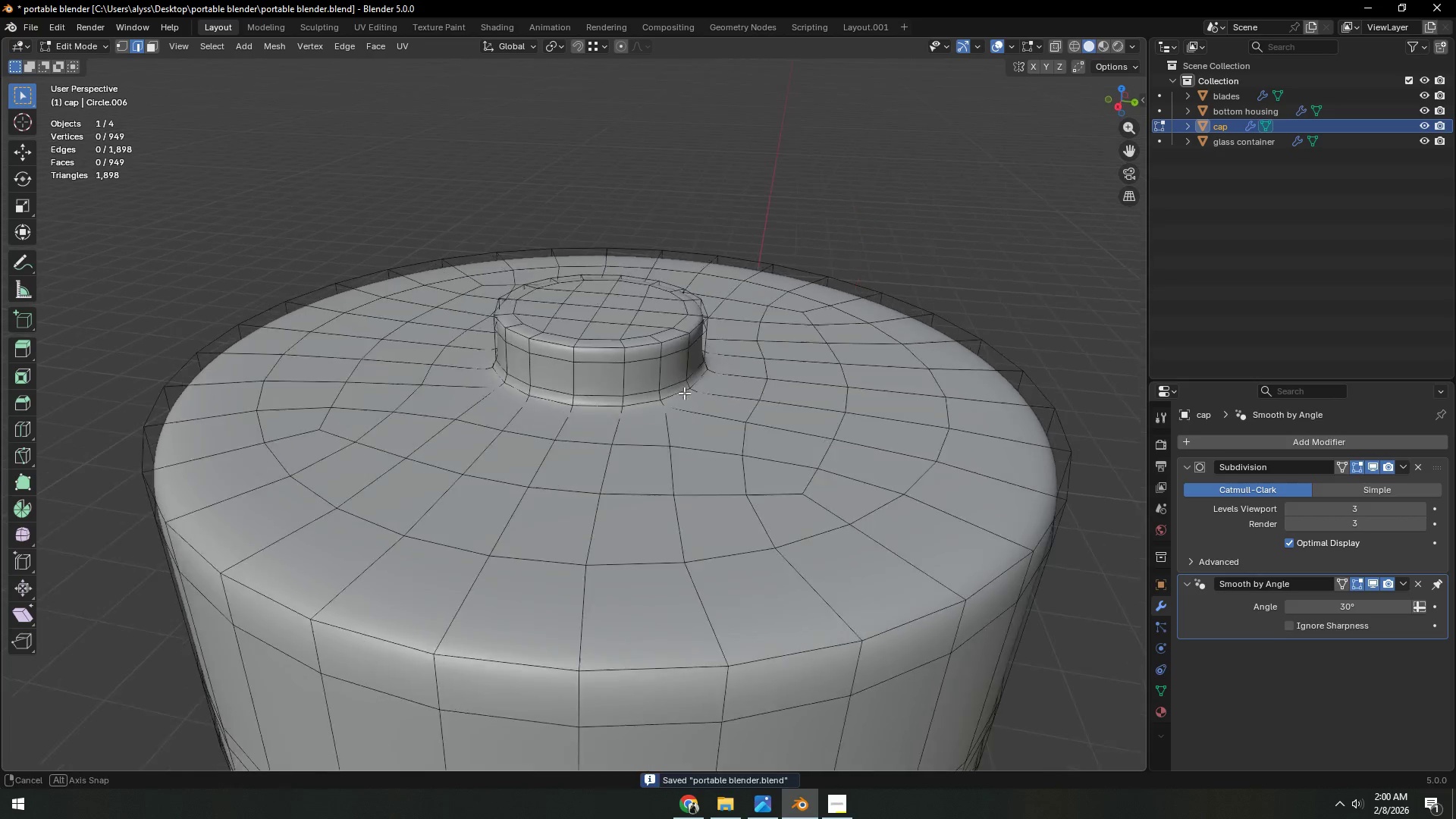 
key(Shift+ShiftLeft)
 